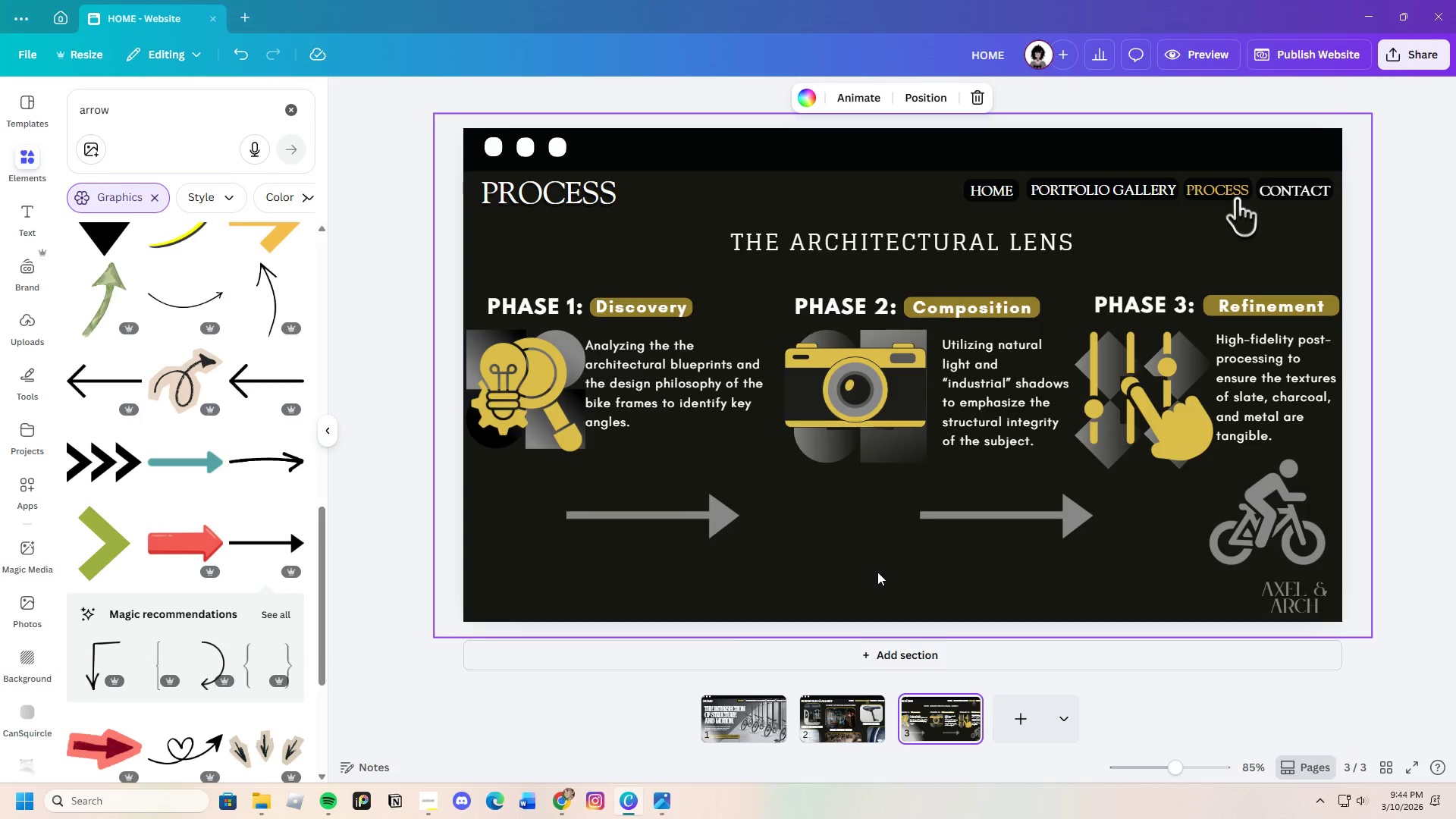 
key(Control+V)
 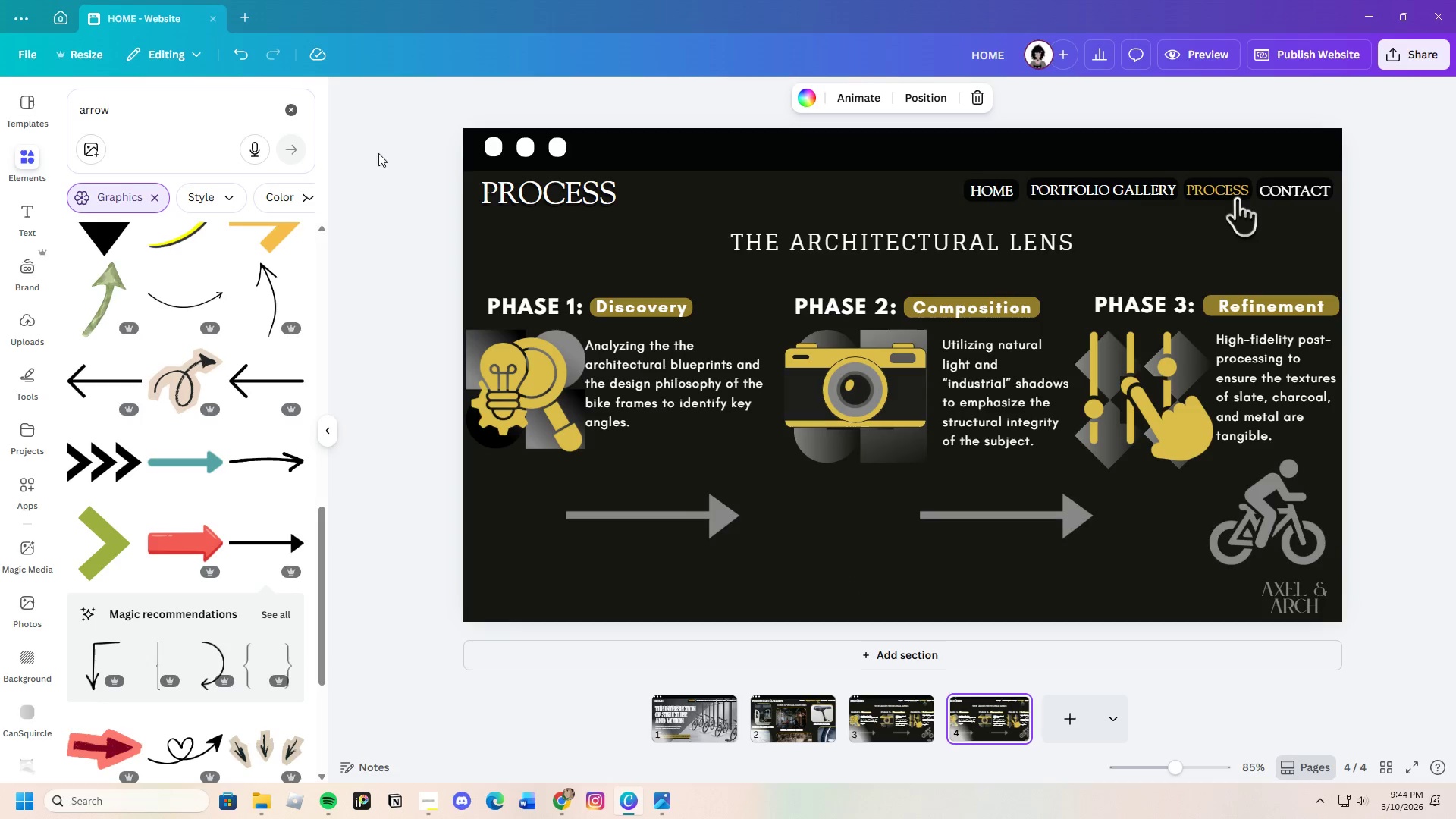 
left_click([244, 49])
 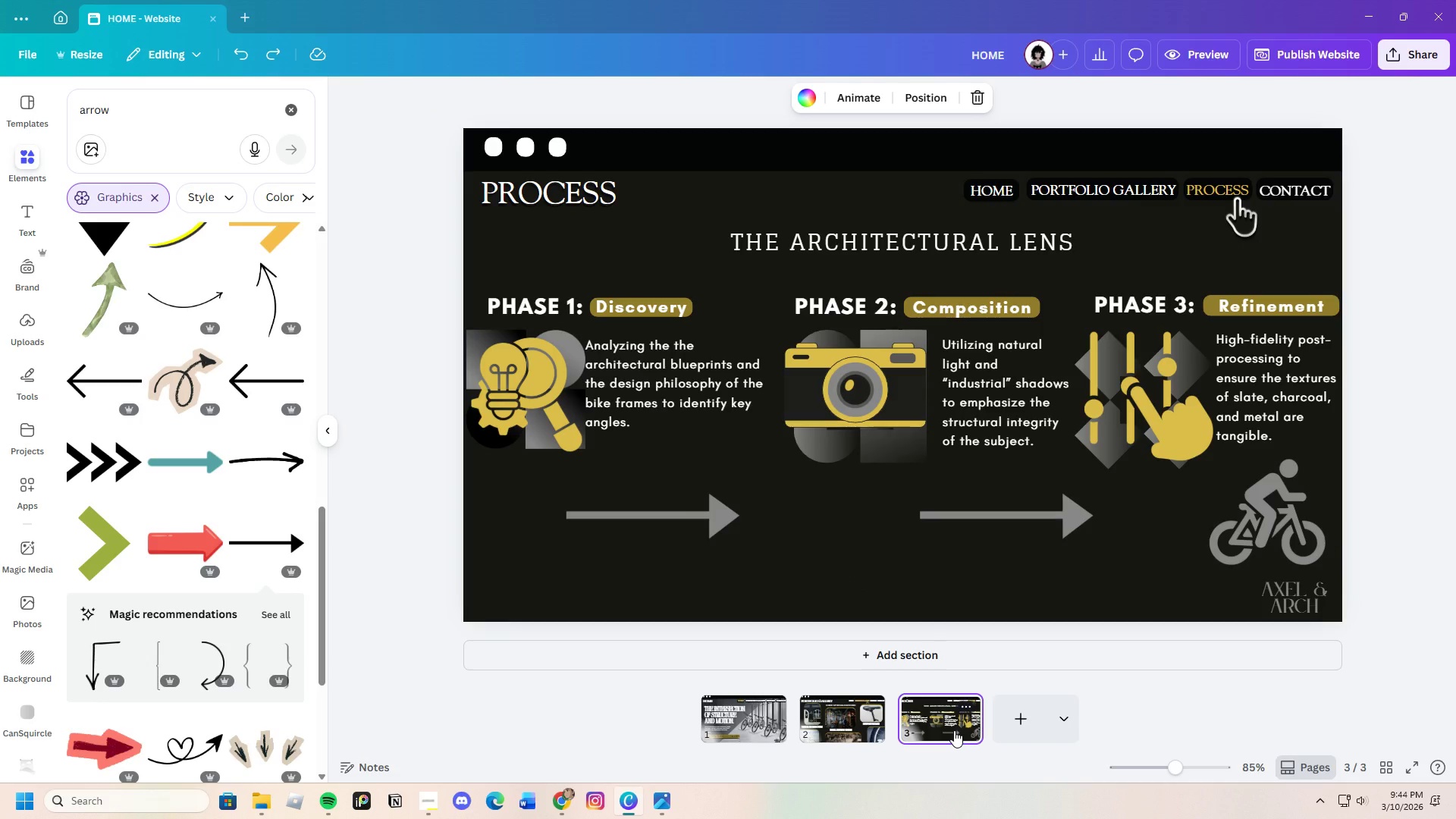 
left_click([754, 732])
 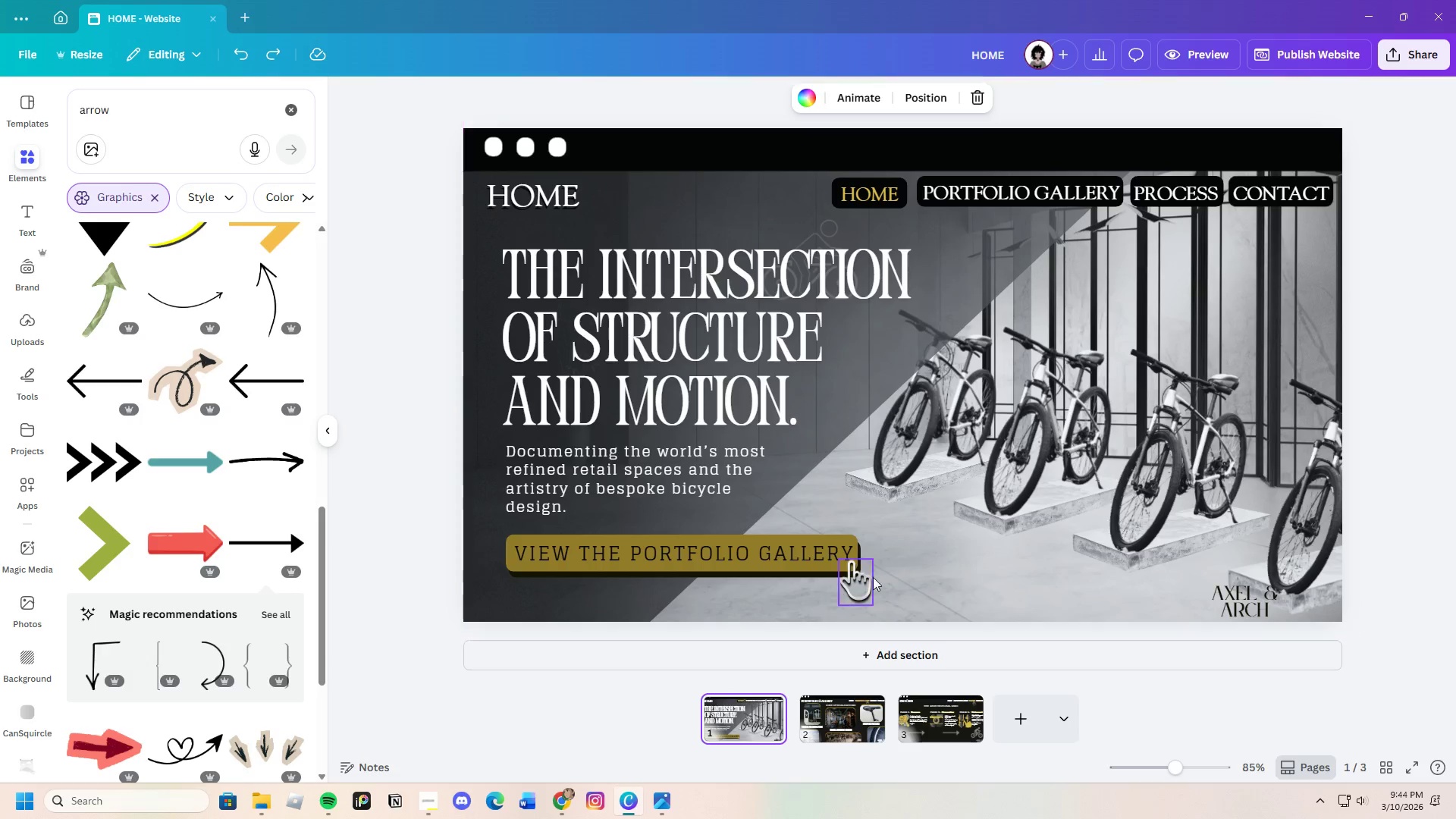 
left_click_drag(start_coordinate=[916, 556], to_coordinate=[817, 575])
 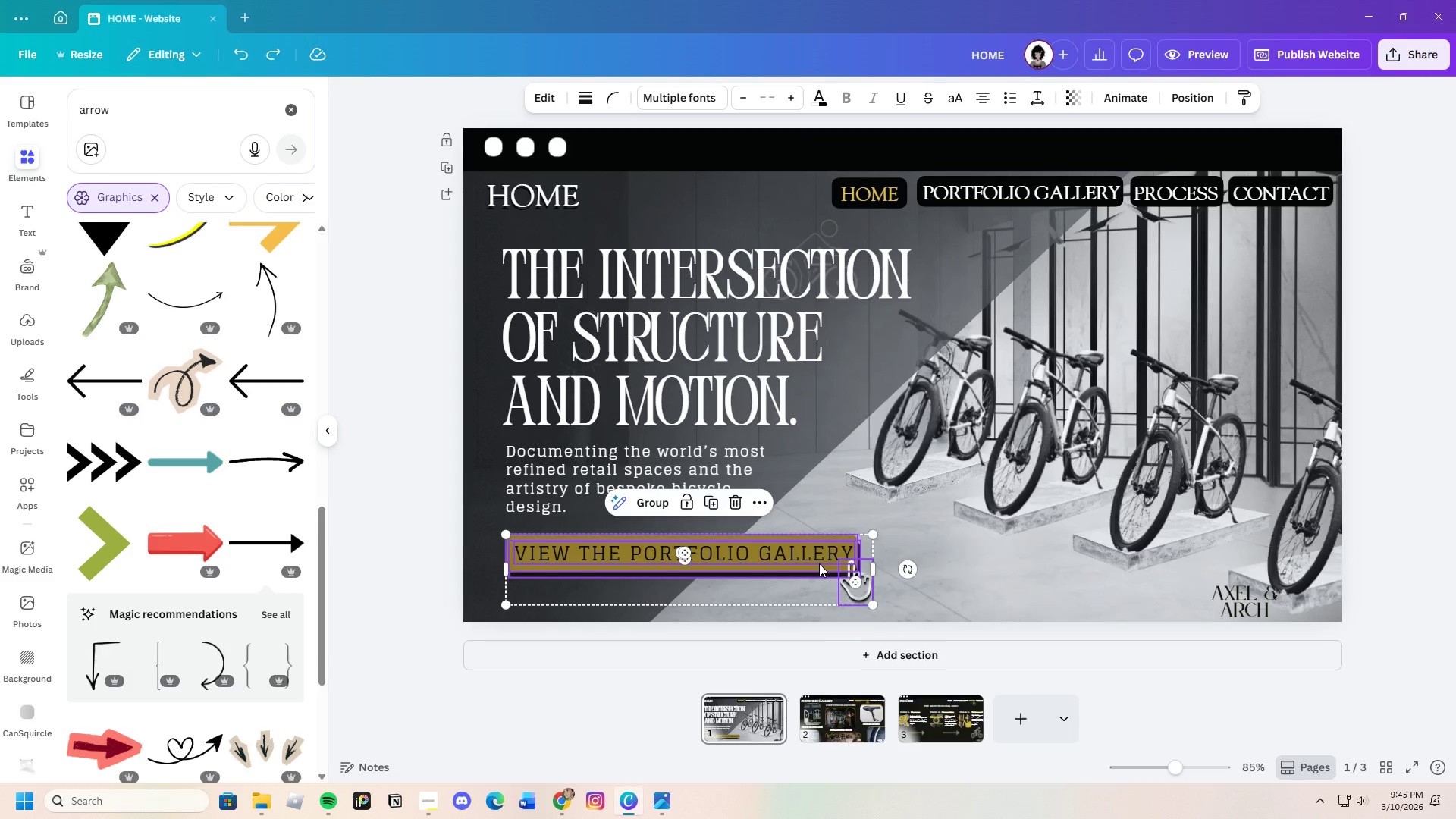 
right_click([819, 563])
 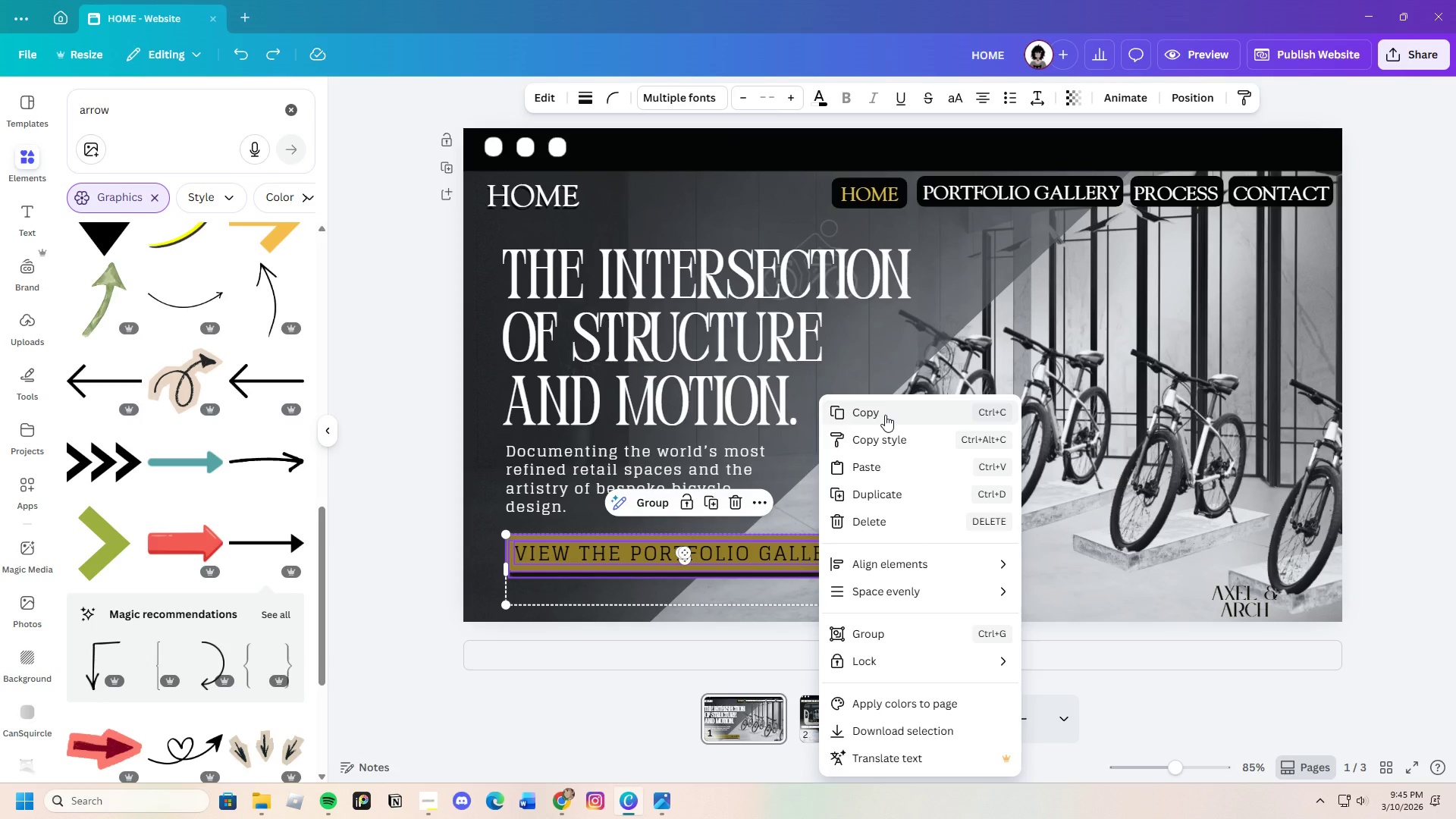 
left_click([885, 415])
 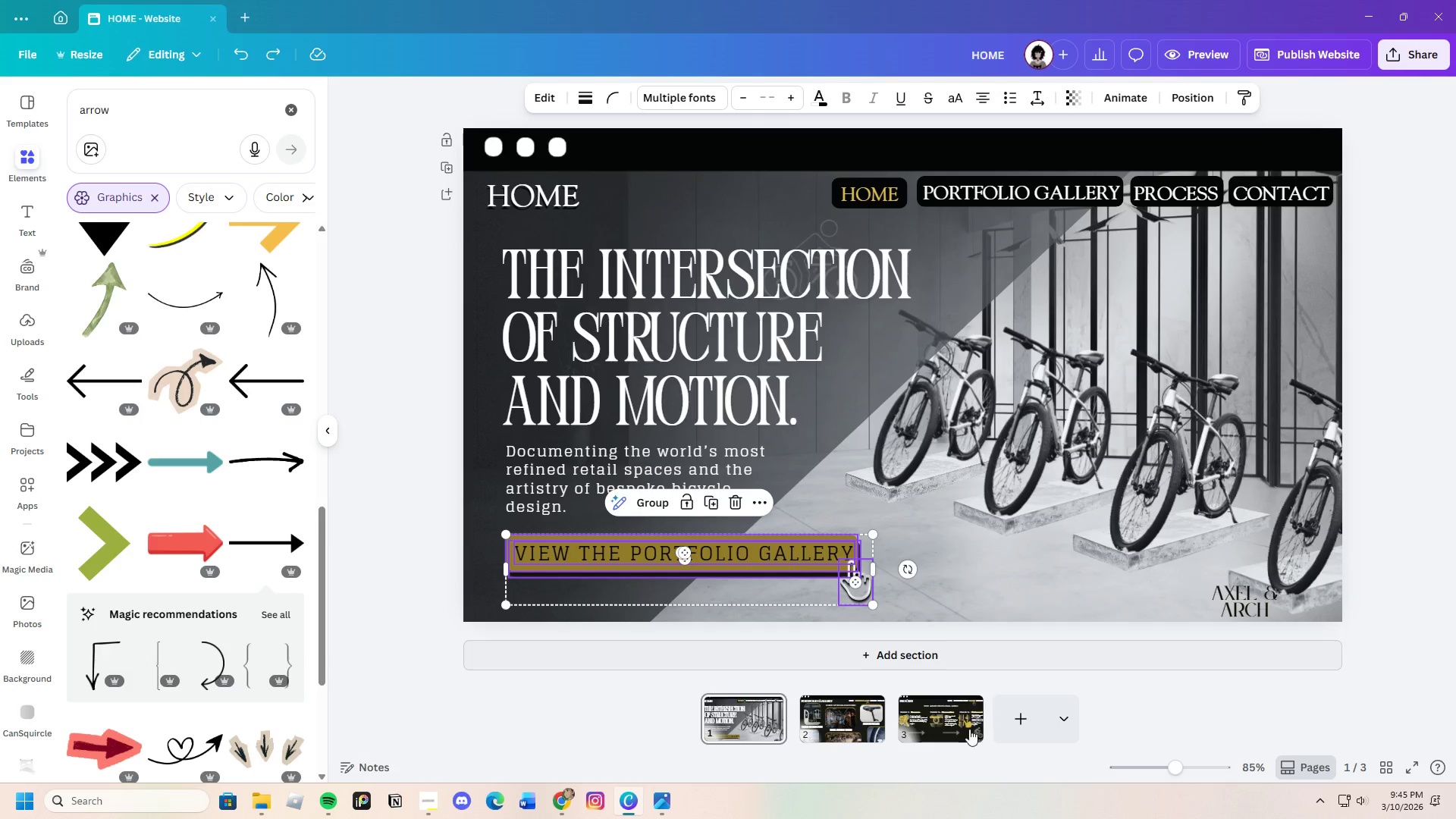 
left_click([958, 734])
 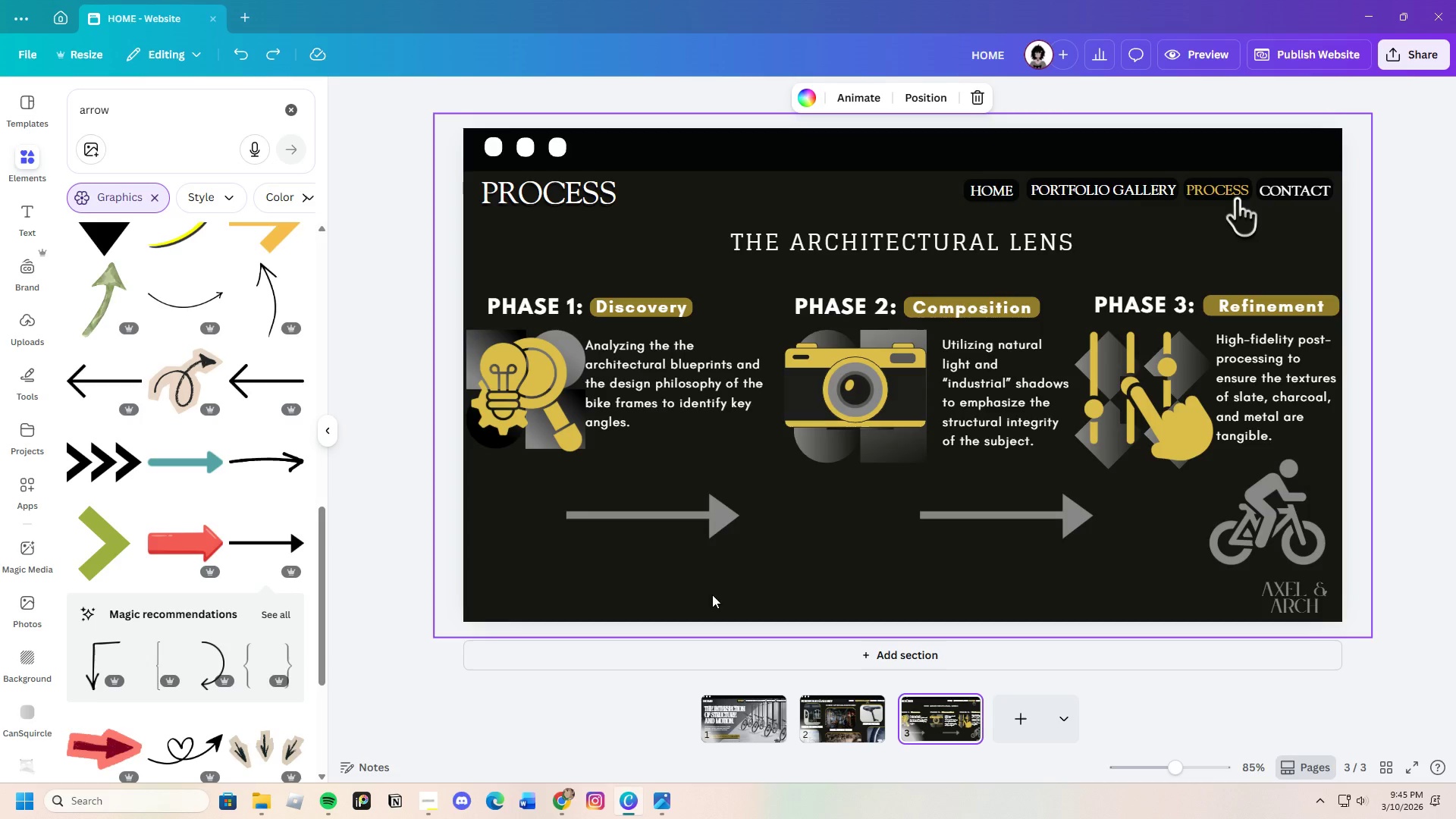 
left_click([698, 578])
 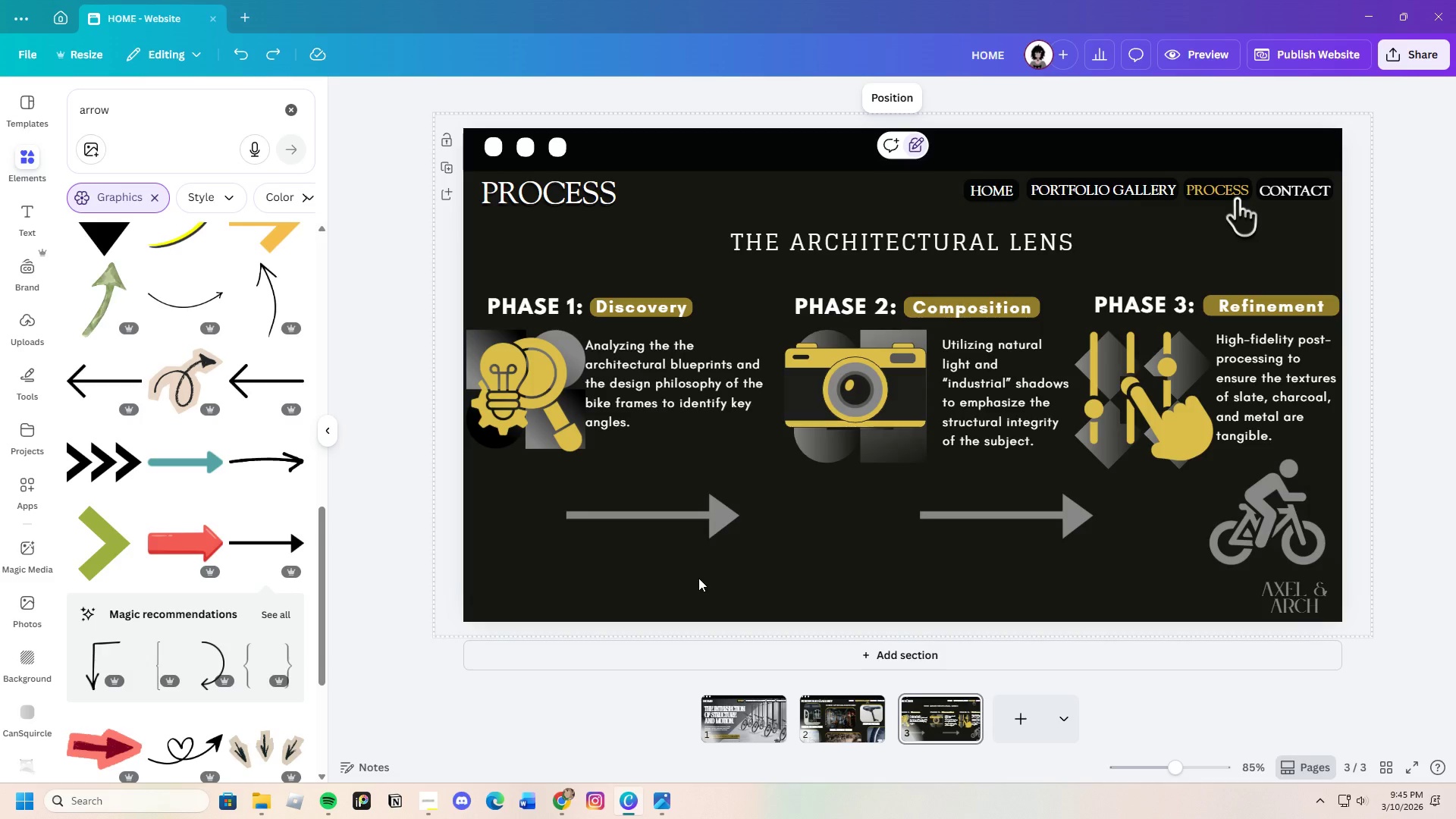 
key(Control+V)
 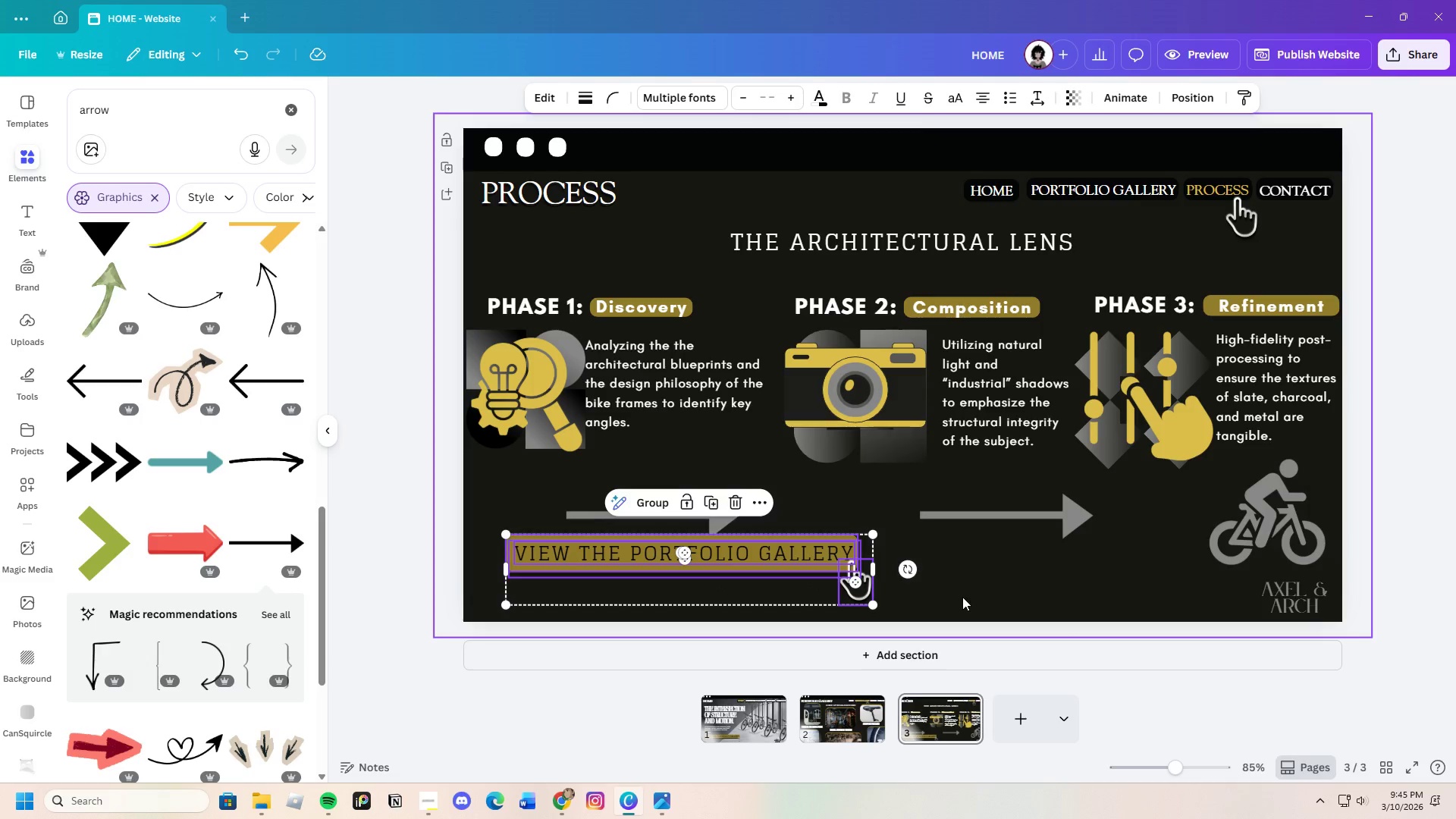 
left_click([962, 597])
 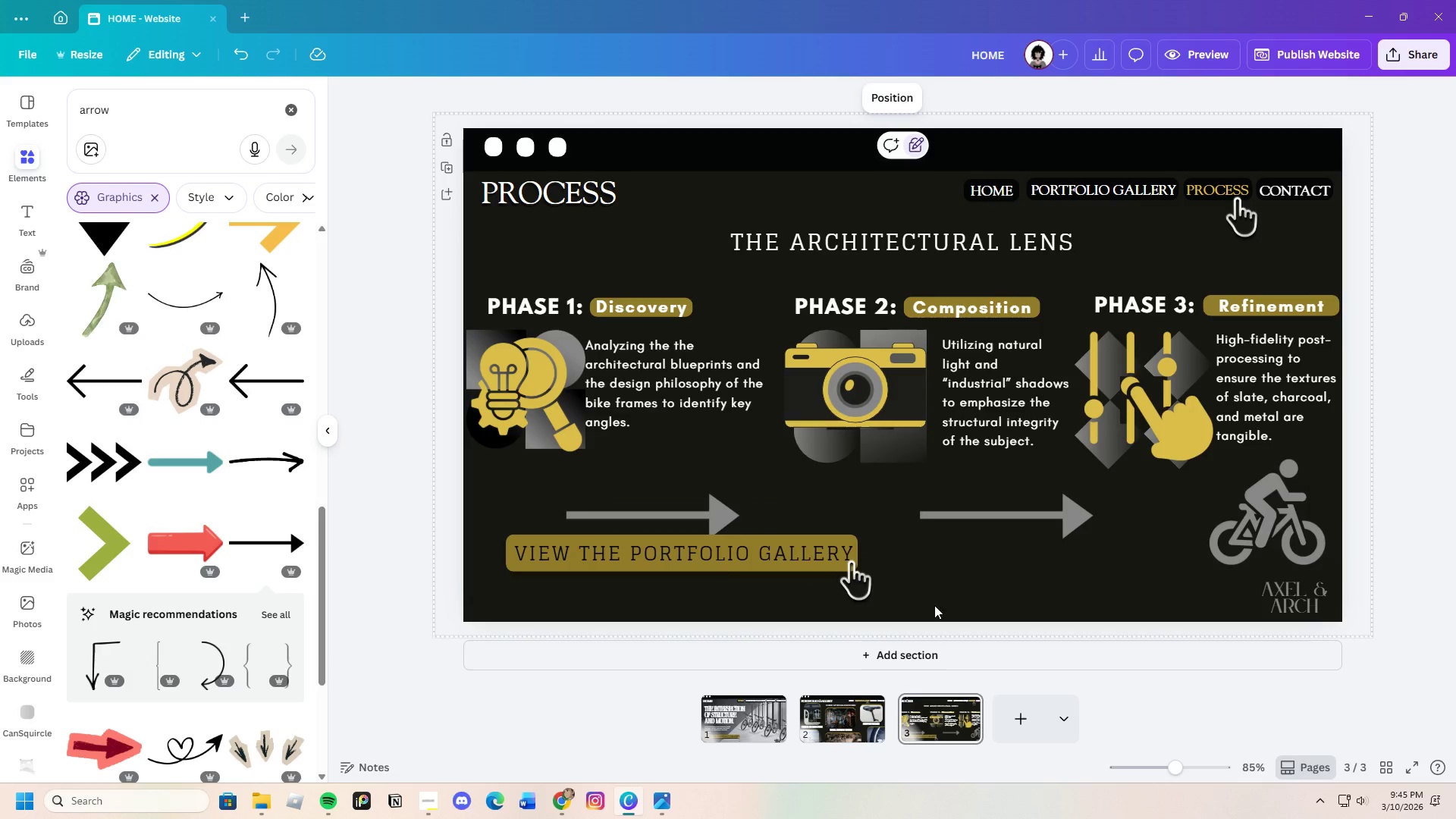 
left_click_drag(start_coordinate=[919, 607], to_coordinate=[761, 566])
 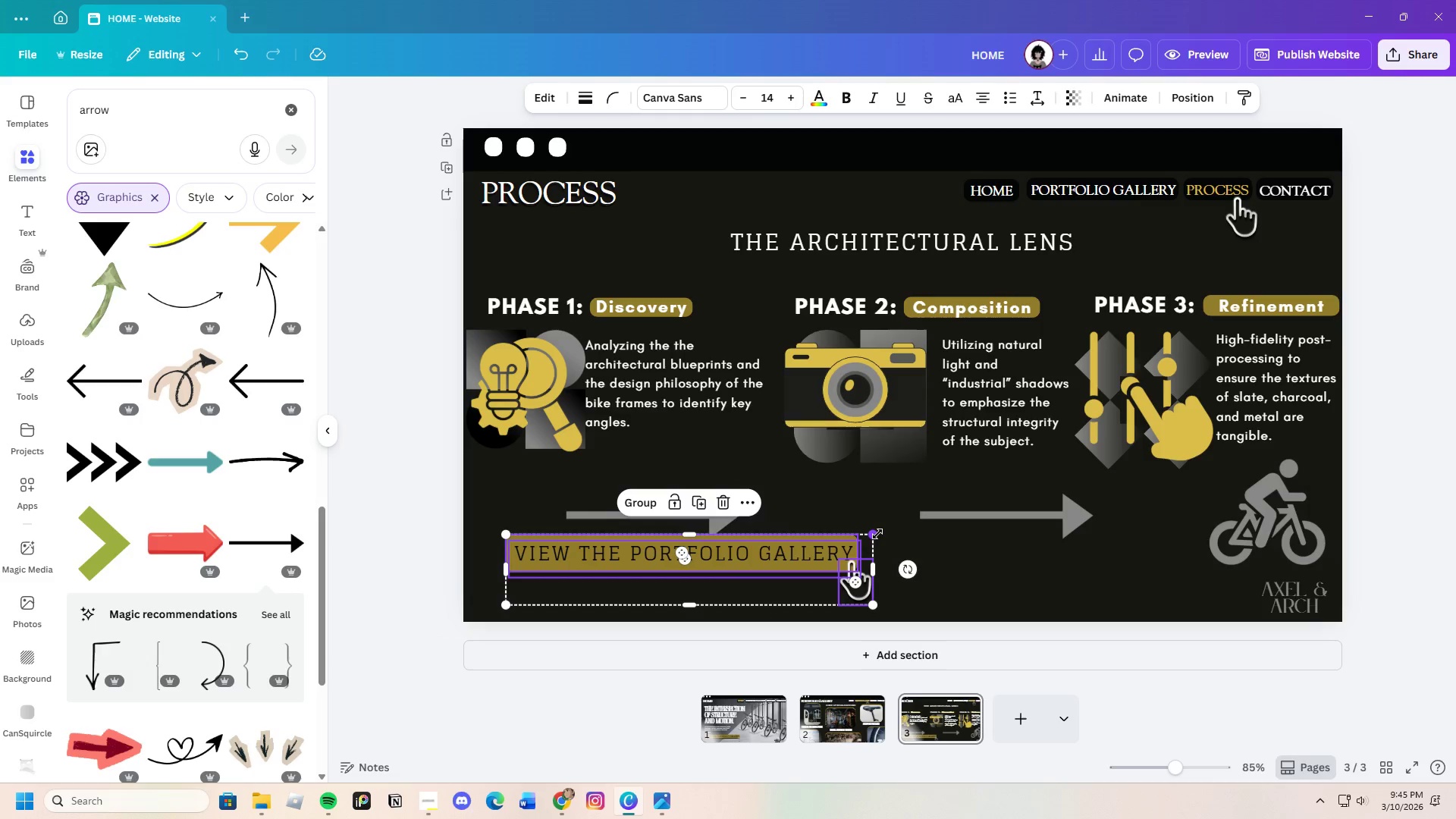 
left_click_drag(start_coordinate=[873, 534], to_coordinate=[777, 575])
 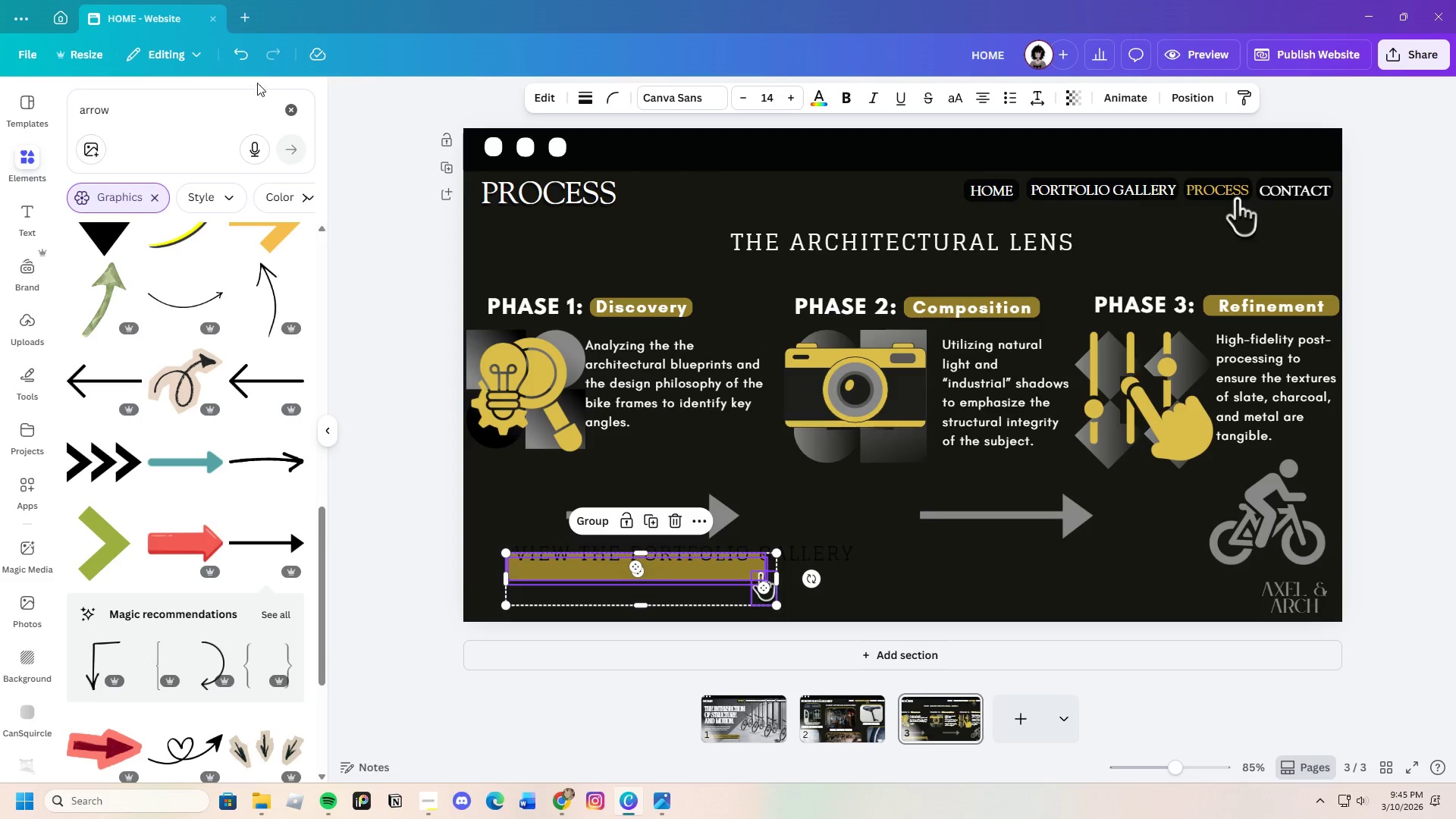 
left_click([242, 55])
 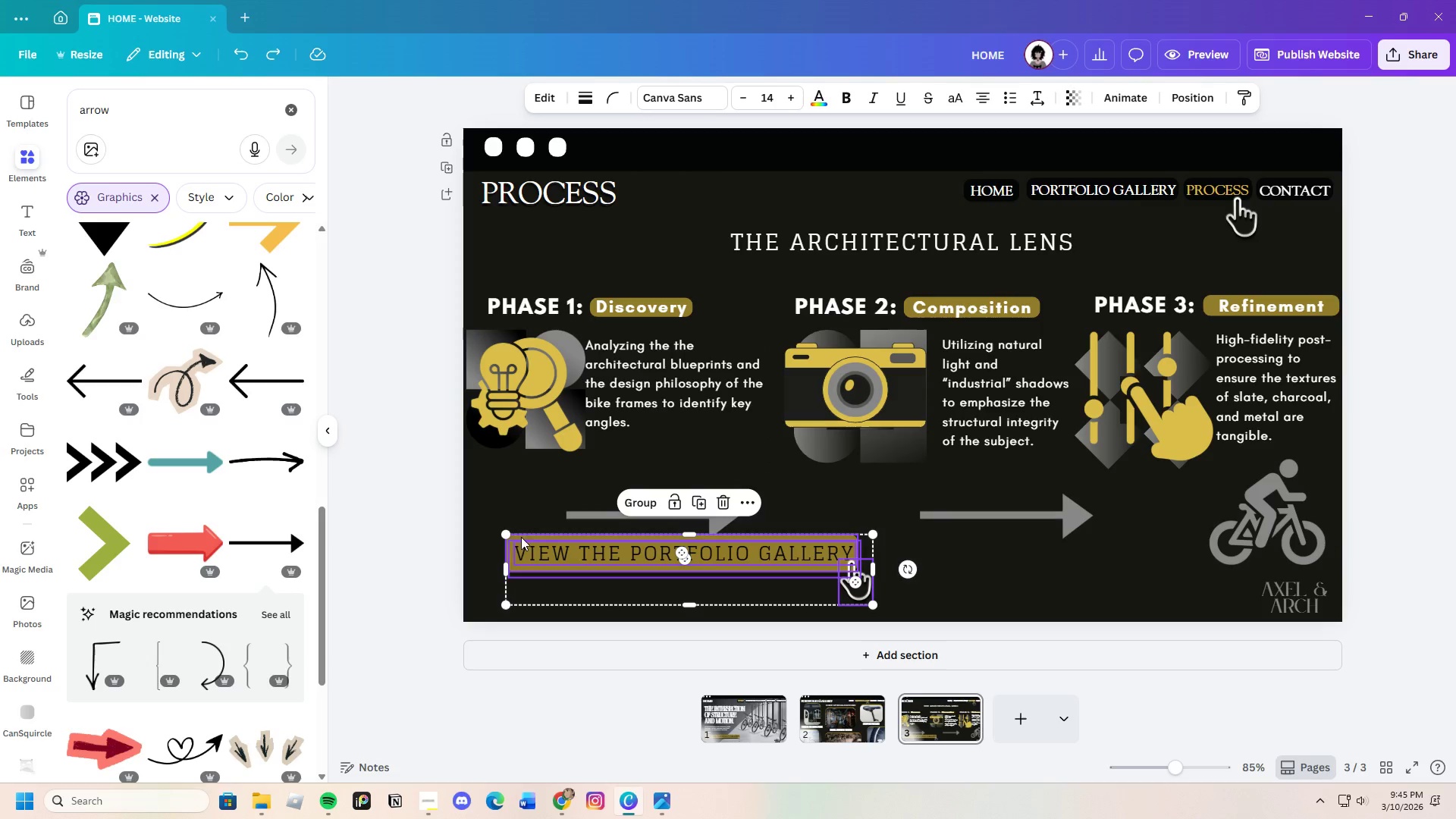 
left_click([504, 530])
 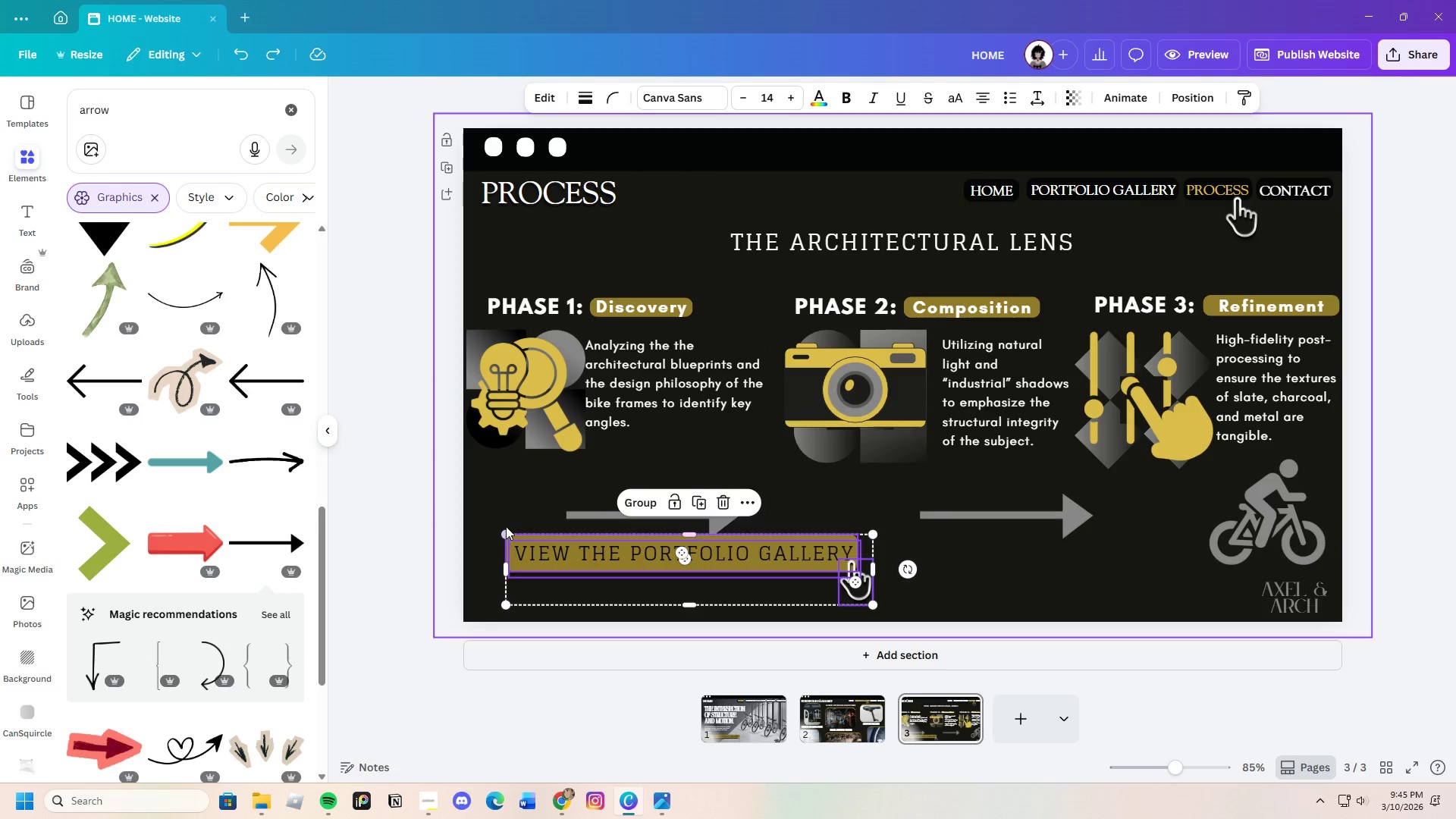 
left_click([506, 526])
 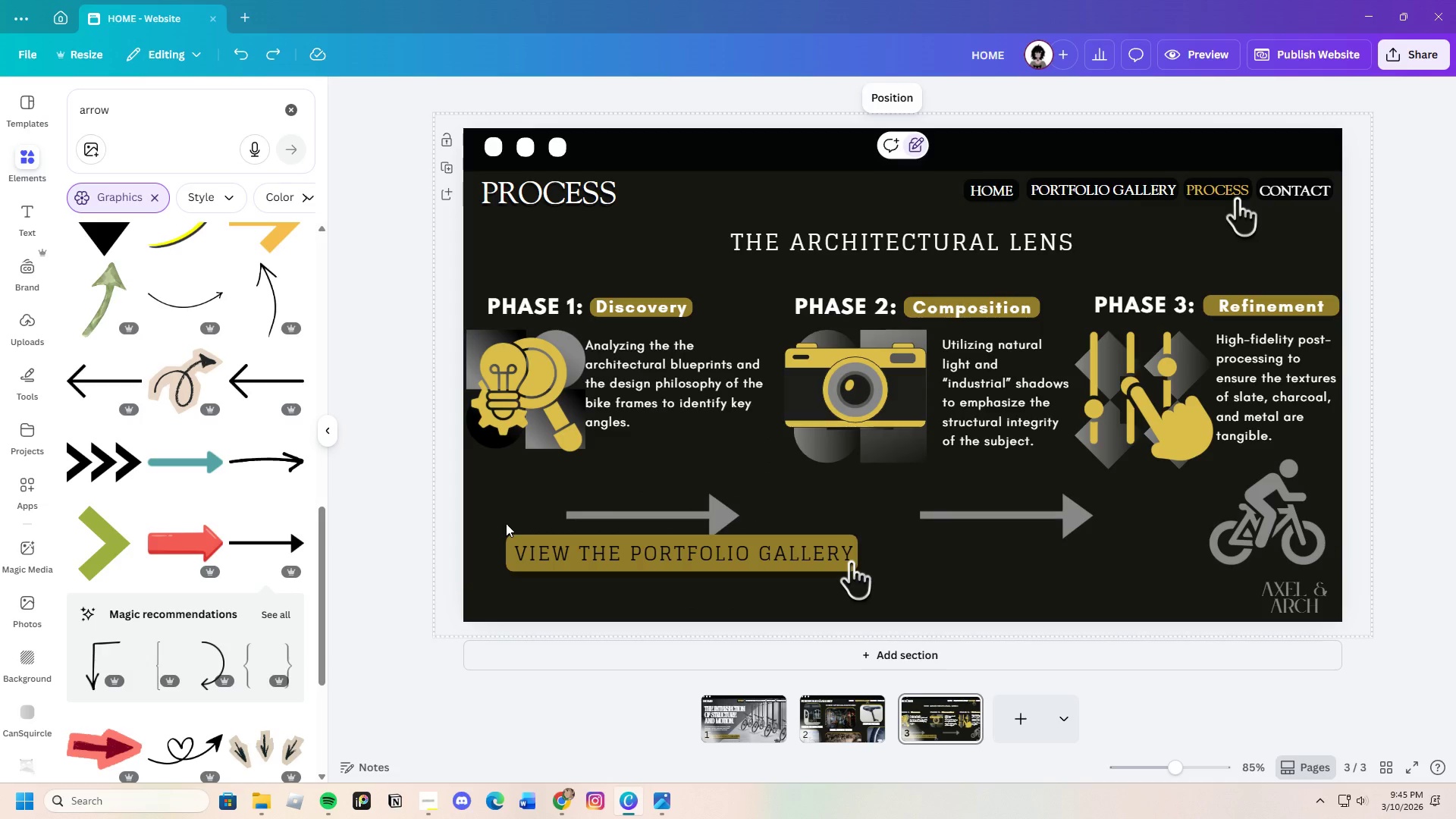 
left_click_drag(start_coordinate=[506, 523], to_coordinate=[624, 564])
 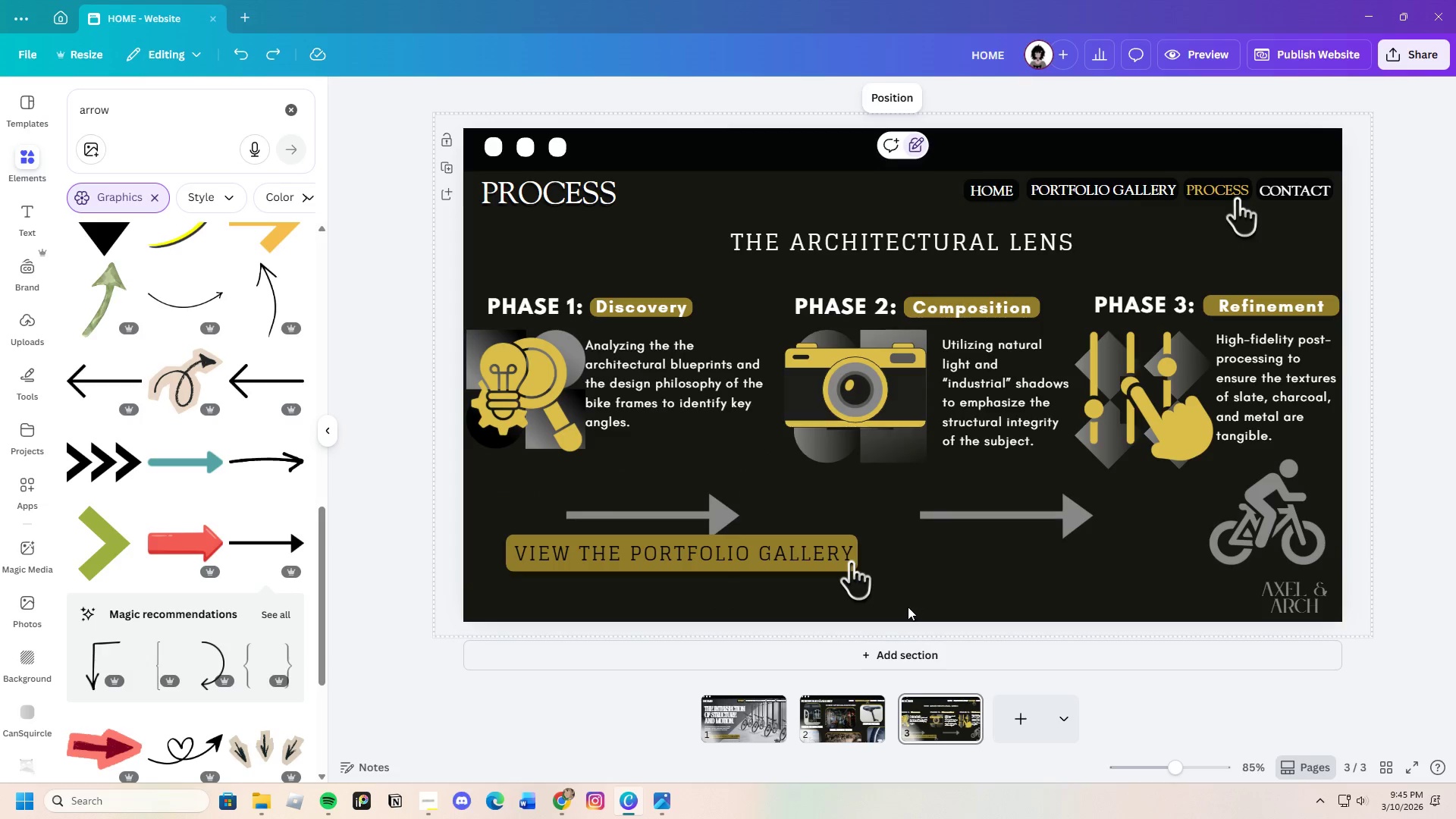 
left_click_drag(start_coordinate=[908, 607], to_coordinate=[759, 529])
 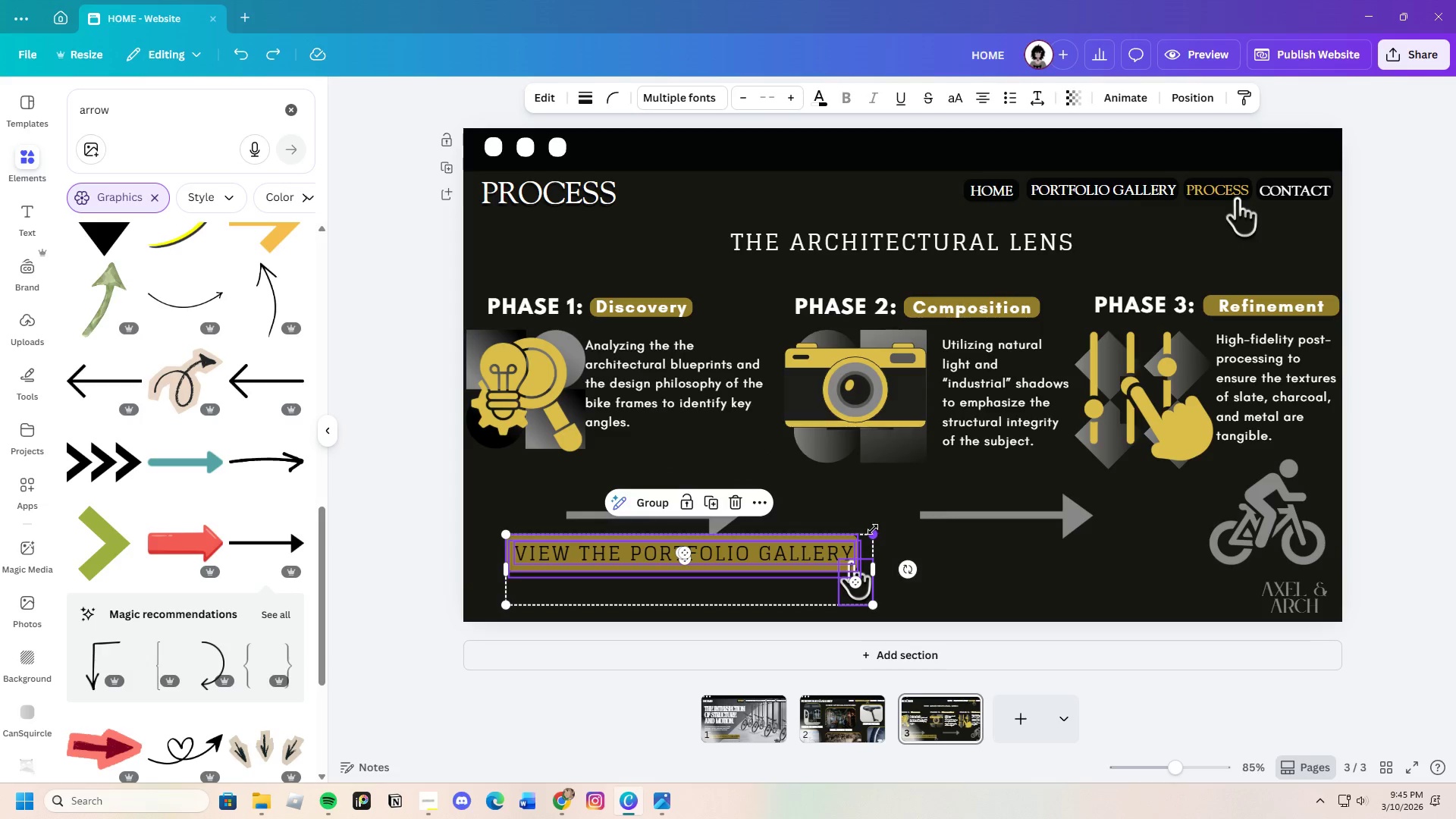 
left_click_drag(start_coordinate=[871, 533], to_coordinate=[802, 566])
 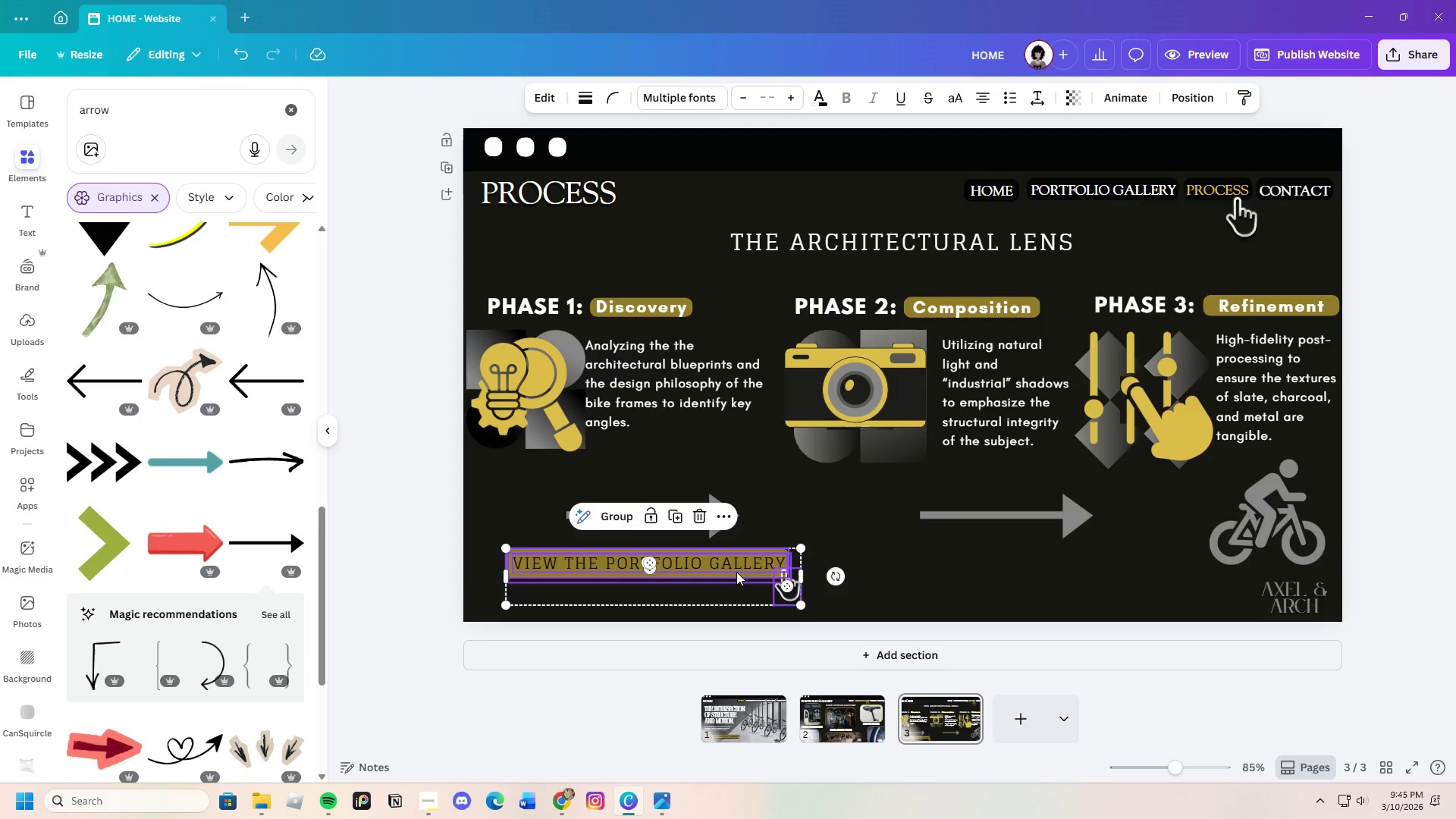 
left_click_drag(start_coordinate=[736, 568], to_coordinate=[724, 586])
 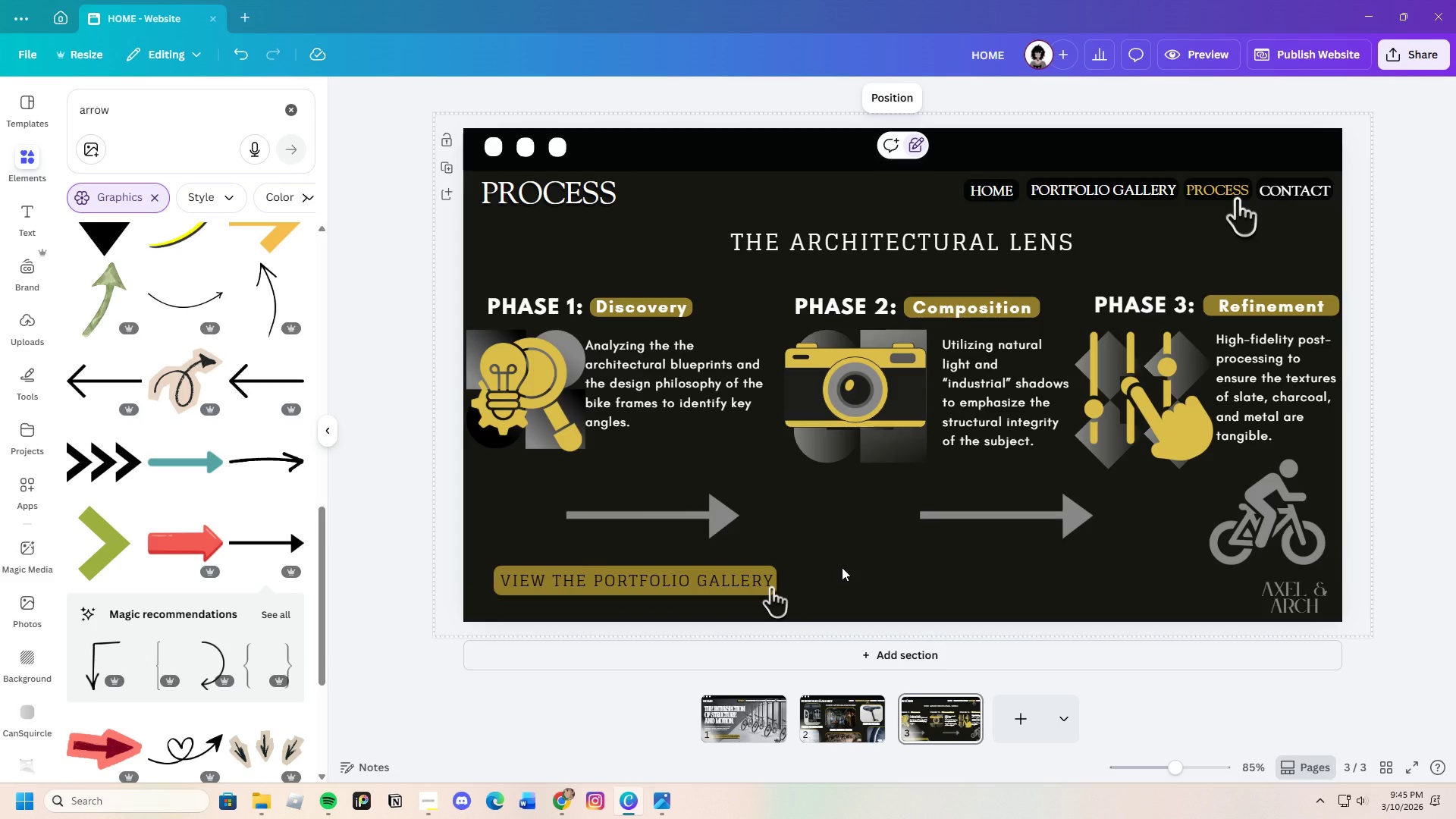 
wait(6.31)
 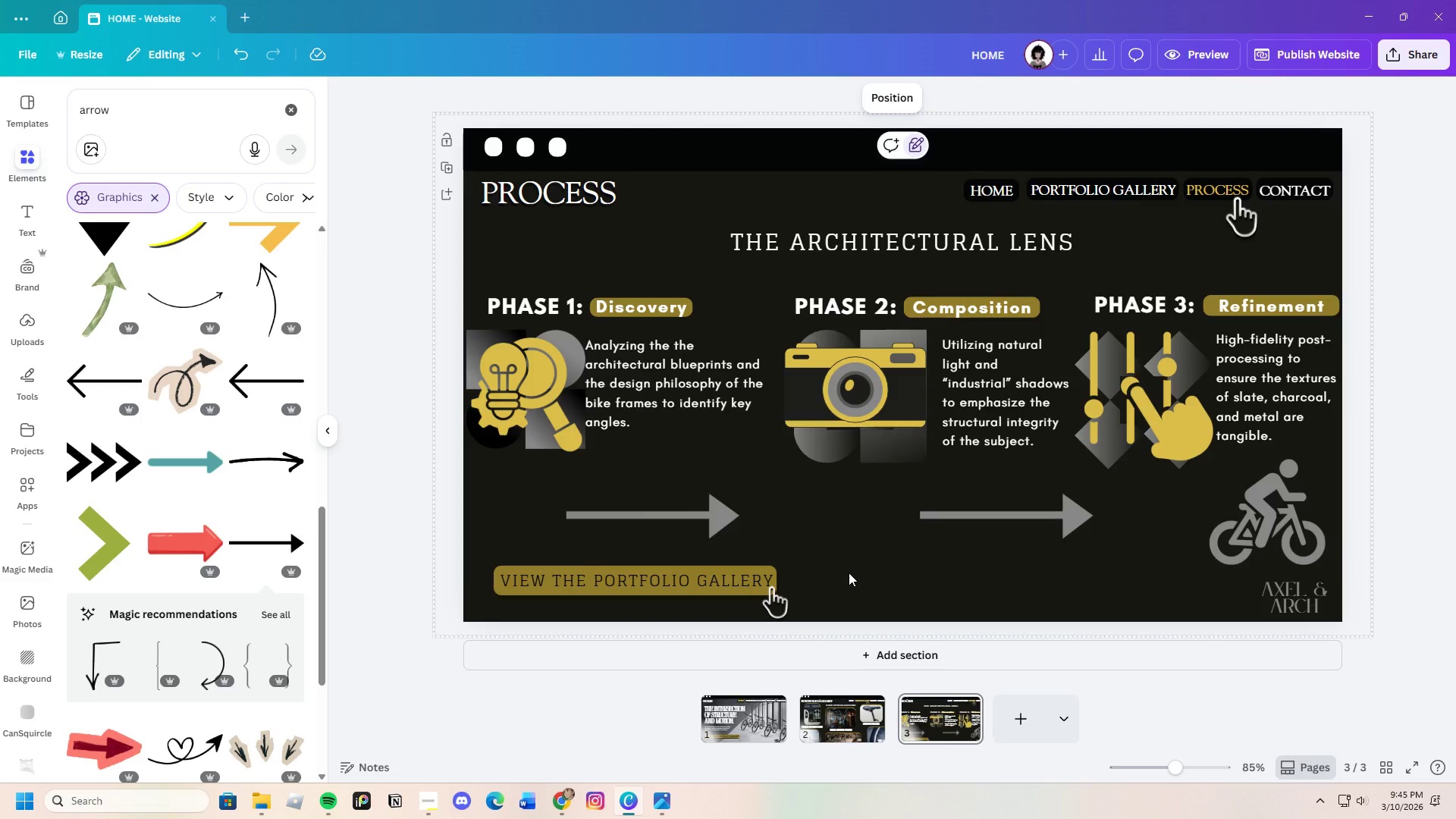 
left_click_drag(start_coordinate=[821, 617], to_coordinate=[660, 572])
 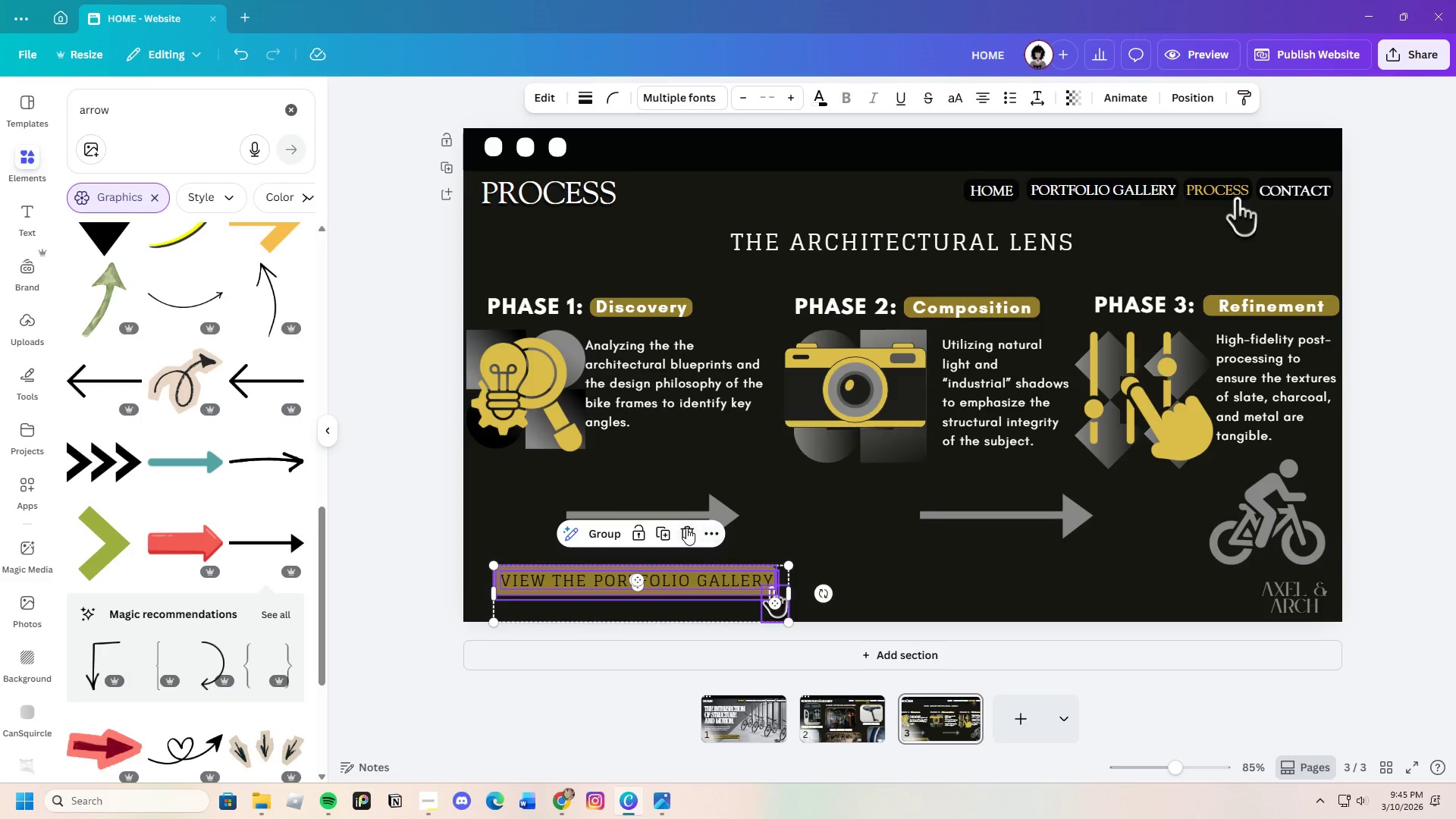 
left_click([682, 529])
 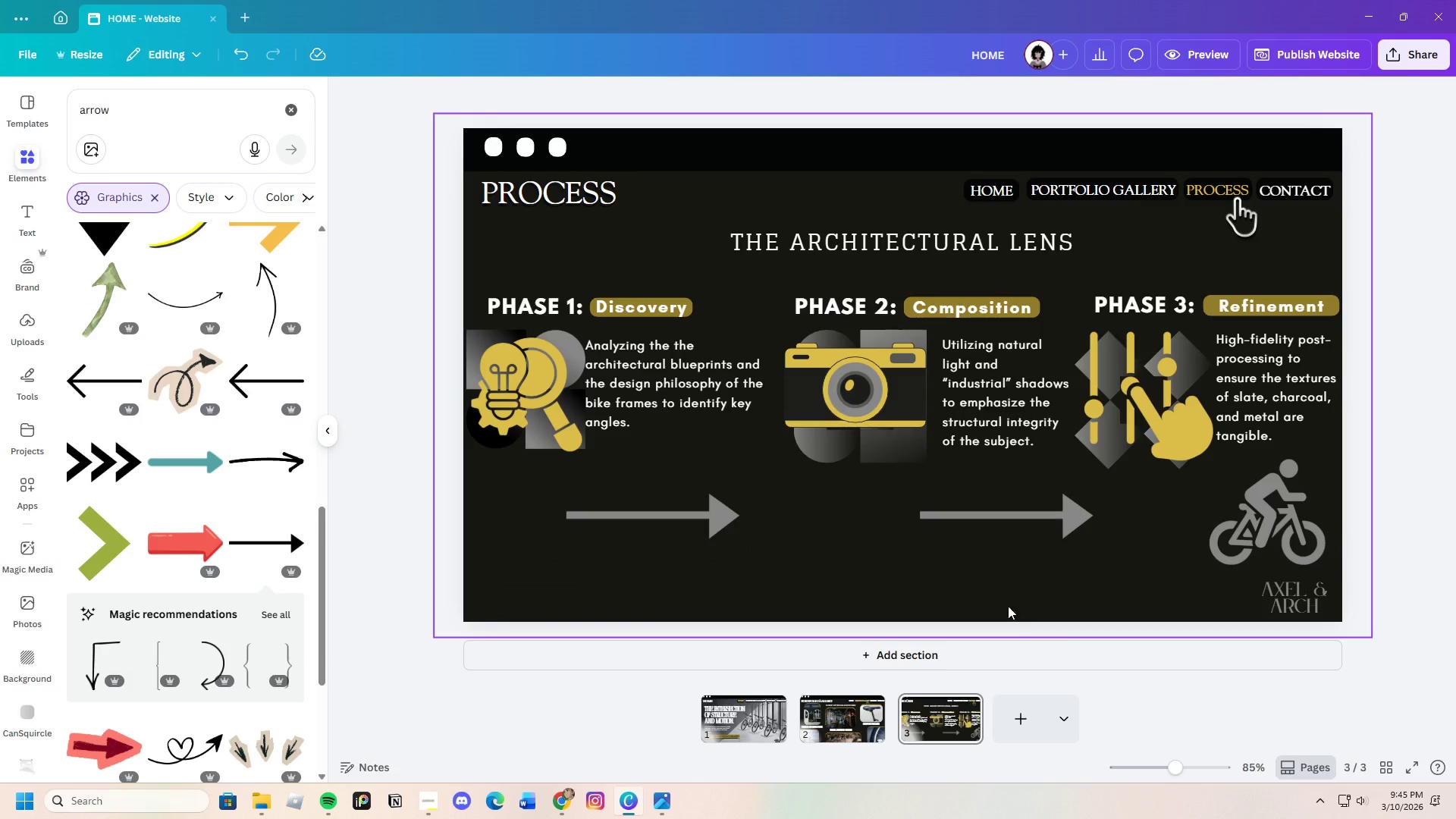 
left_click([711, 529])
 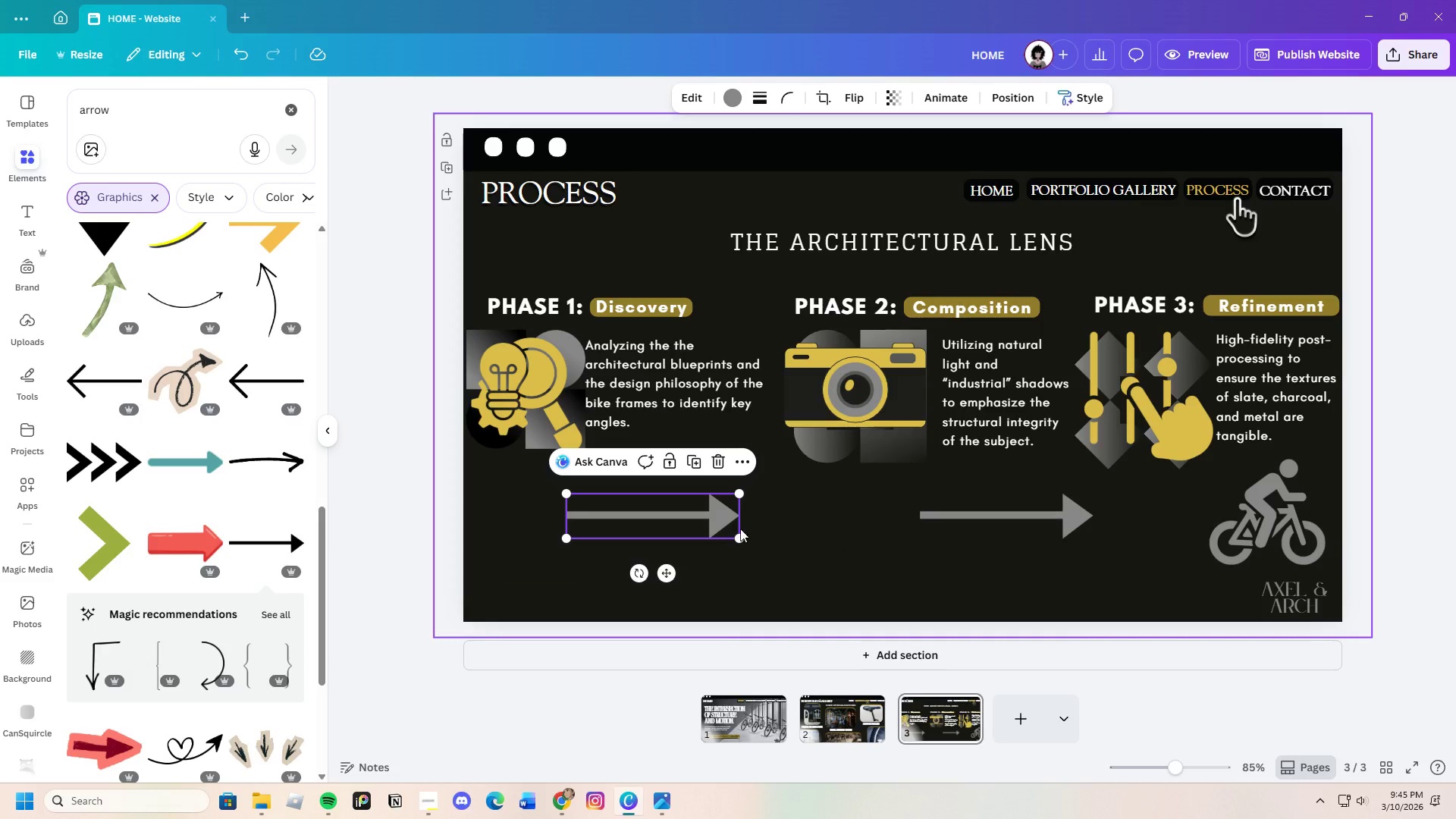 
left_click_drag(start_coordinate=[718, 524], to_coordinate=[745, 528])
 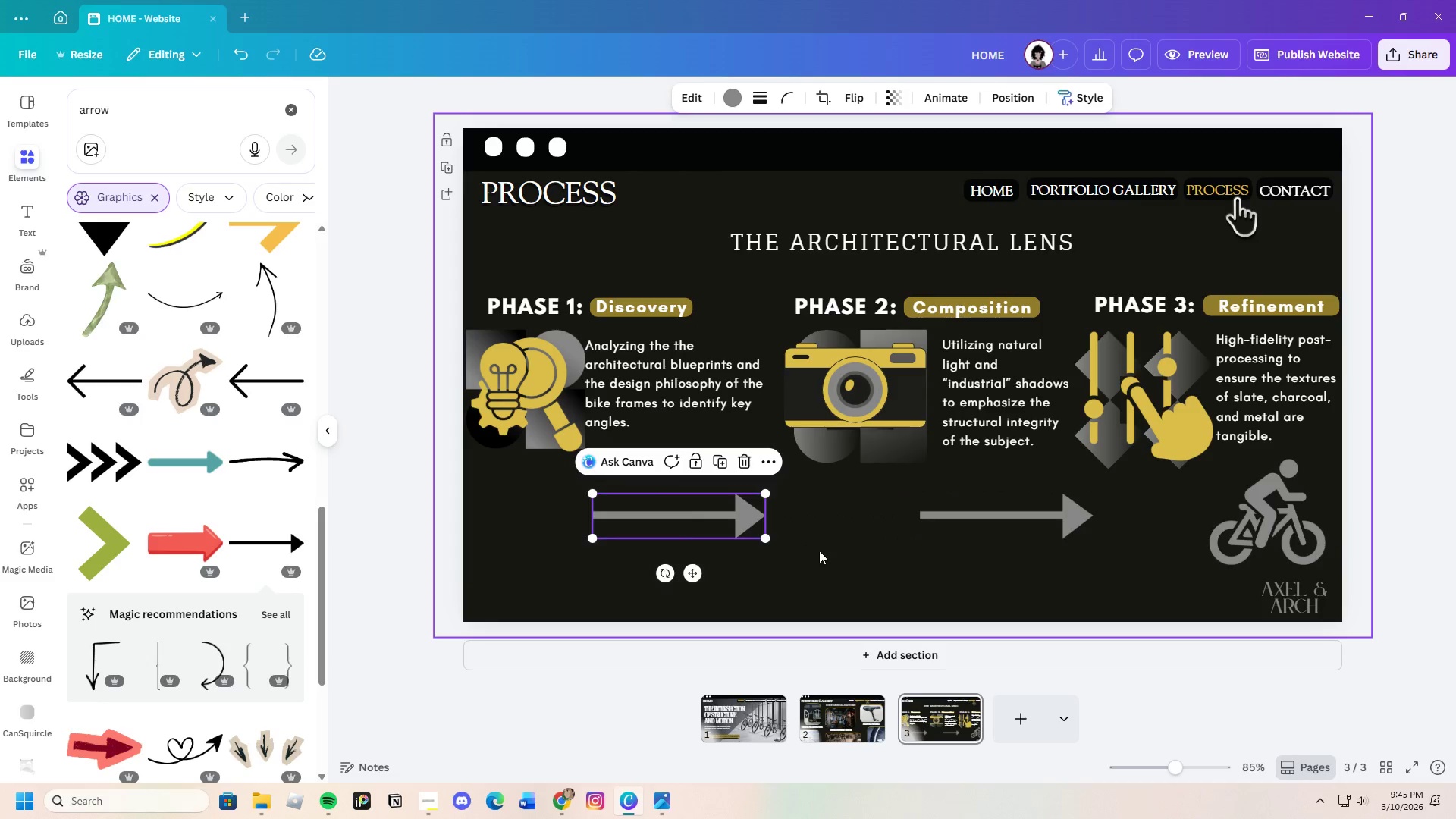 
left_click([819, 551])
 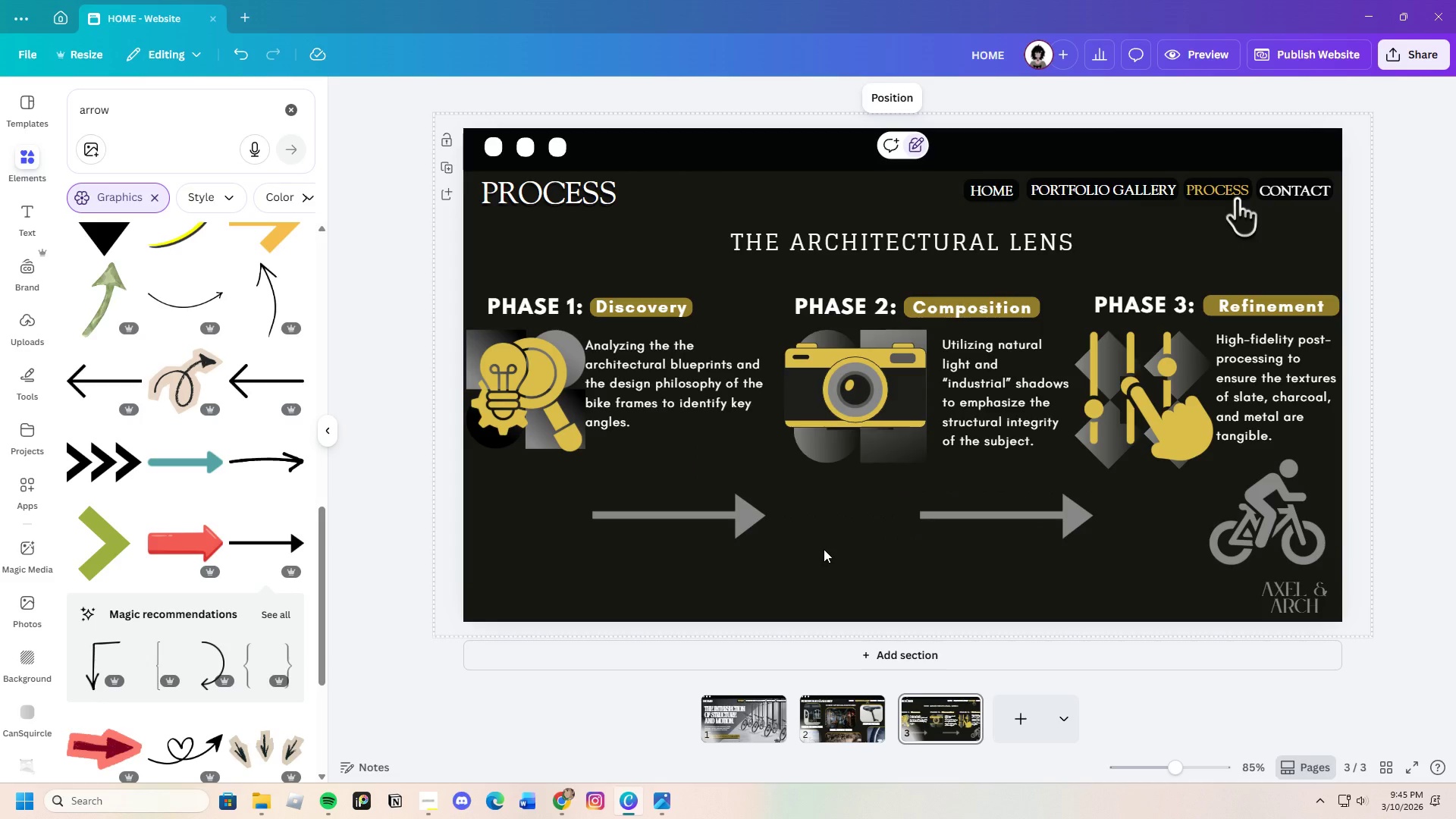 
wait(7.28)
 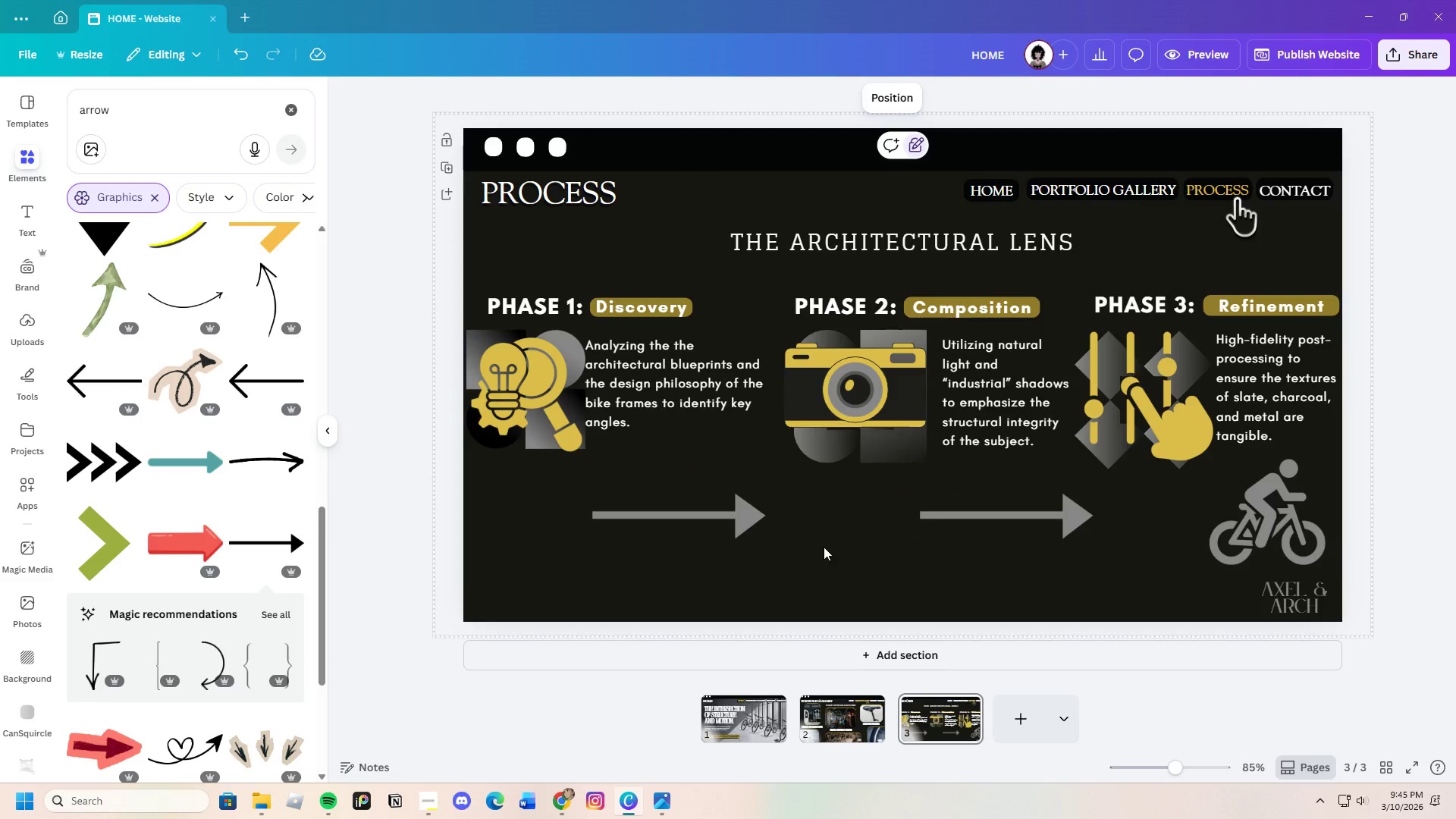 
left_click_drag(start_coordinate=[1271, 526], to_coordinate=[1271, 520])
 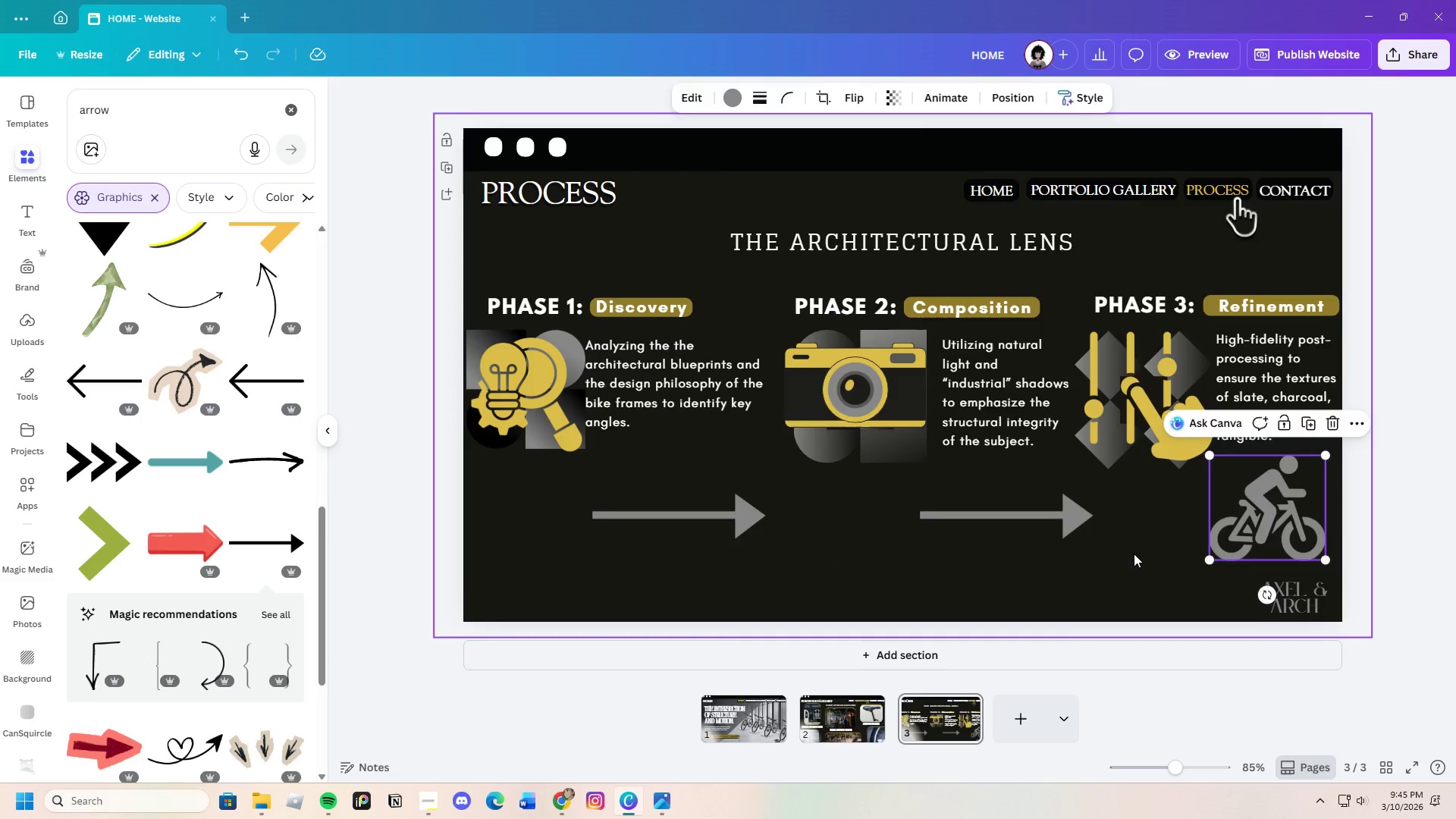 
left_click([1134, 554])
 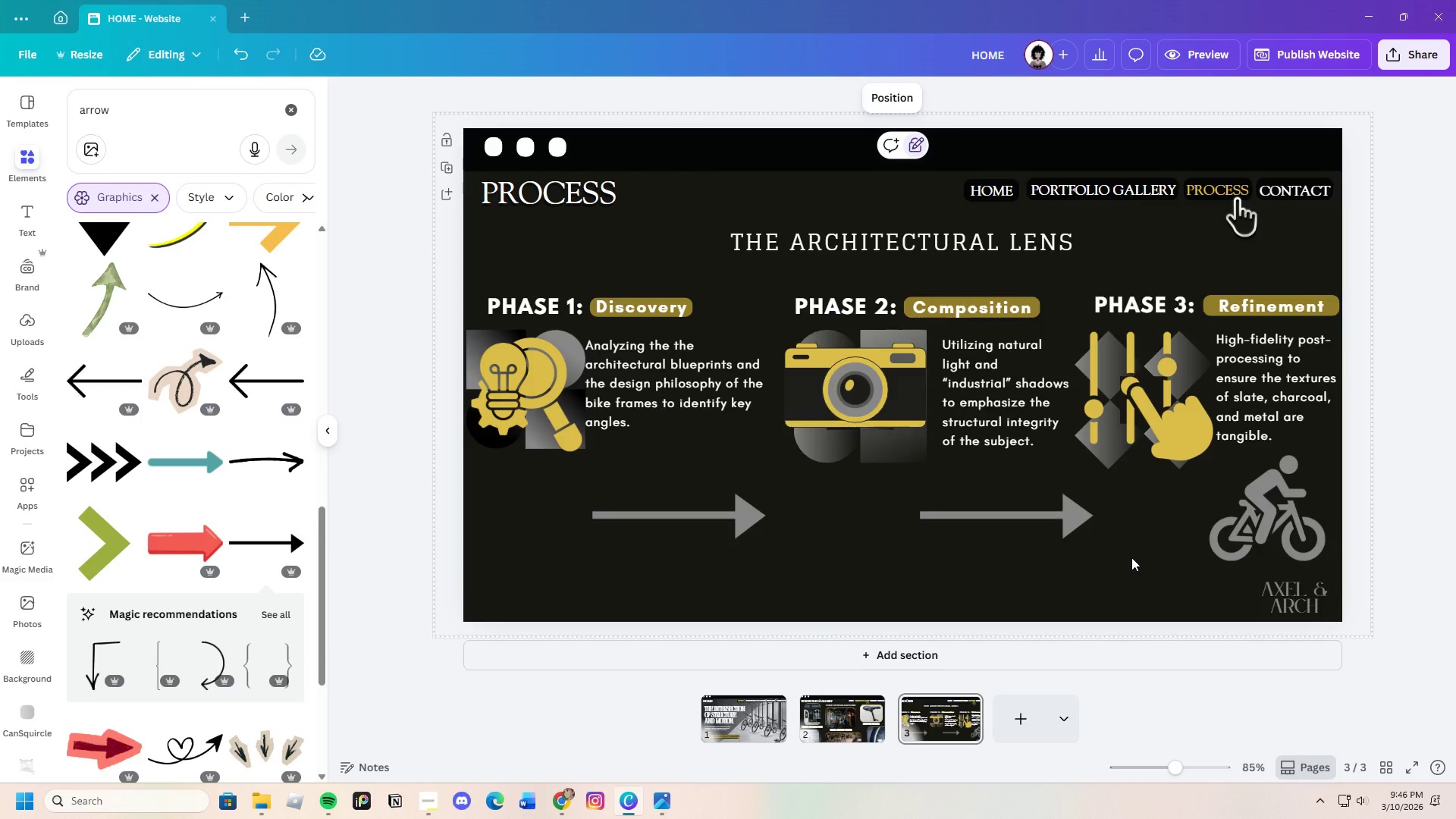 
wait(8.05)
 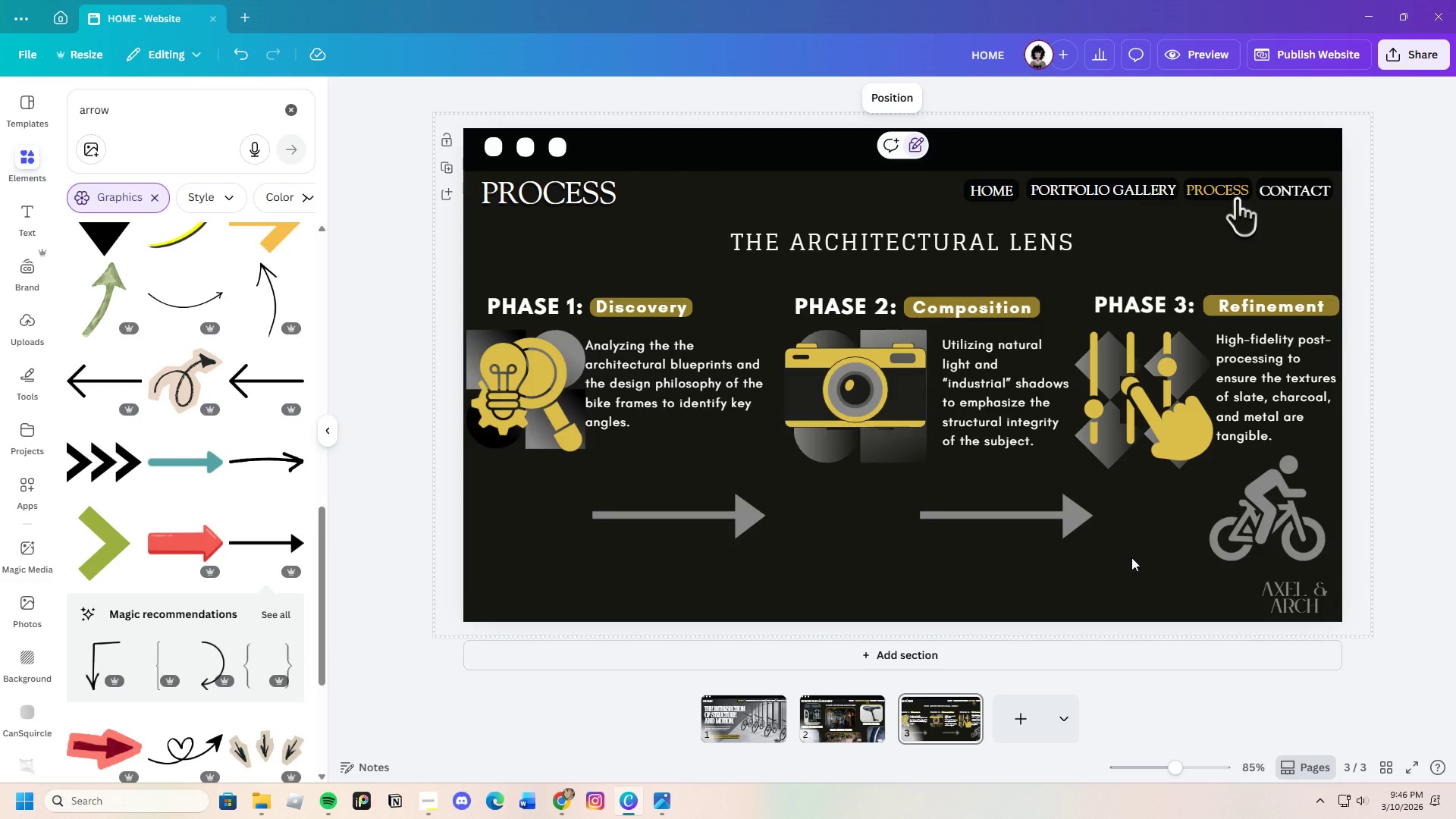 
left_click([1412, 391])
 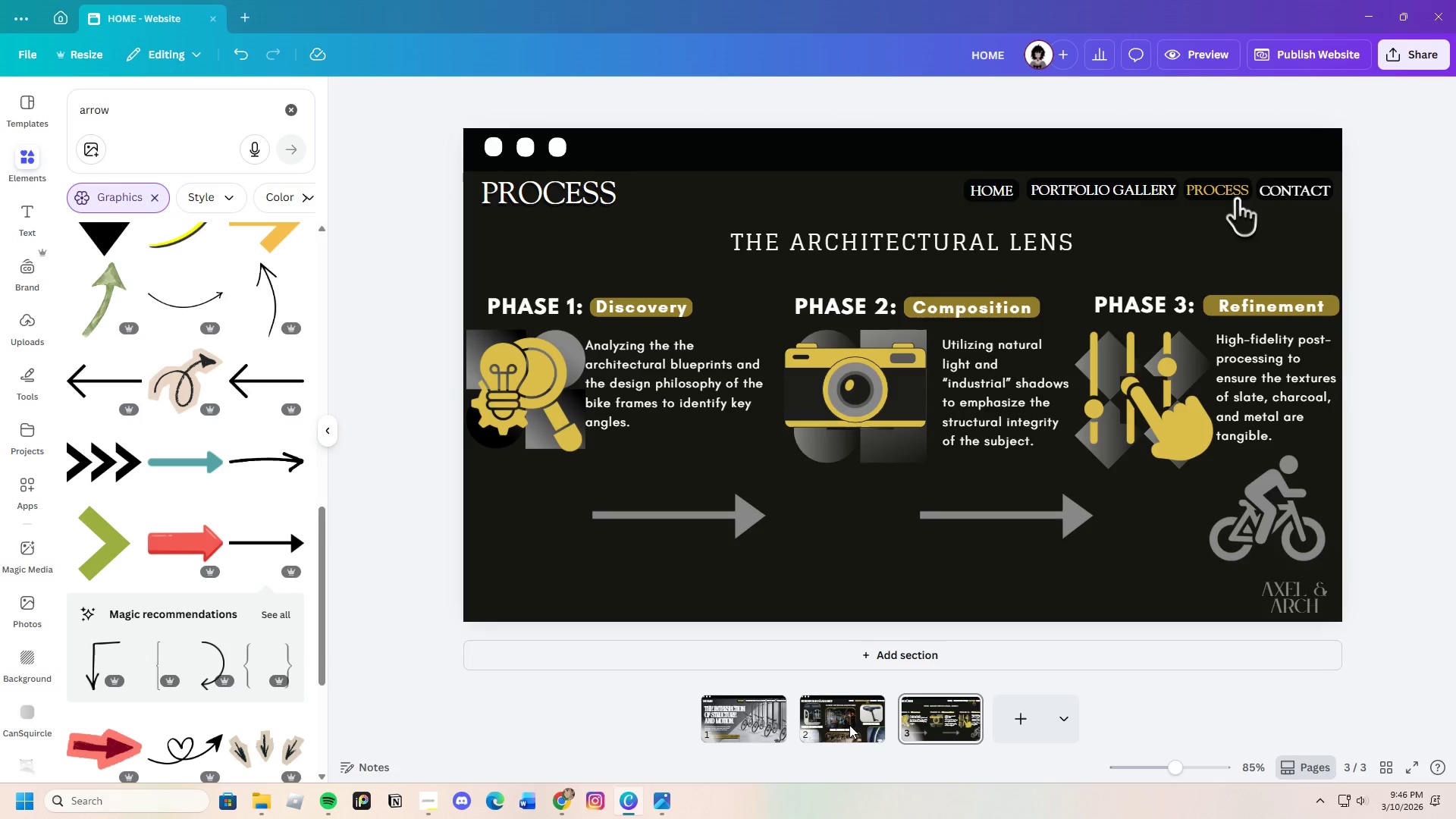 
left_click([840, 733])
 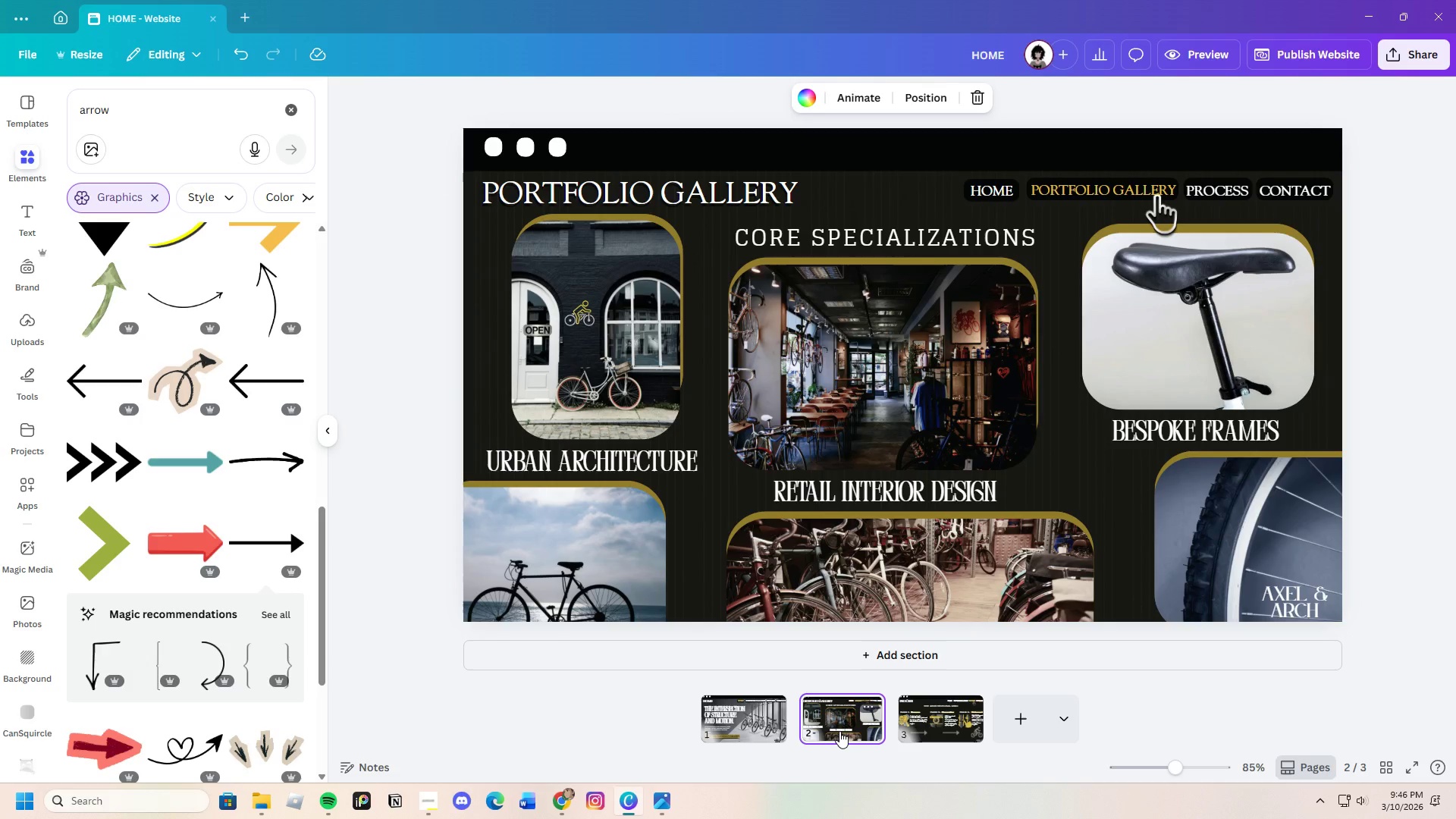 
wait(9.88)
 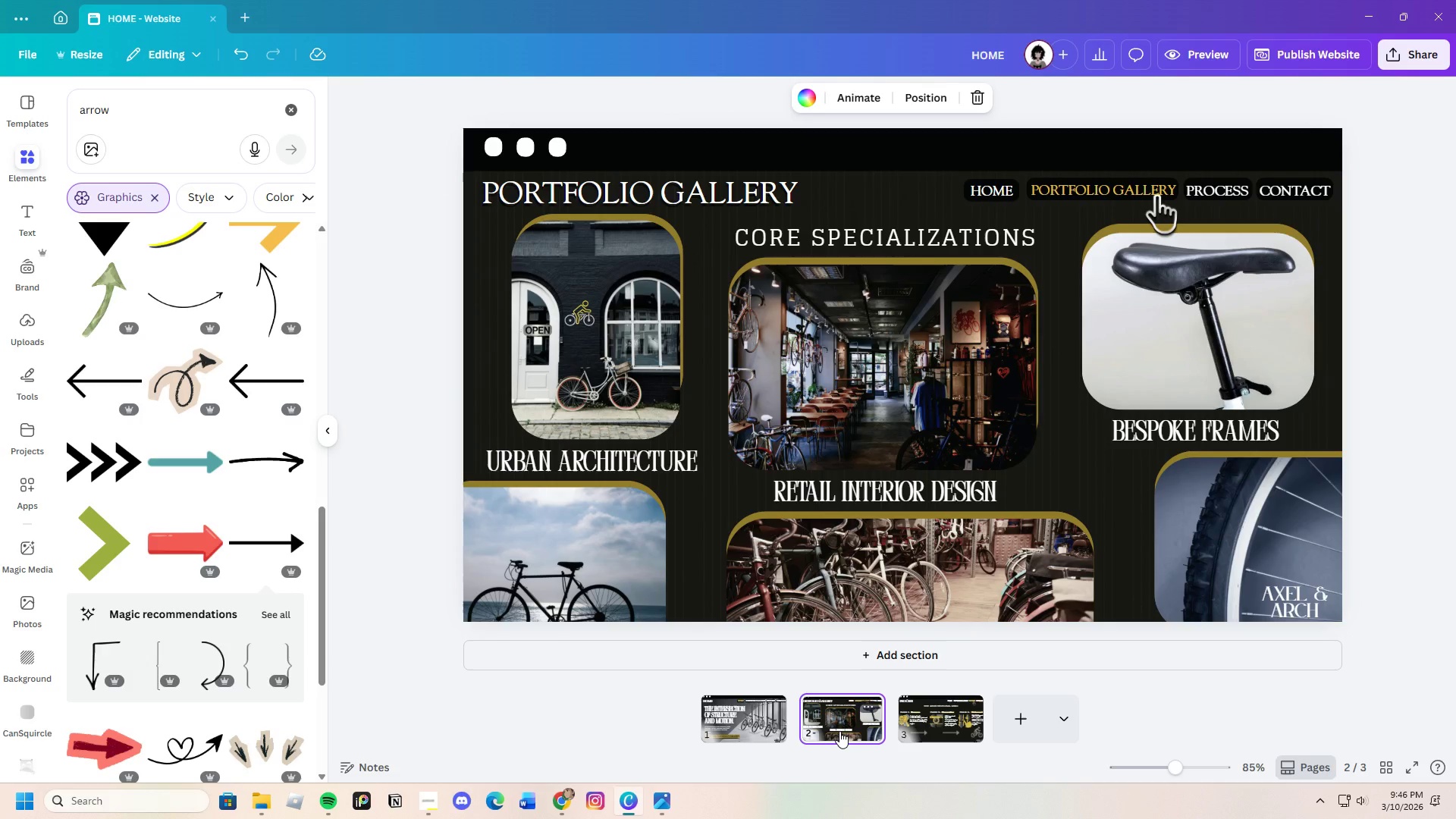 
left_click([944, 733])
 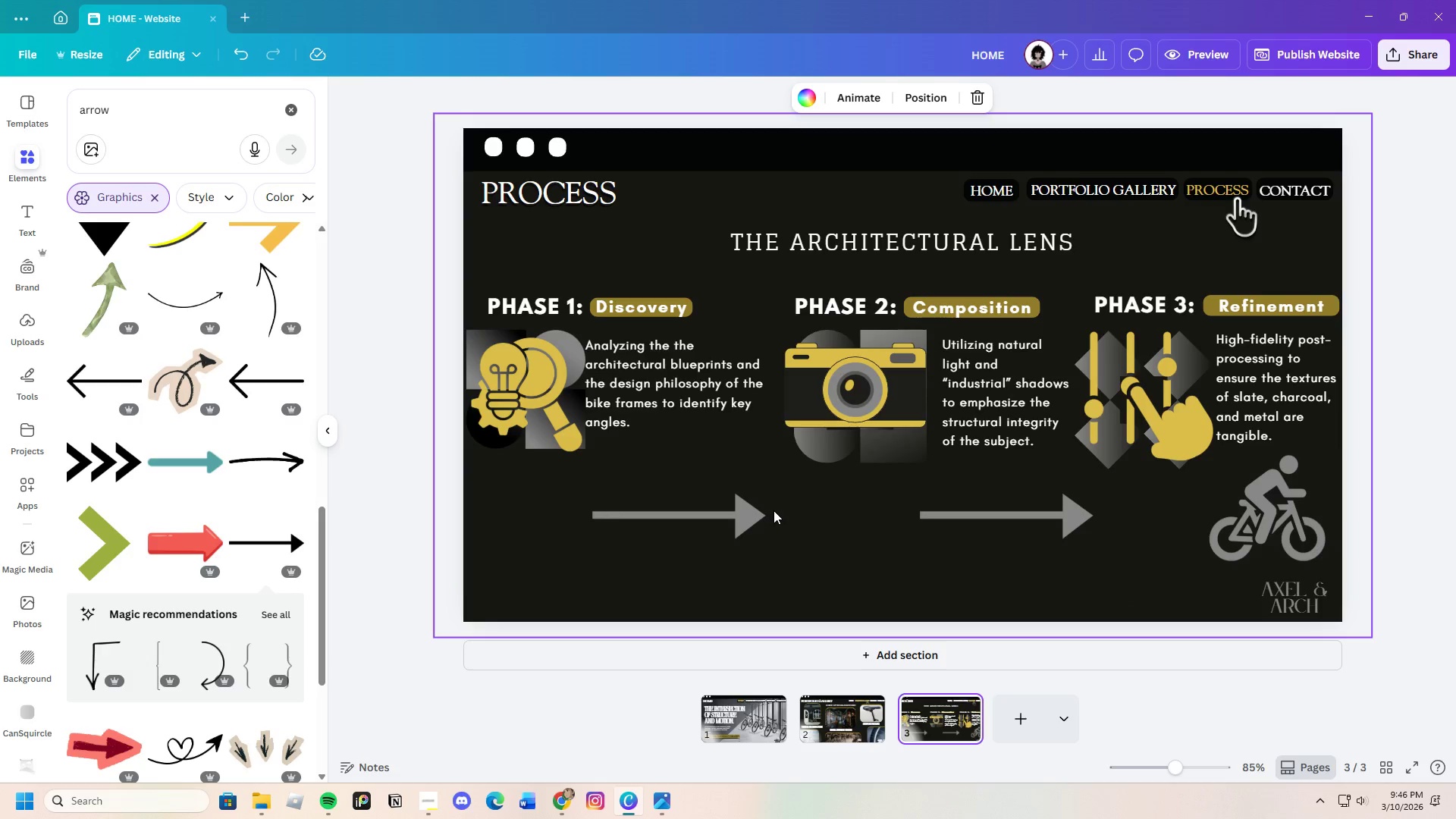 
wait(7.86)
 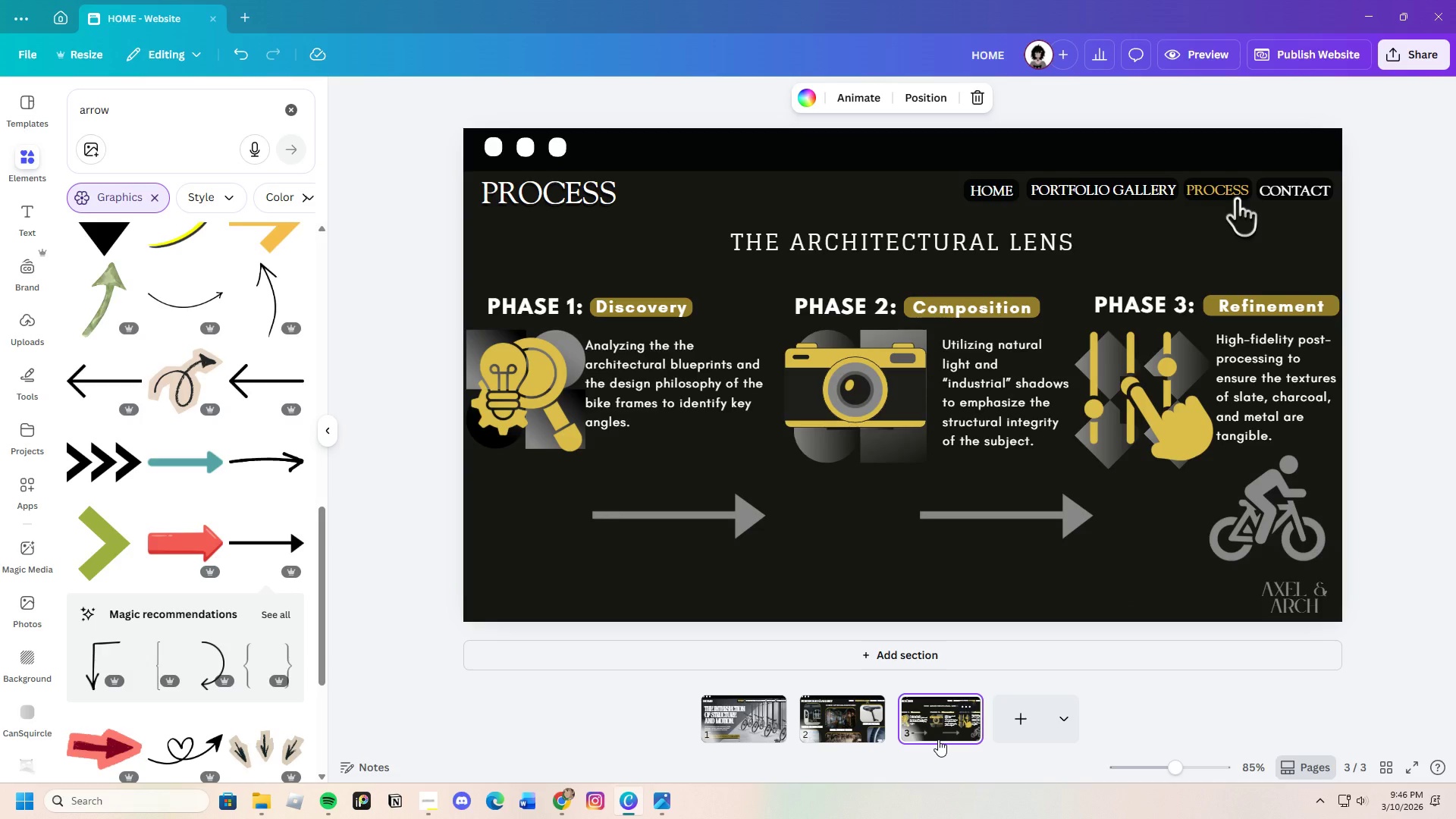 
left_click_drag(start_coordinate=[557, 202], to_coordinate=[561, 202])
 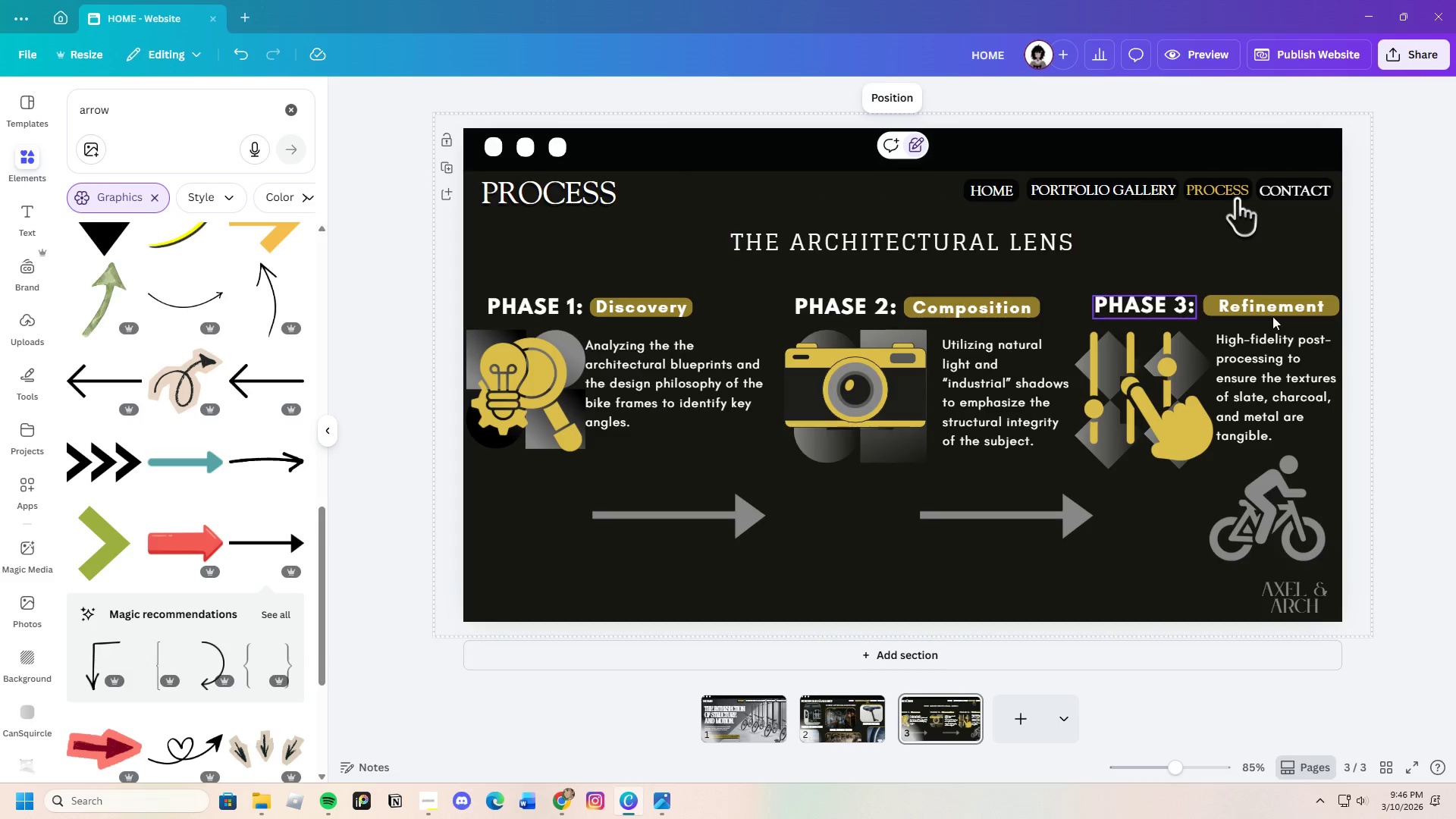 
left_click([1451, 345])
 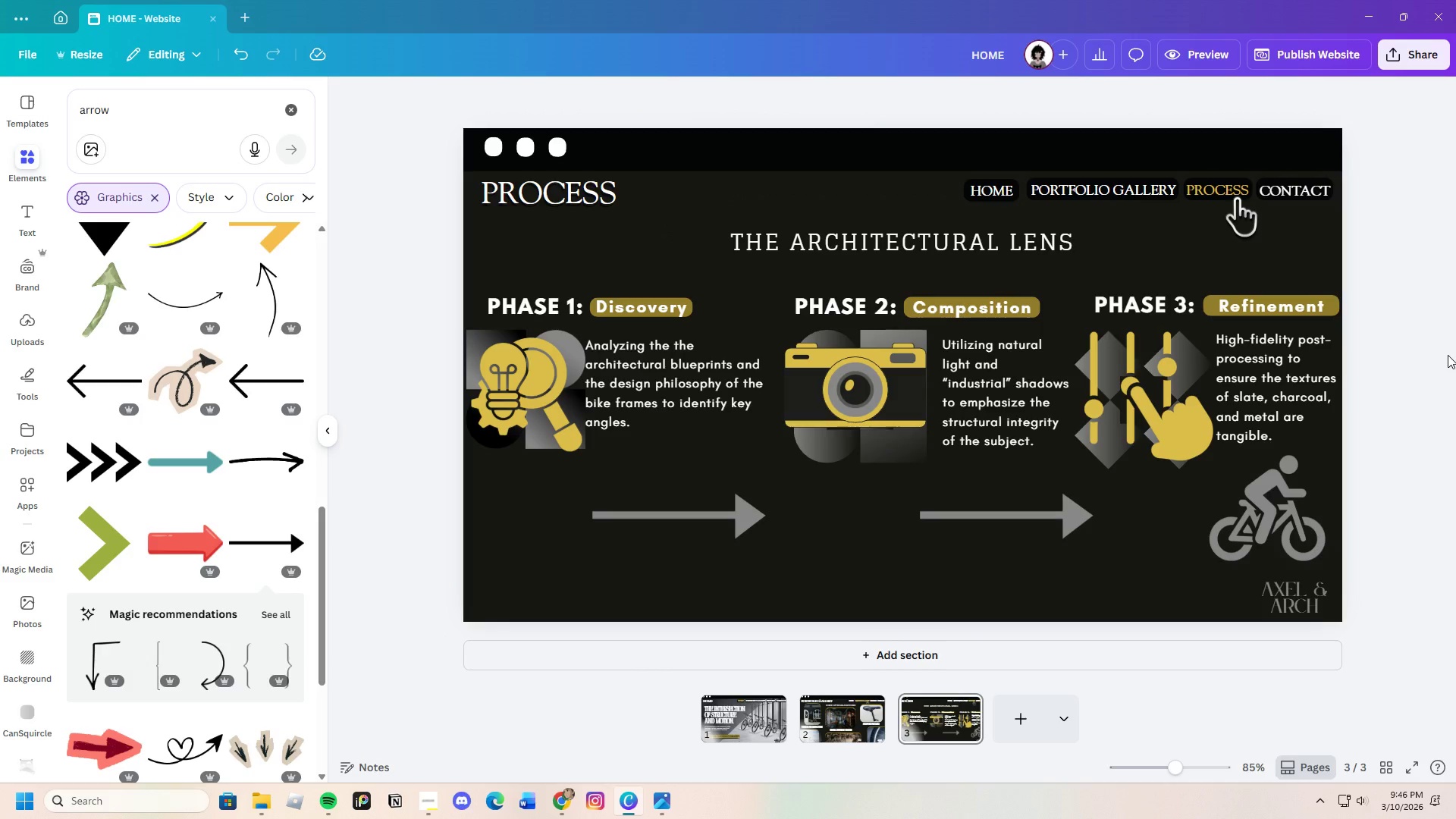 
wait(10.78)
 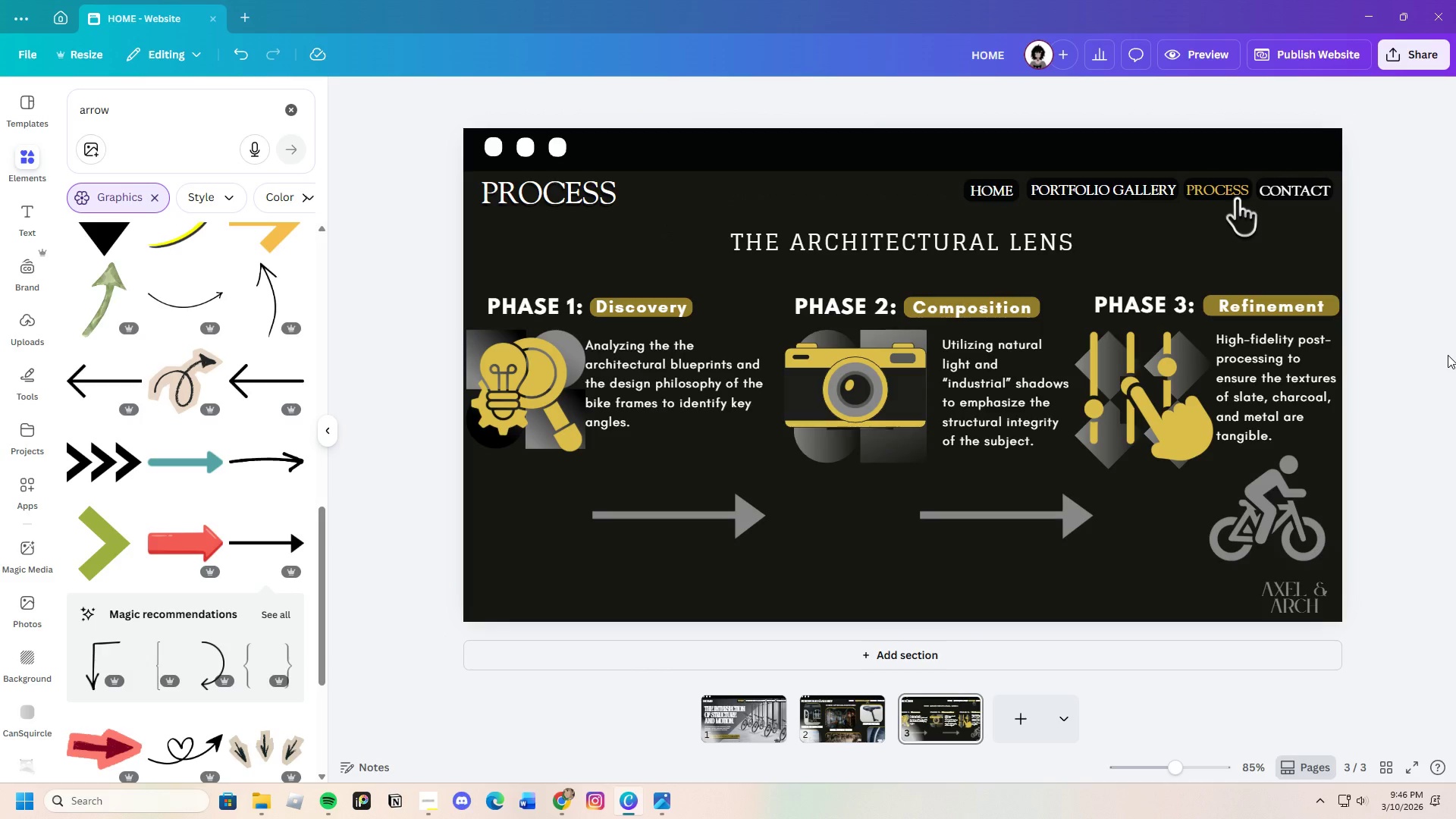 
left_click_drag(start_coordinate=[518, 513], to_coordinate=[1300, 503])
 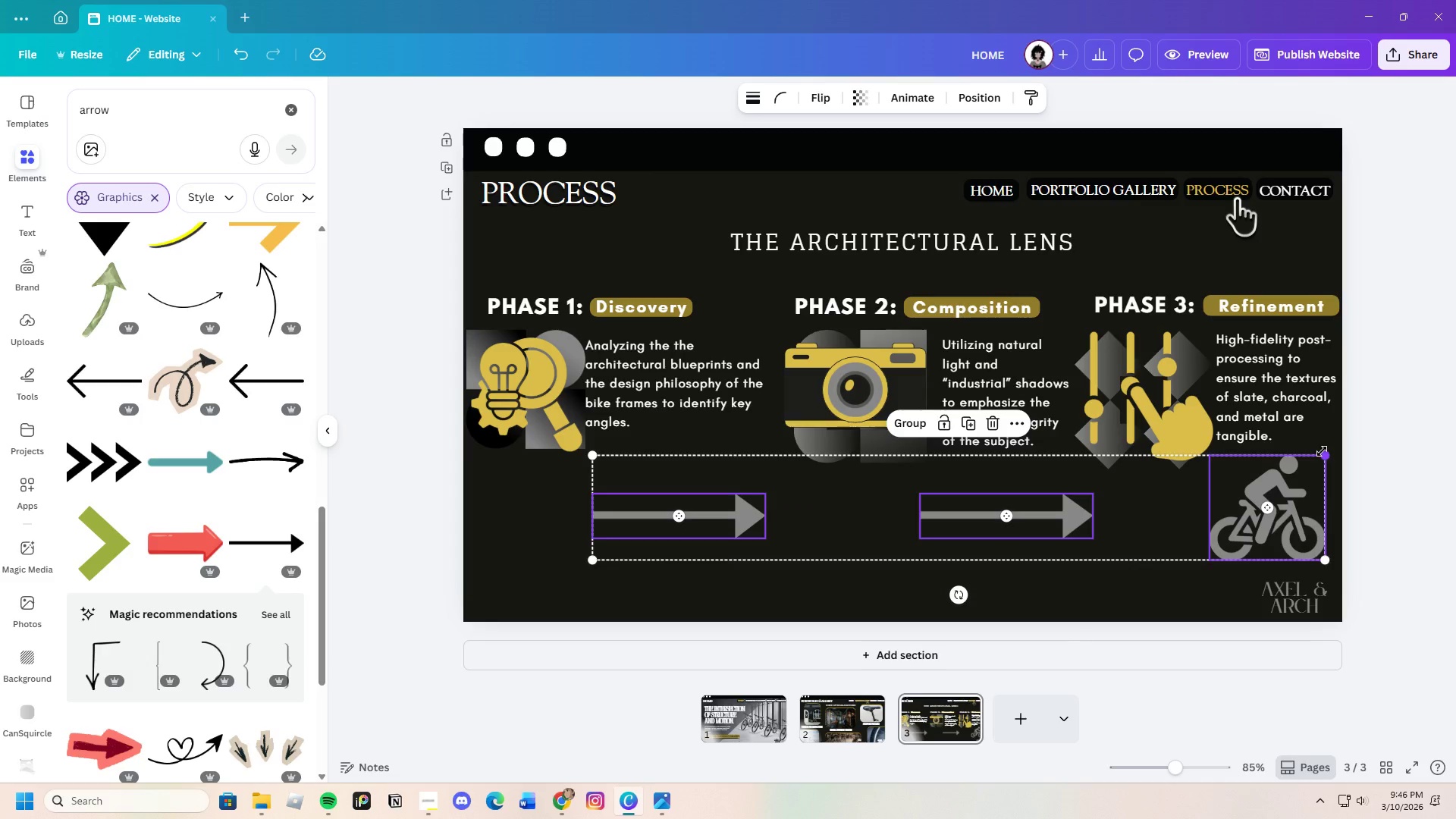 
left_click_drag(start_coordinate=[1326, 456], to_coordinate=[1236, 497])
 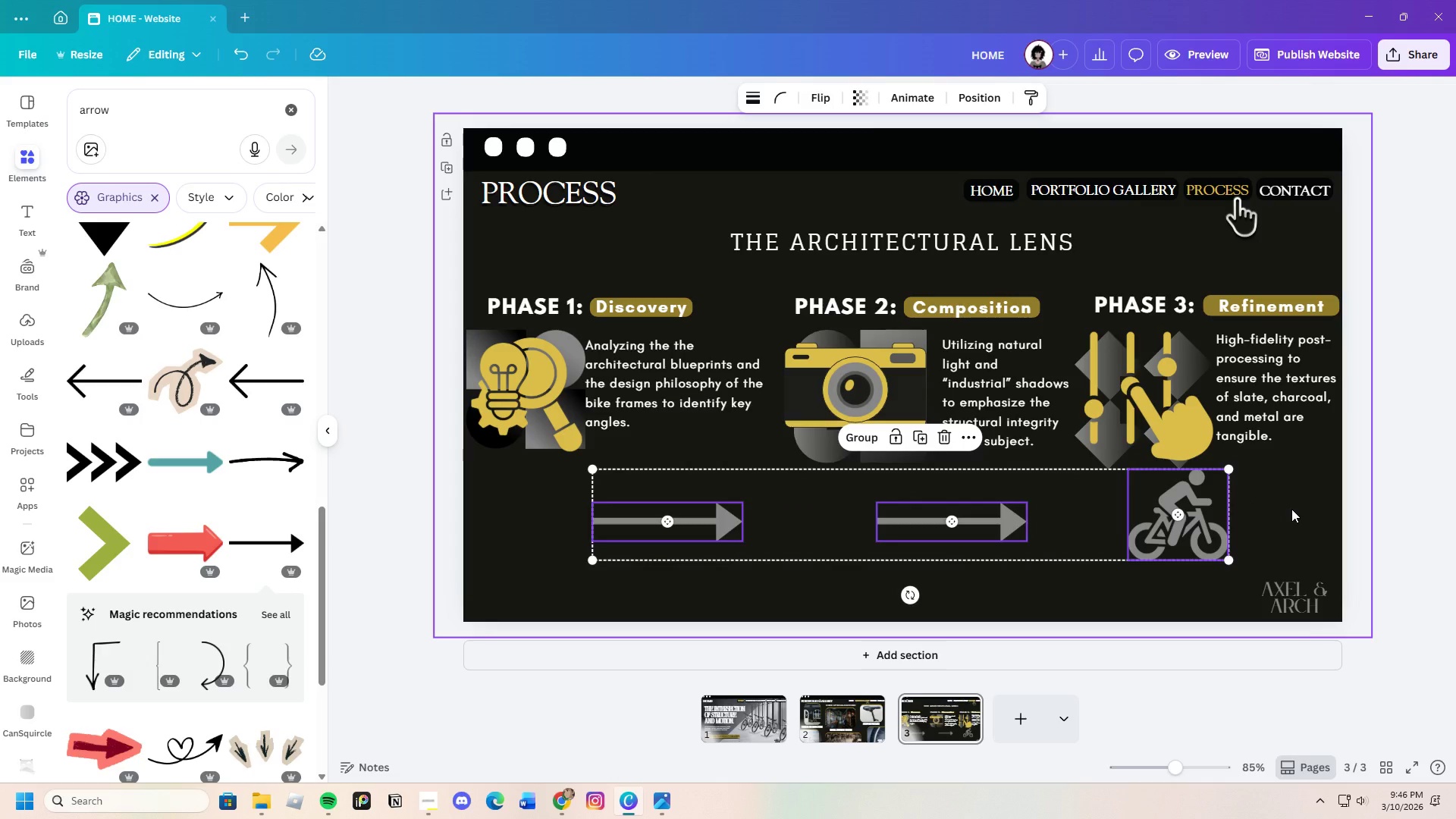 
left_click([1291, 509])
 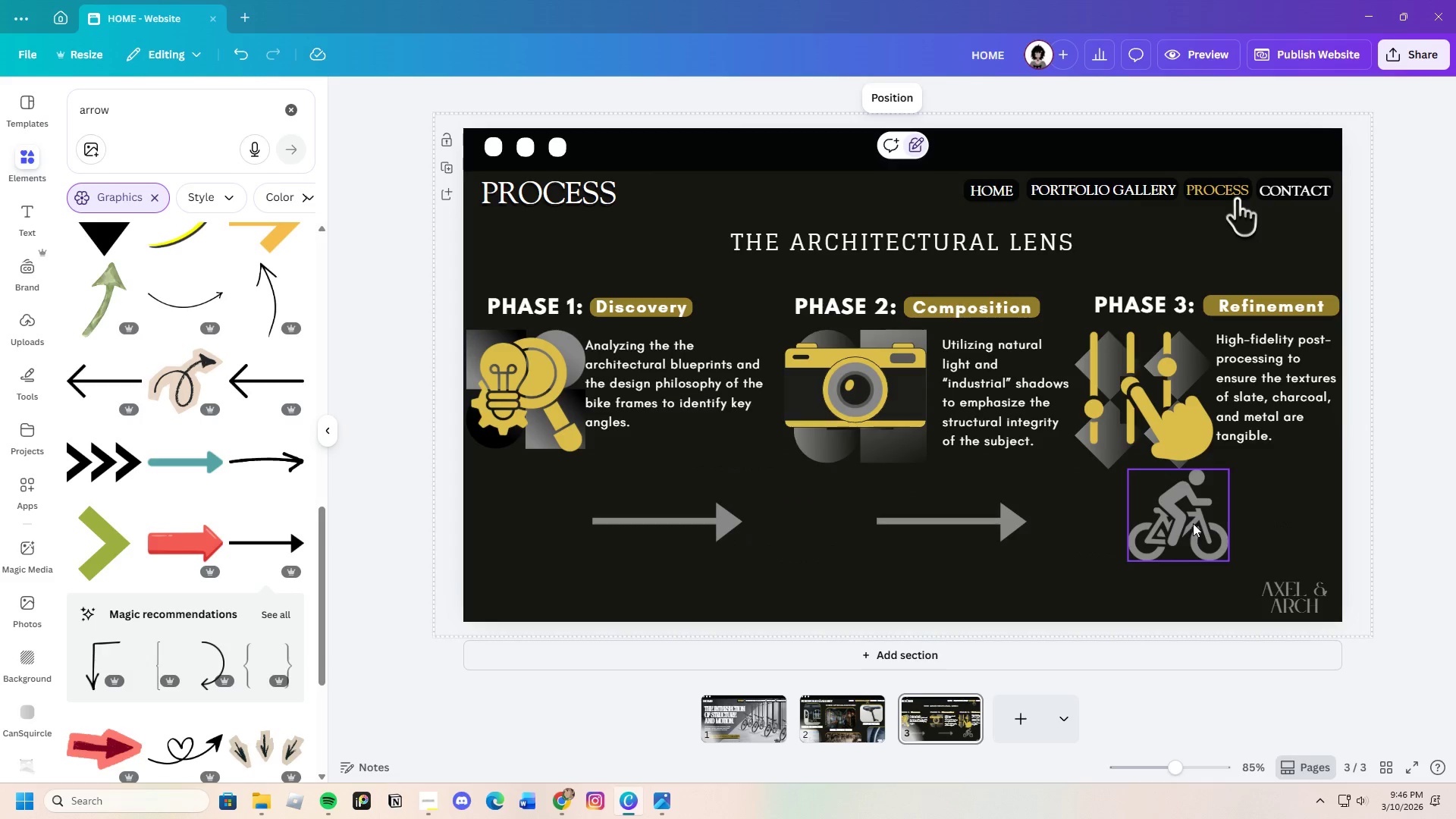 
left_click_drag(start_coordinate=[1193, 523], to_coordinate=[1285, 529])
 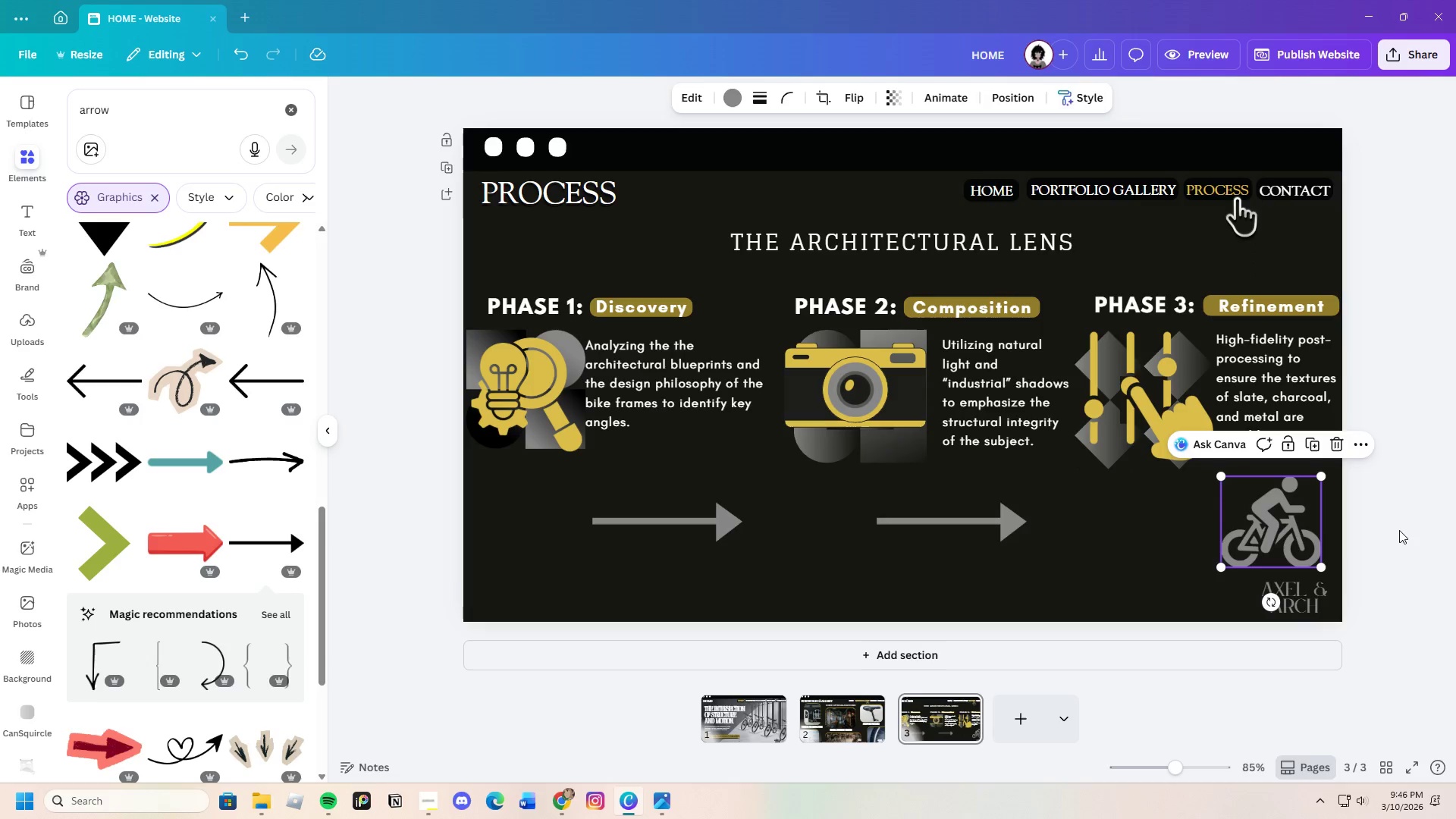 
left_click([1399, 530])
 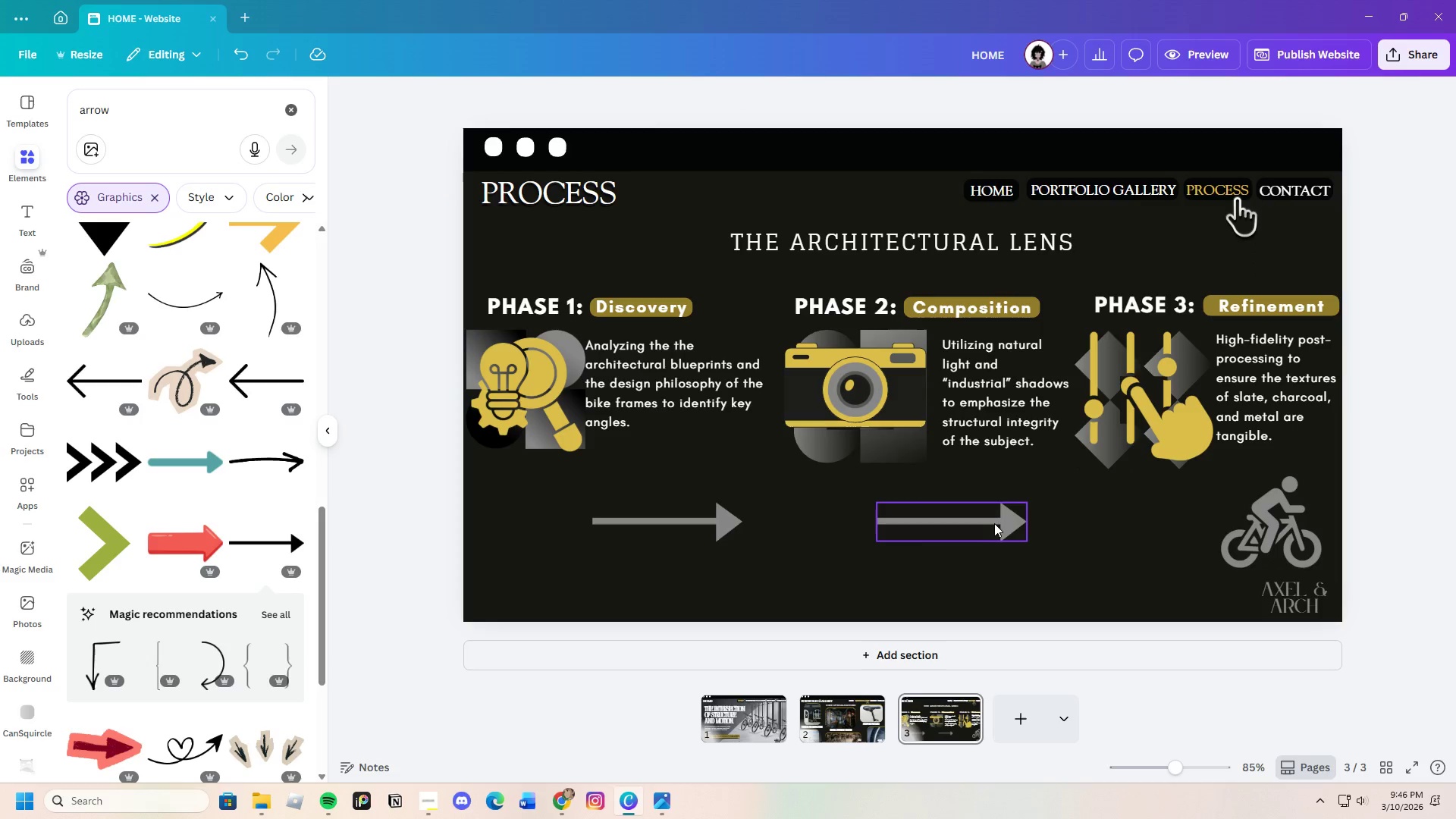 
left_click_drag(start_coordinate=[994, 523], to_coordinate=[1050, 529])
 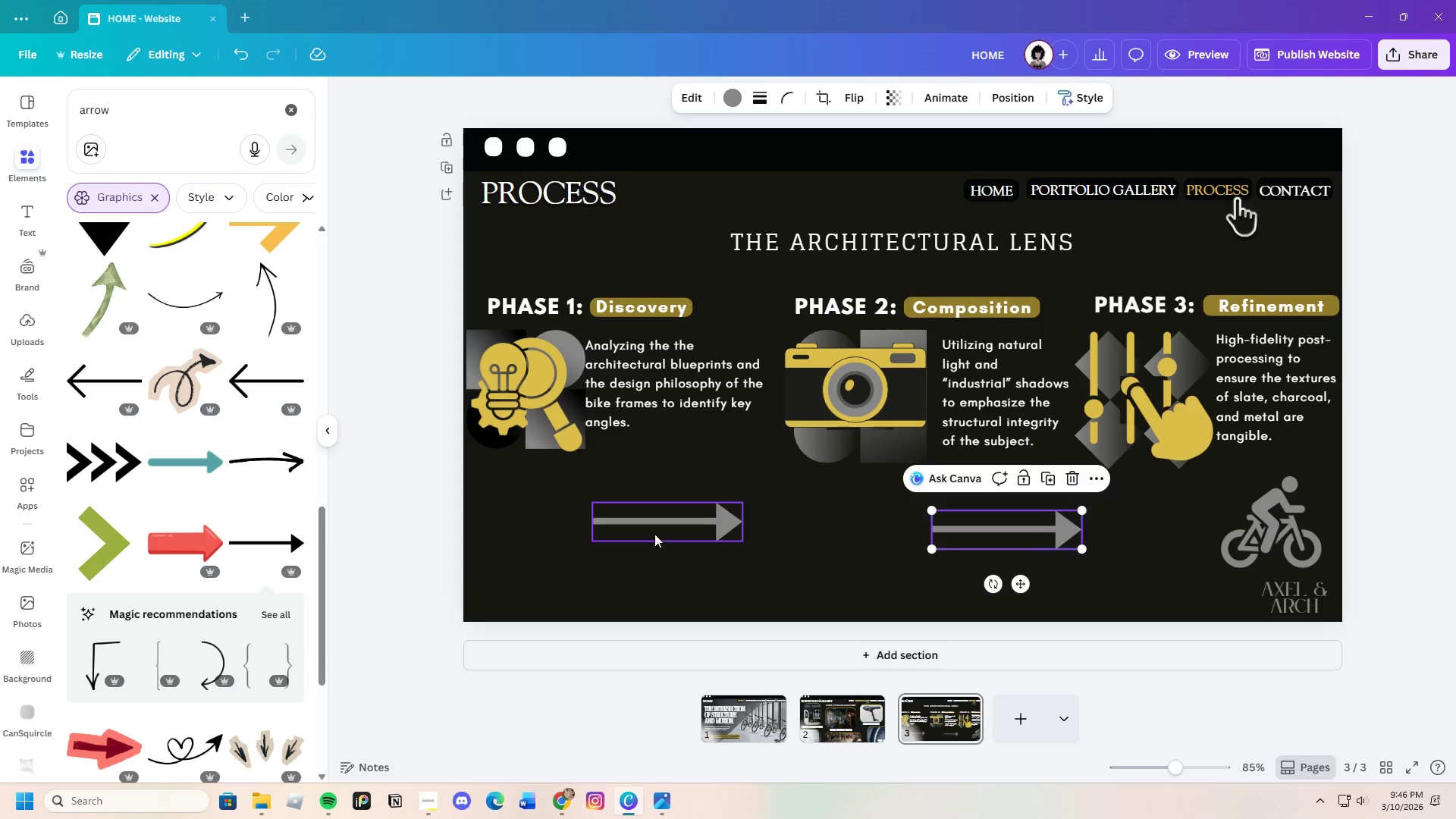 
left_click_drag(start_coordinate=[654, 534], to_coordinate=[661, 540])
 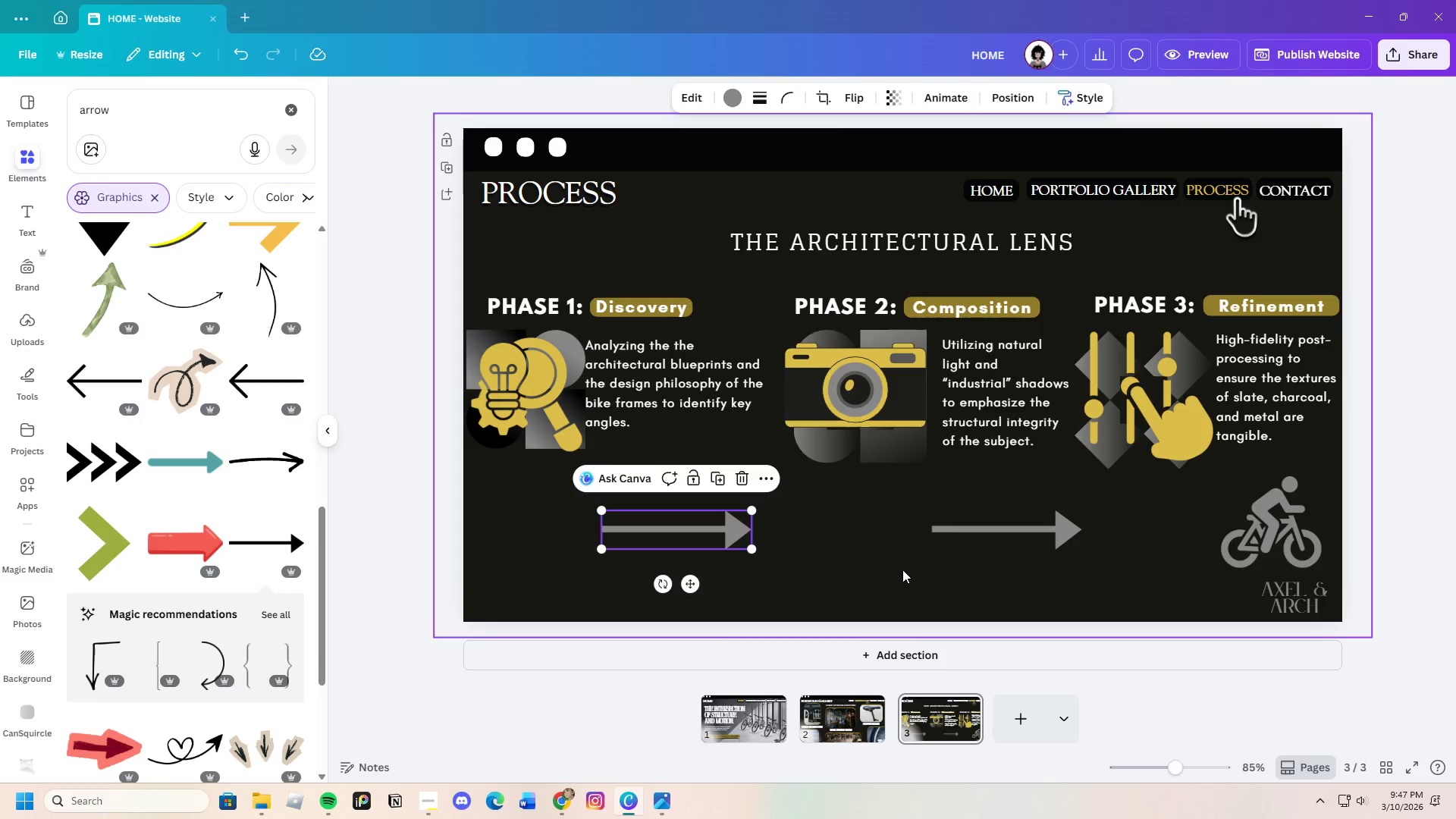 
left_click([902, 570])
 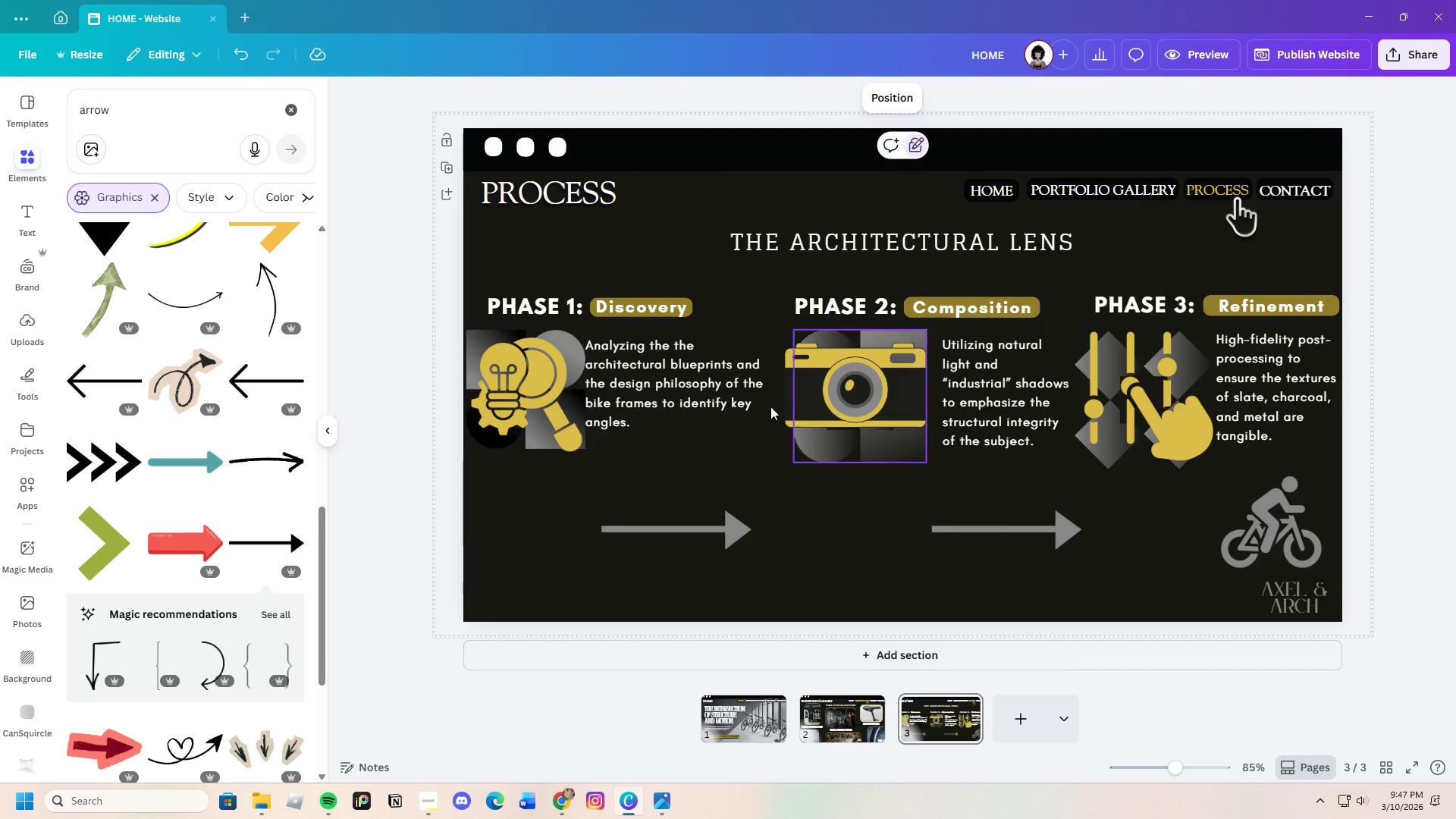 
left_click_drag(start_coordinate=[473, 265], to_coordinate=[1340, 312])
 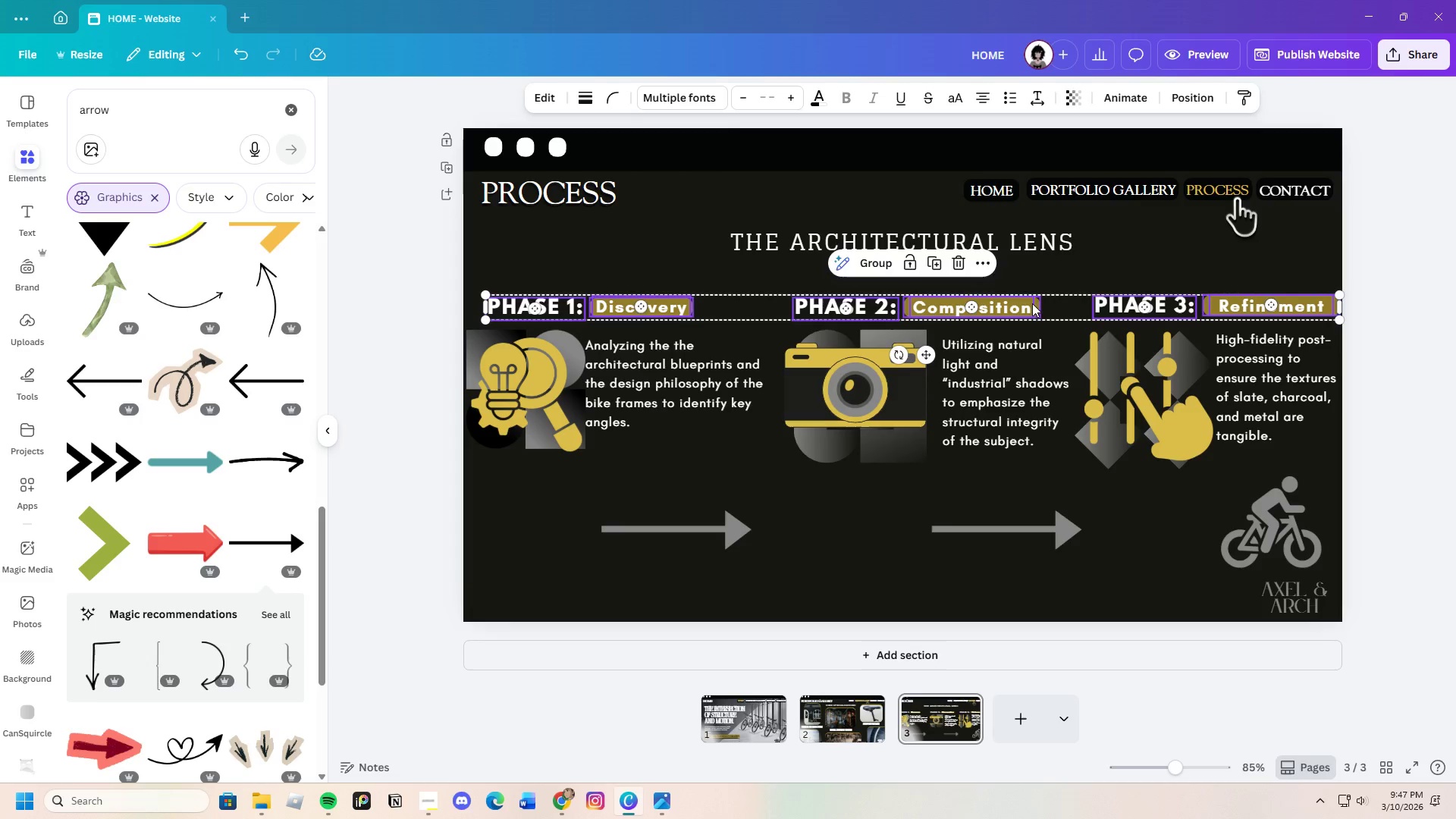 
left_click_drag(start_coordinate=[1065, 303], to_coordinate=[1064, 292])
 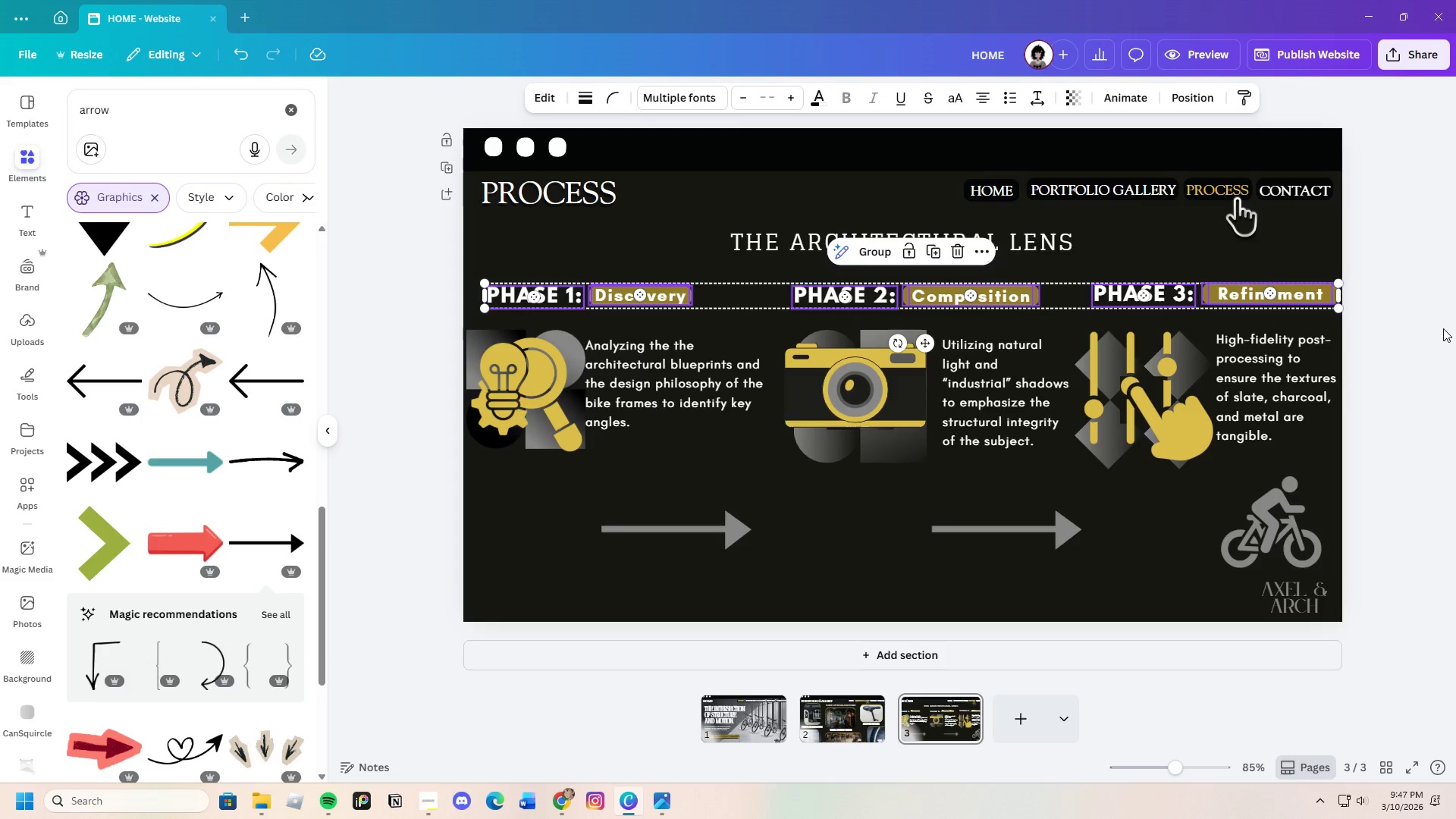 
left_click([1442, 328])
 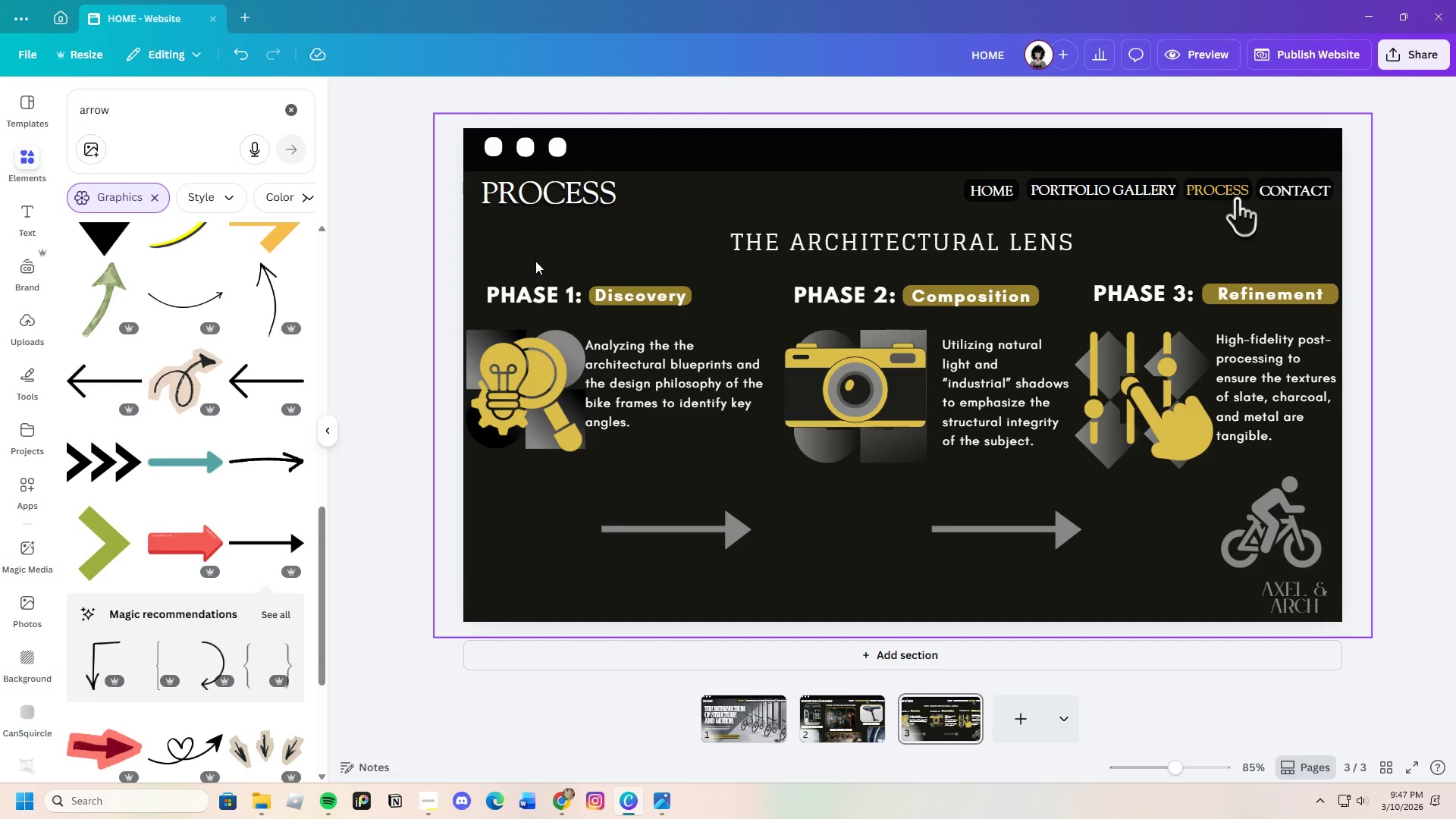 
wait(5.53)
 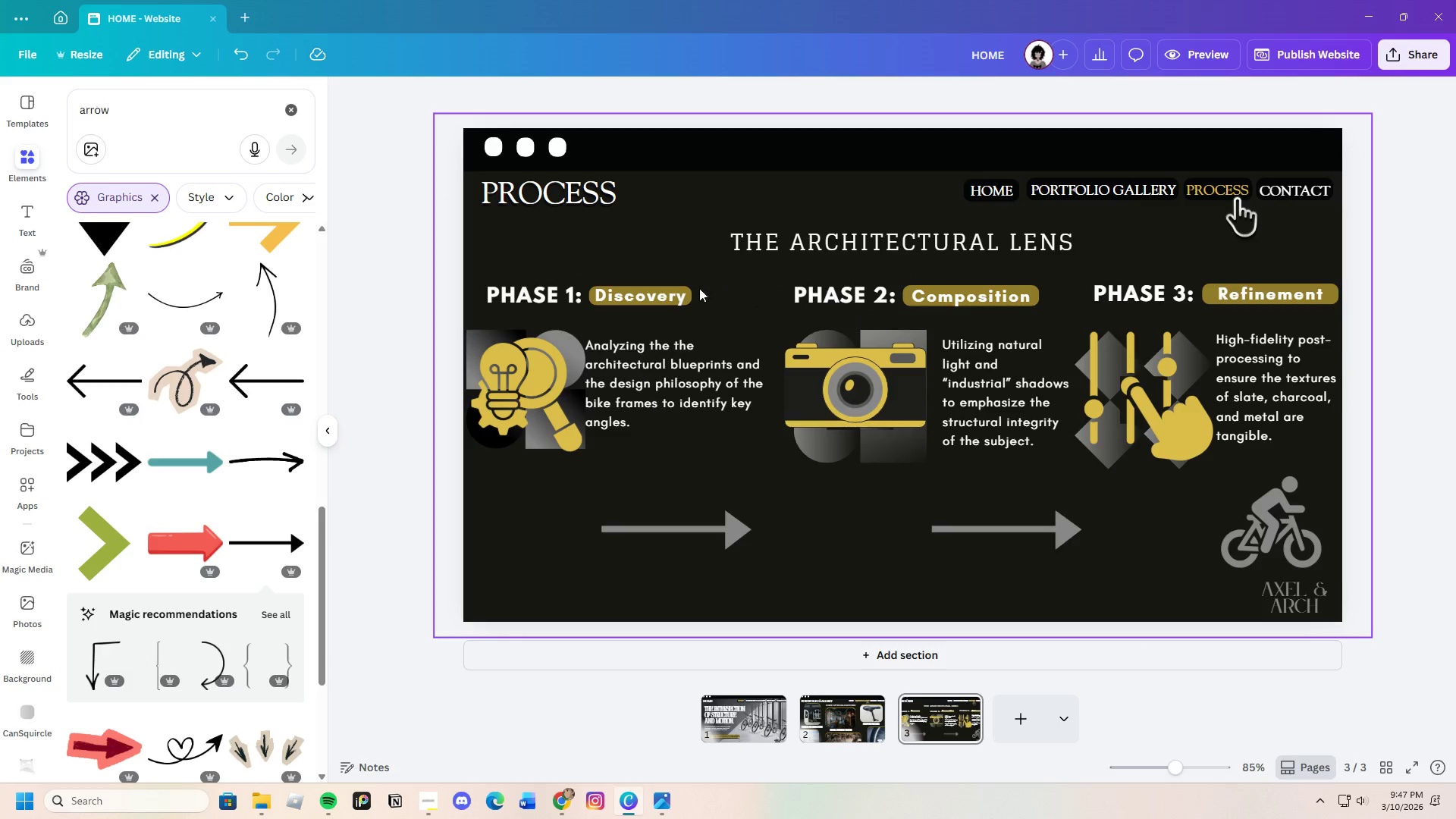 
left_click_drag(start_coordinate=[496, 262], to_coordinate=[1313, 299])
 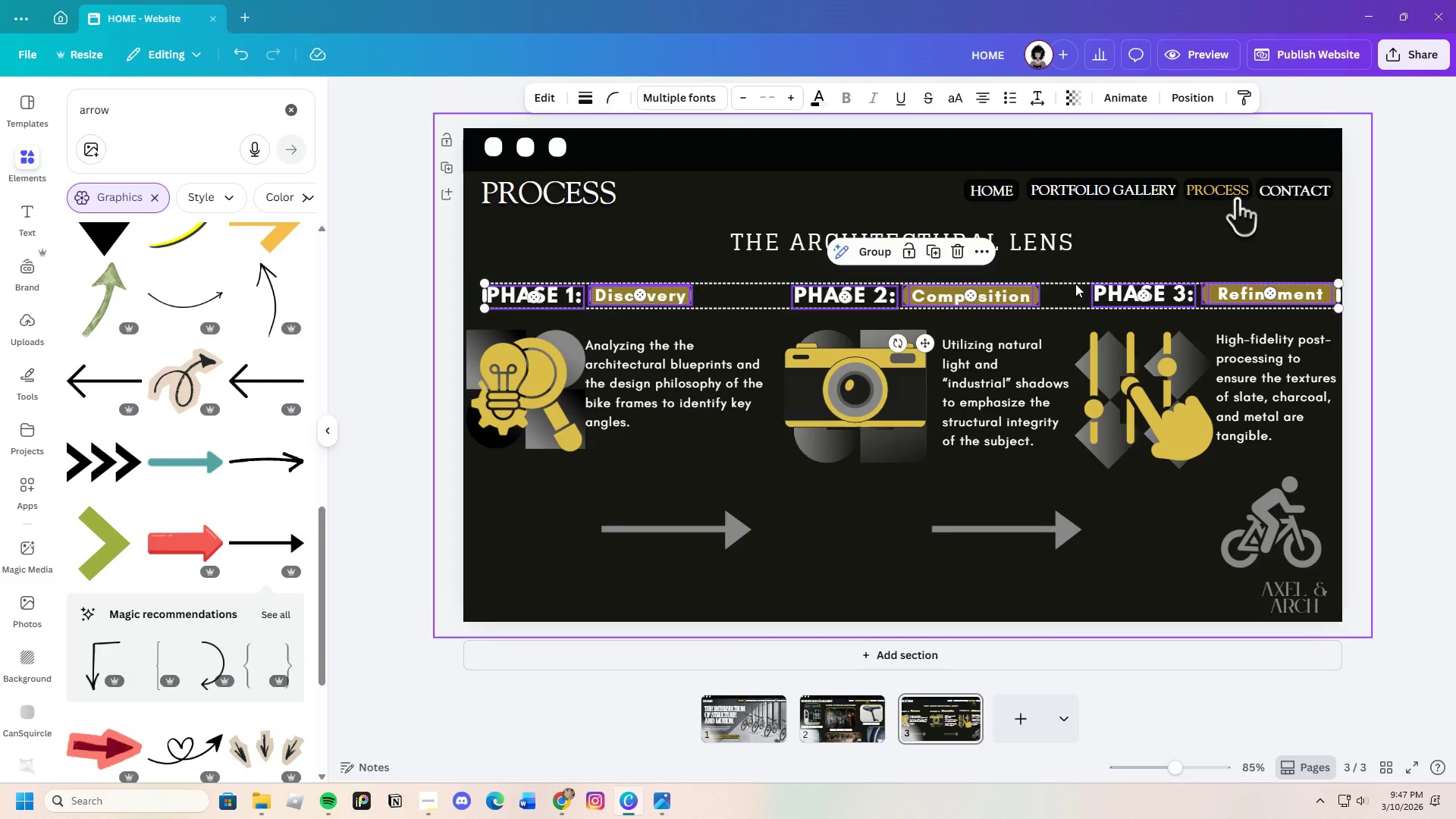 
left_click_drag(start_coordinate=[1075, 284], to_coordinate=[1070, 285])
 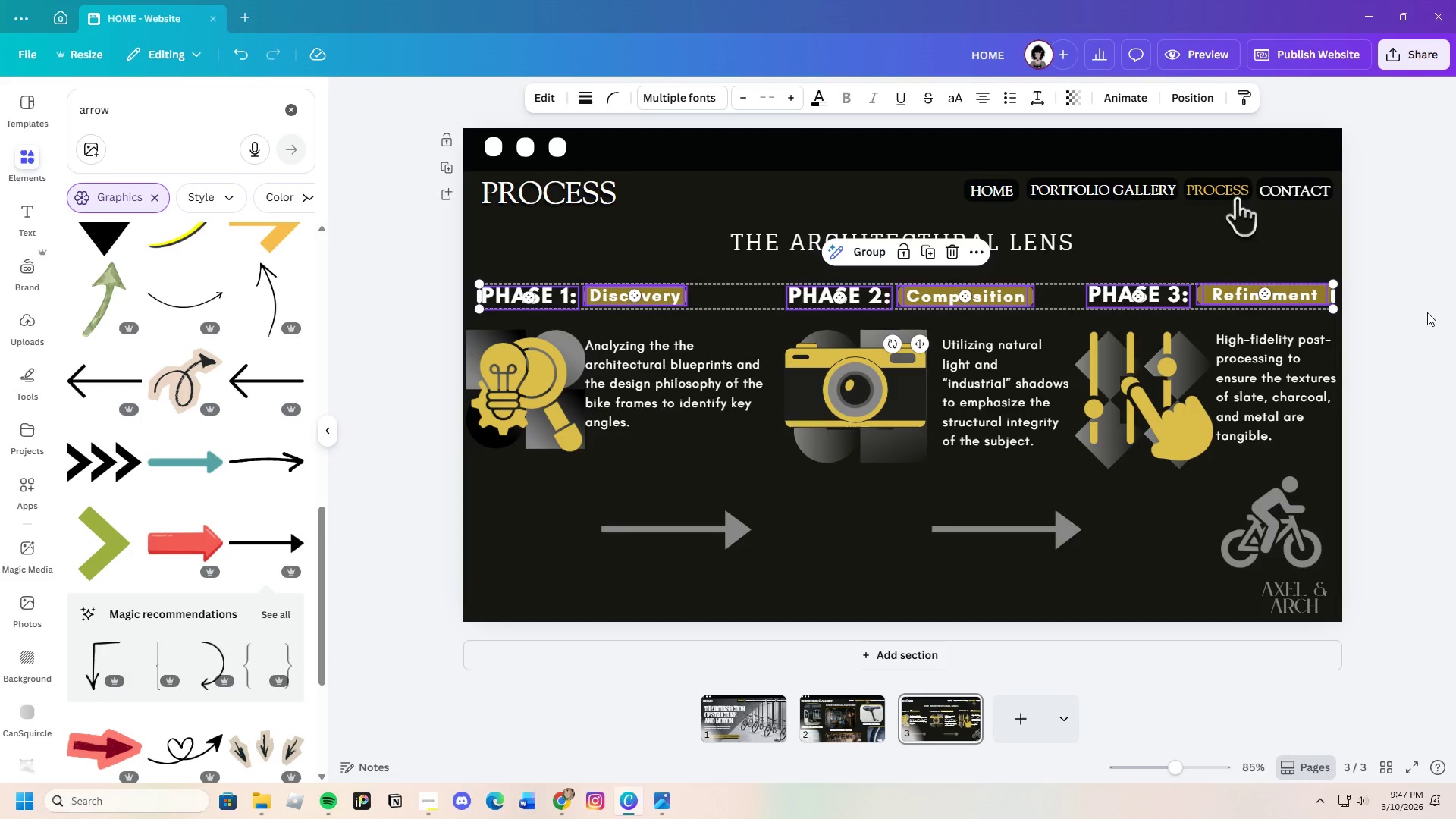 
left_click([1425, 315])
 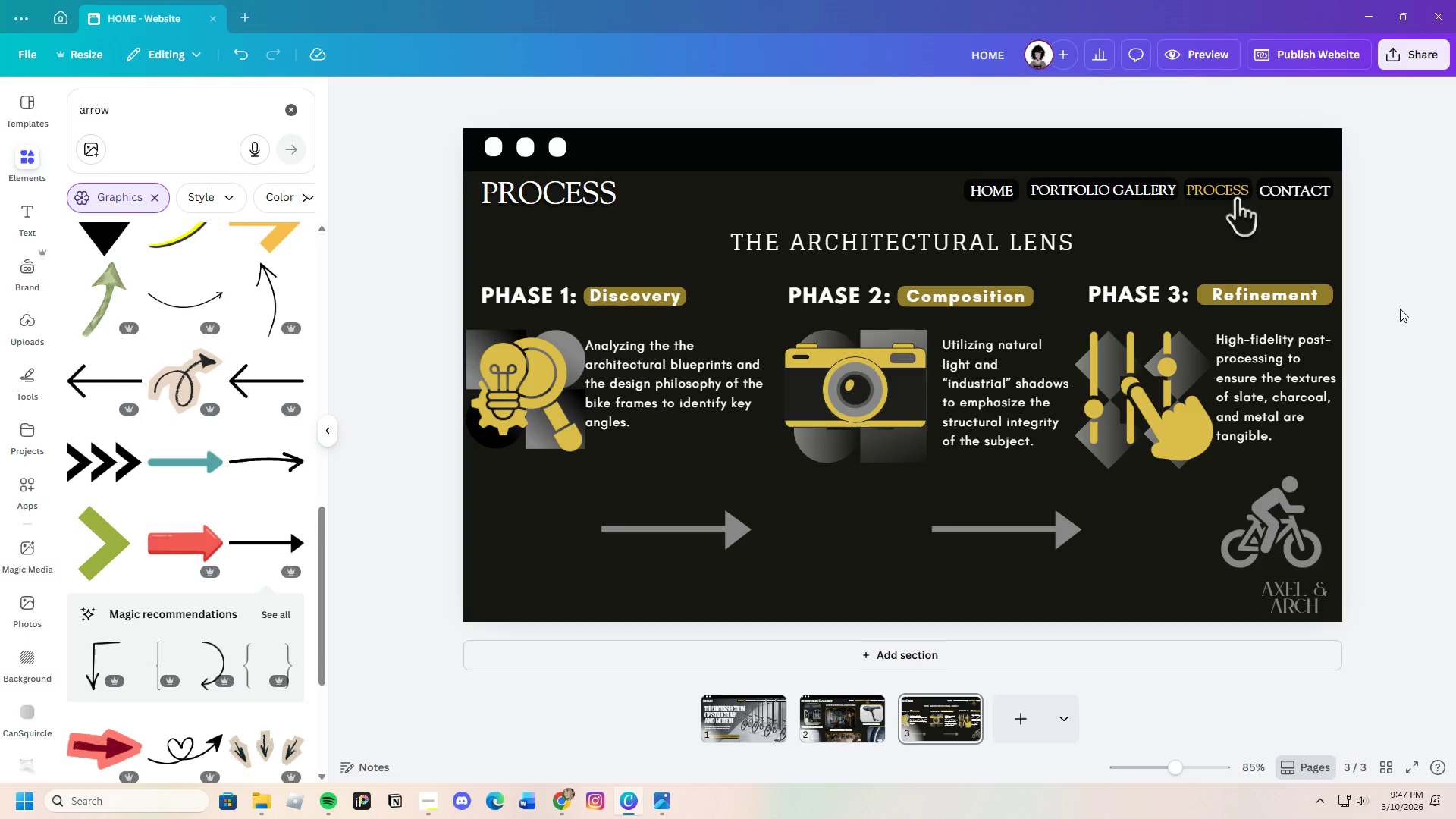 
left_click_drag(start_coordinate=[755, 288], to_coordinate=[1043, 309])
 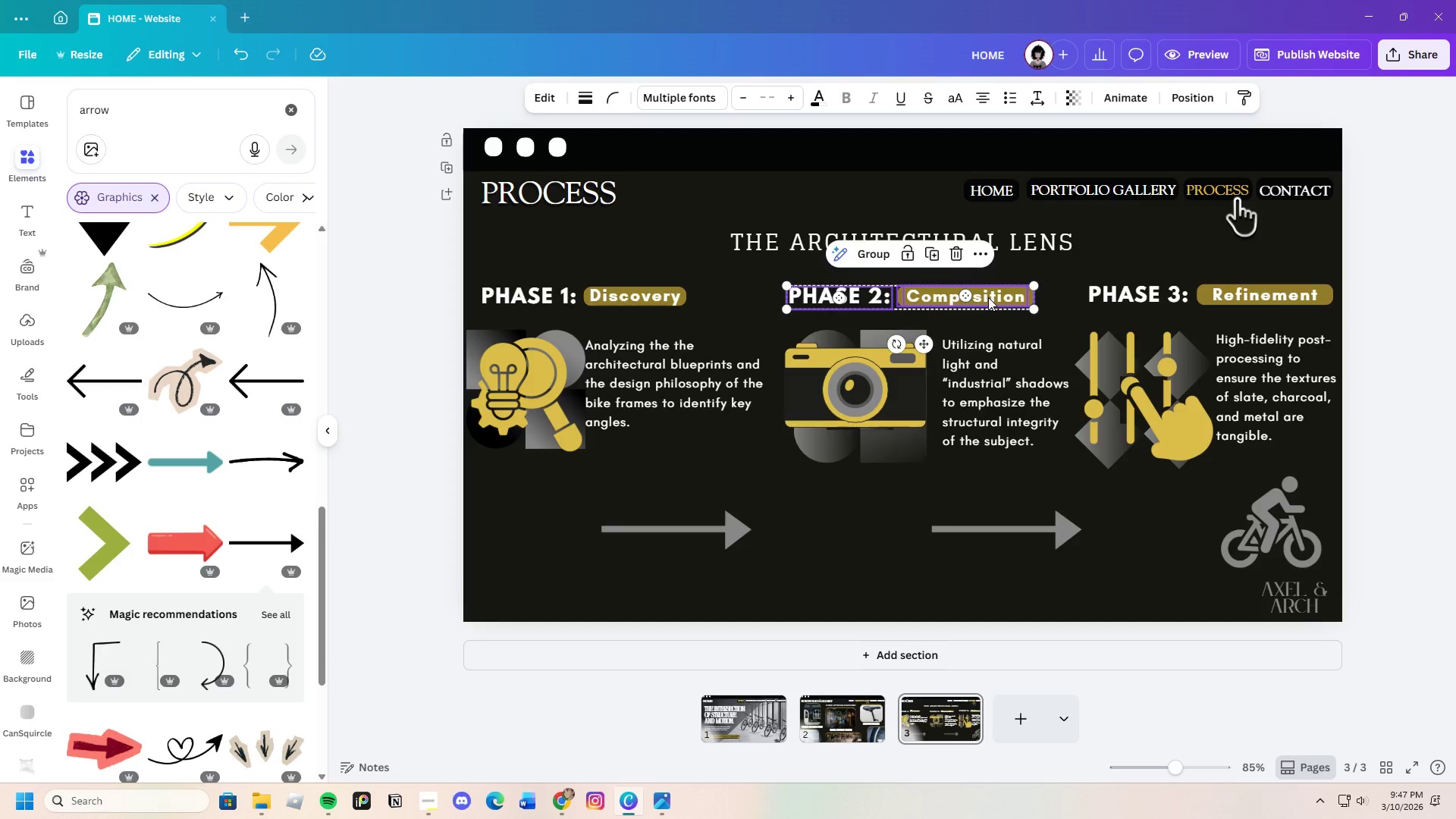 
left_click_drag(start_coordinate=[988, 297], to_coordinate=[974, 297])
 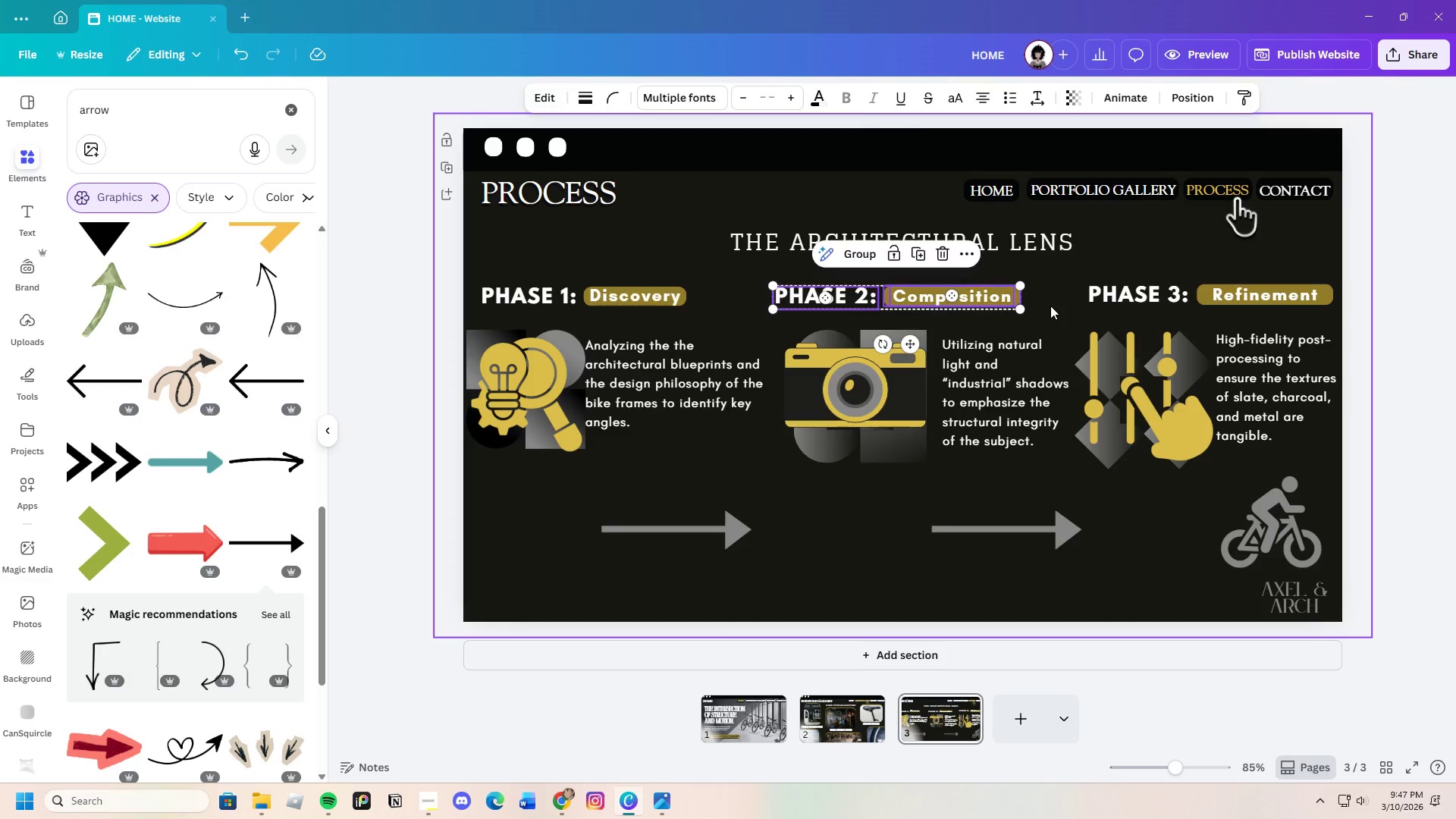 
left_click([1050, 306])
 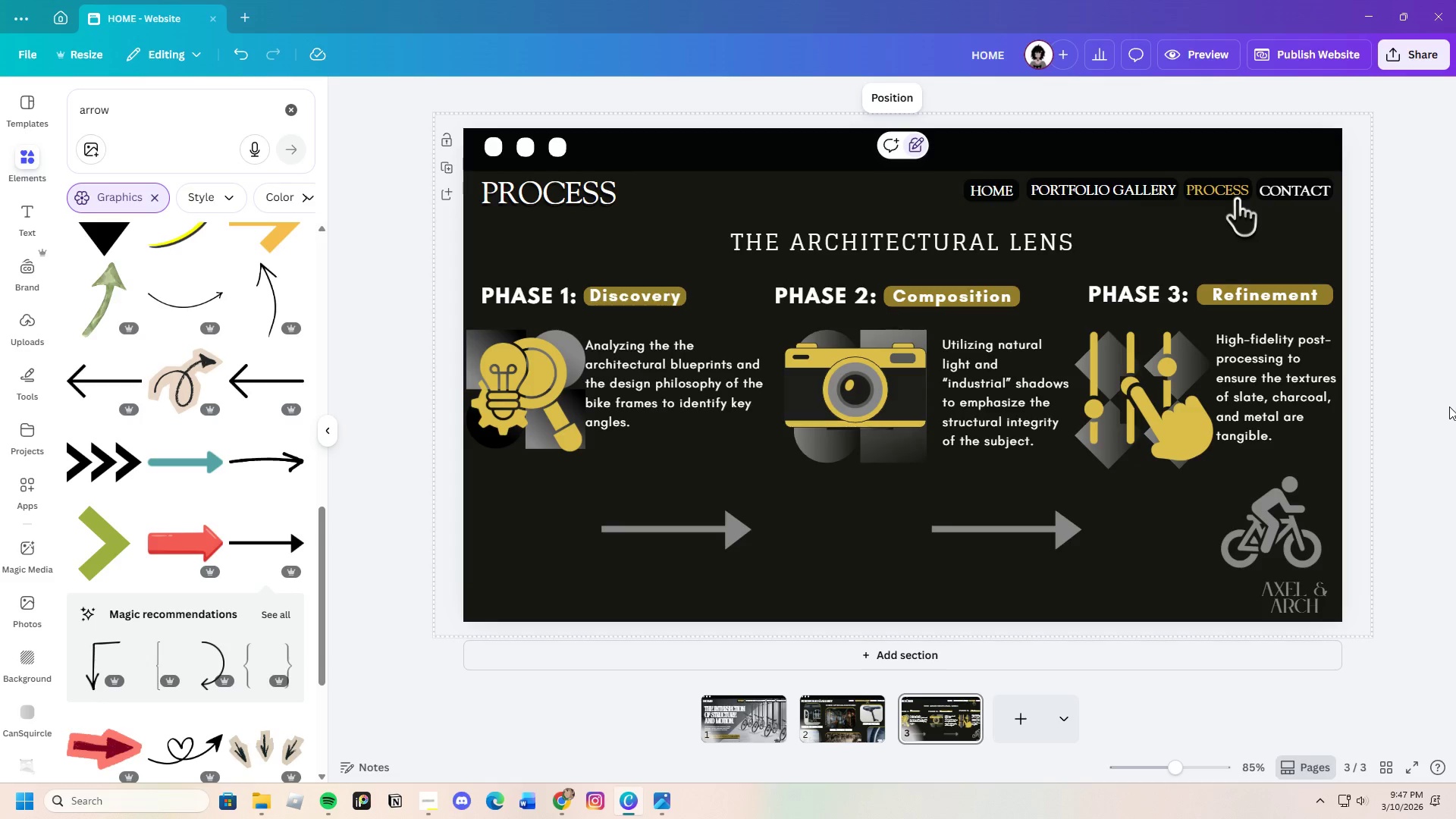 
wait(10.0)
 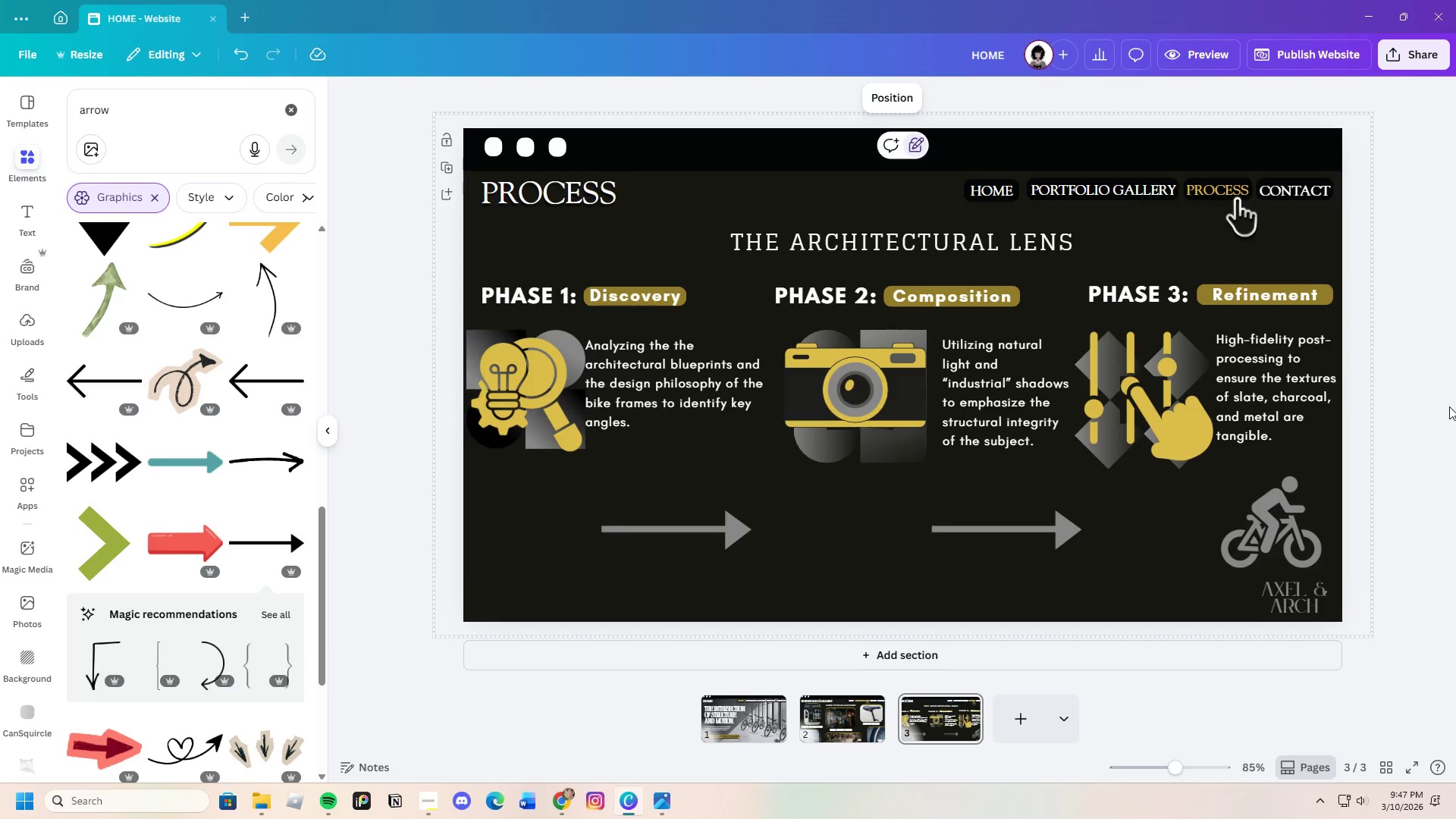 
left_click([670, 400])
 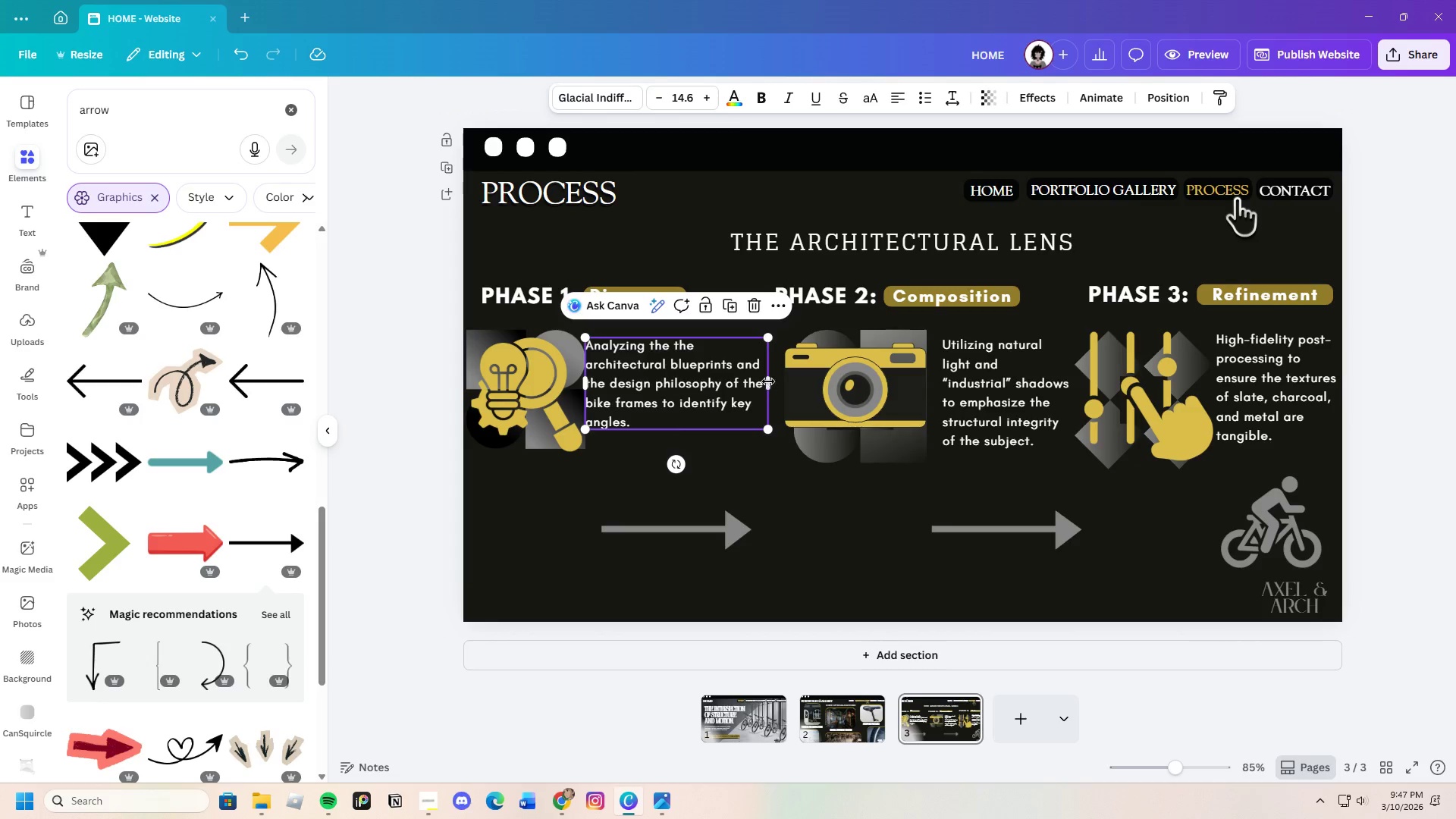 
left_click_drag(start_coordinate=[768, 381], to_coordinate=[736, 384])
 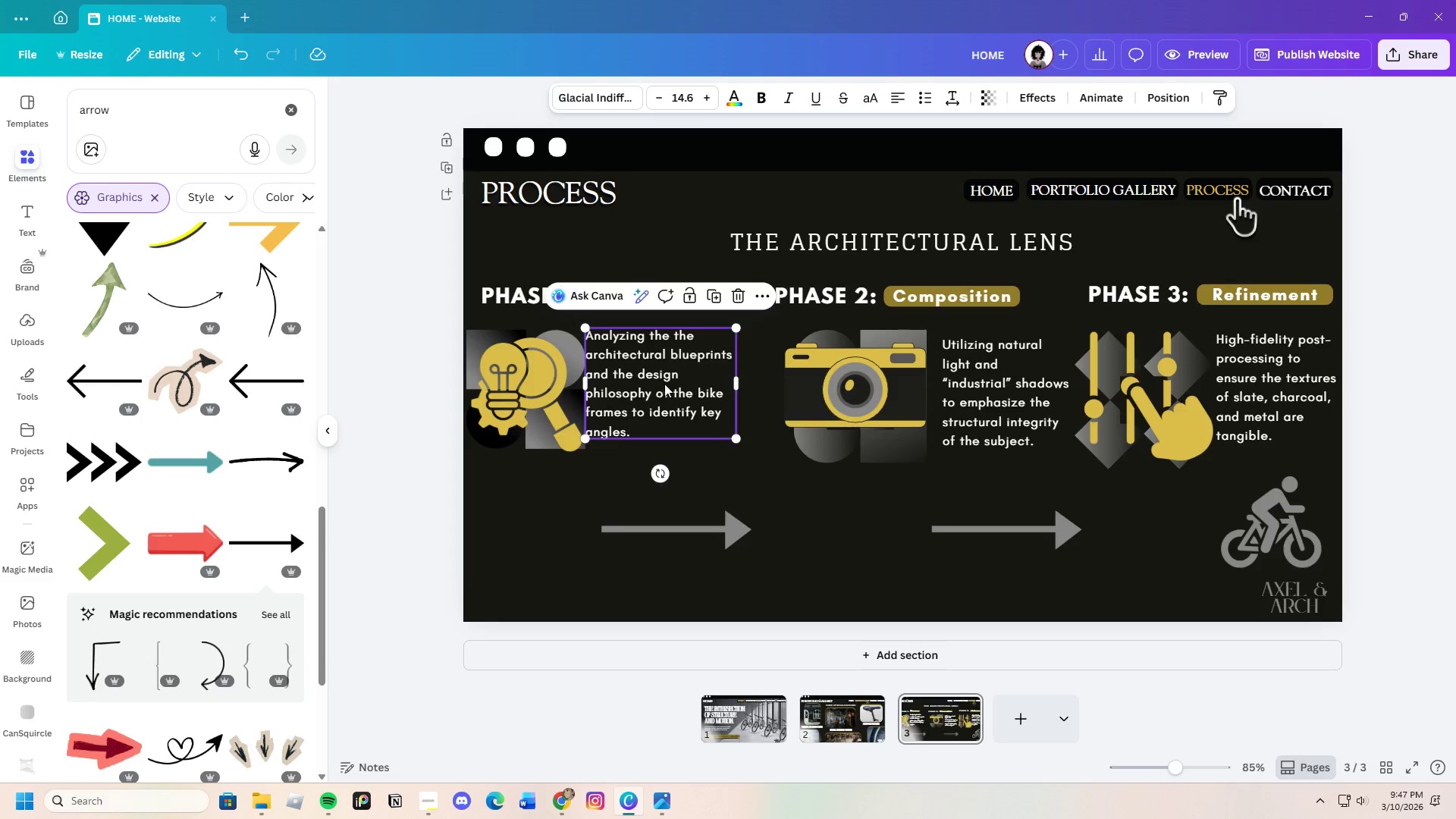 
left_click_drag(start_coordinate=[664, 384], to_coordinate=[675, 384])
 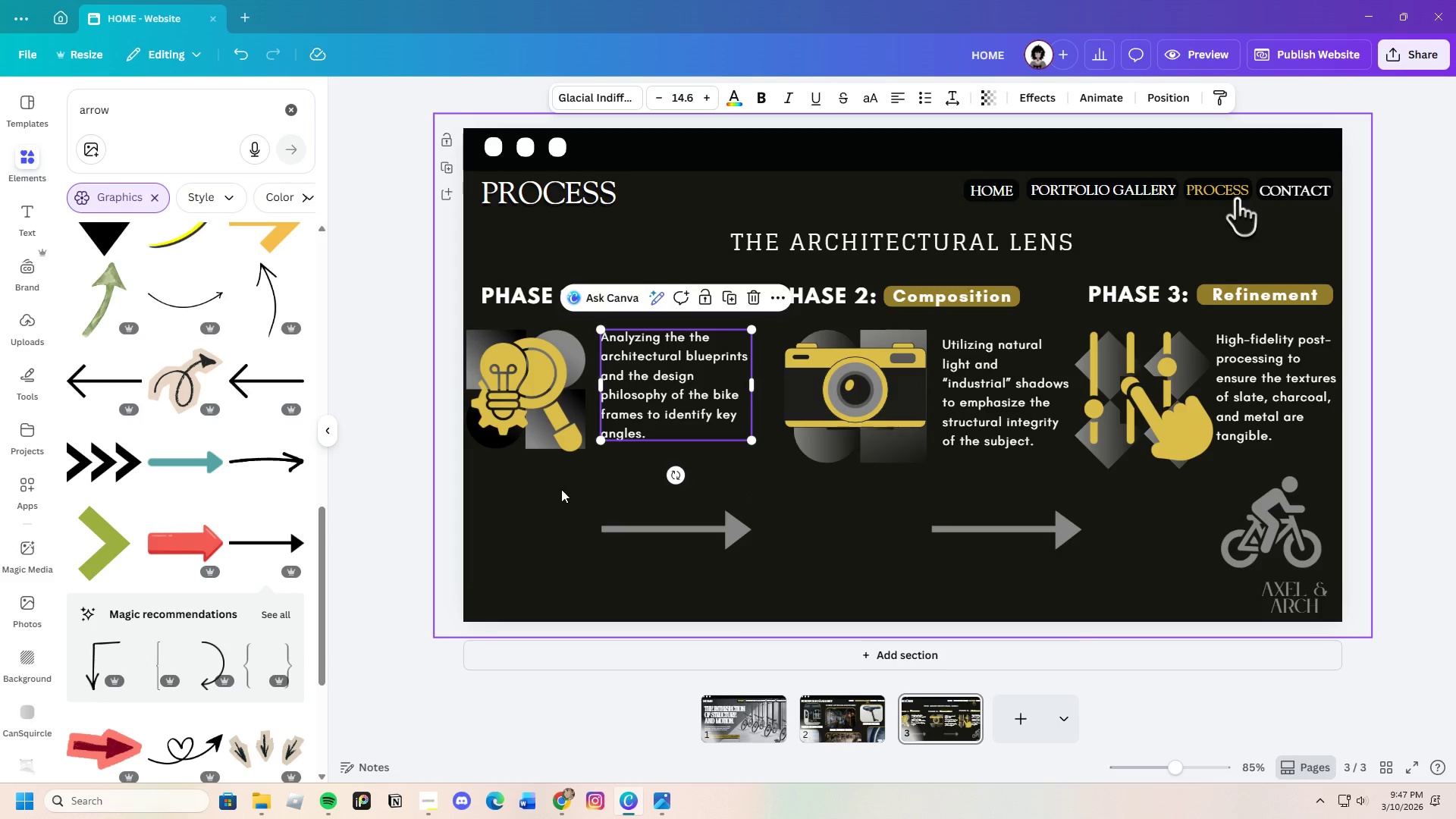 
left_click_drag(start_coordinate=[561, 490], to_coordinate=[499, 384])
 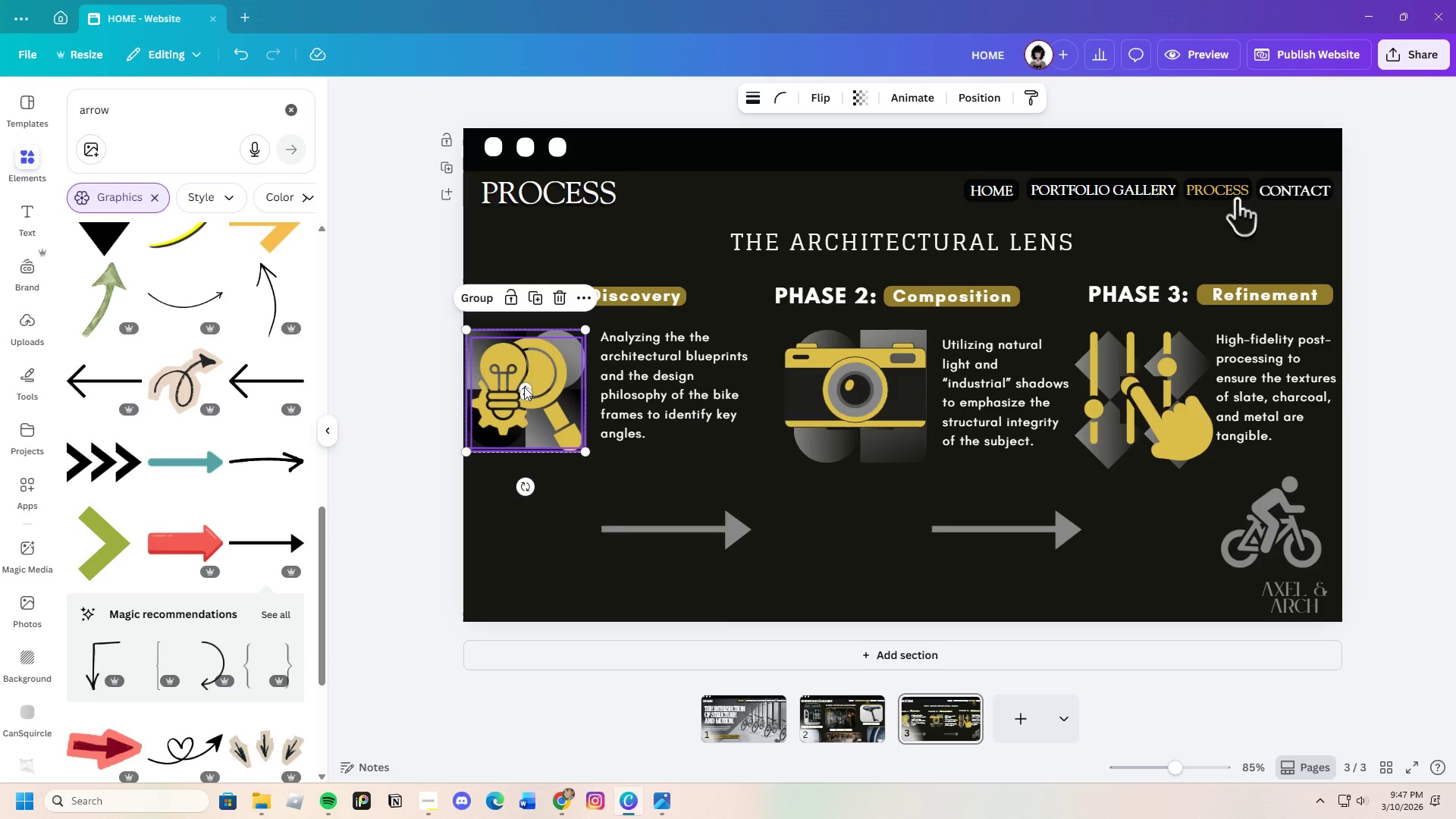 
left_click_drag(start_coordinate=[524, 387], to_coordinate=[532, 386])
 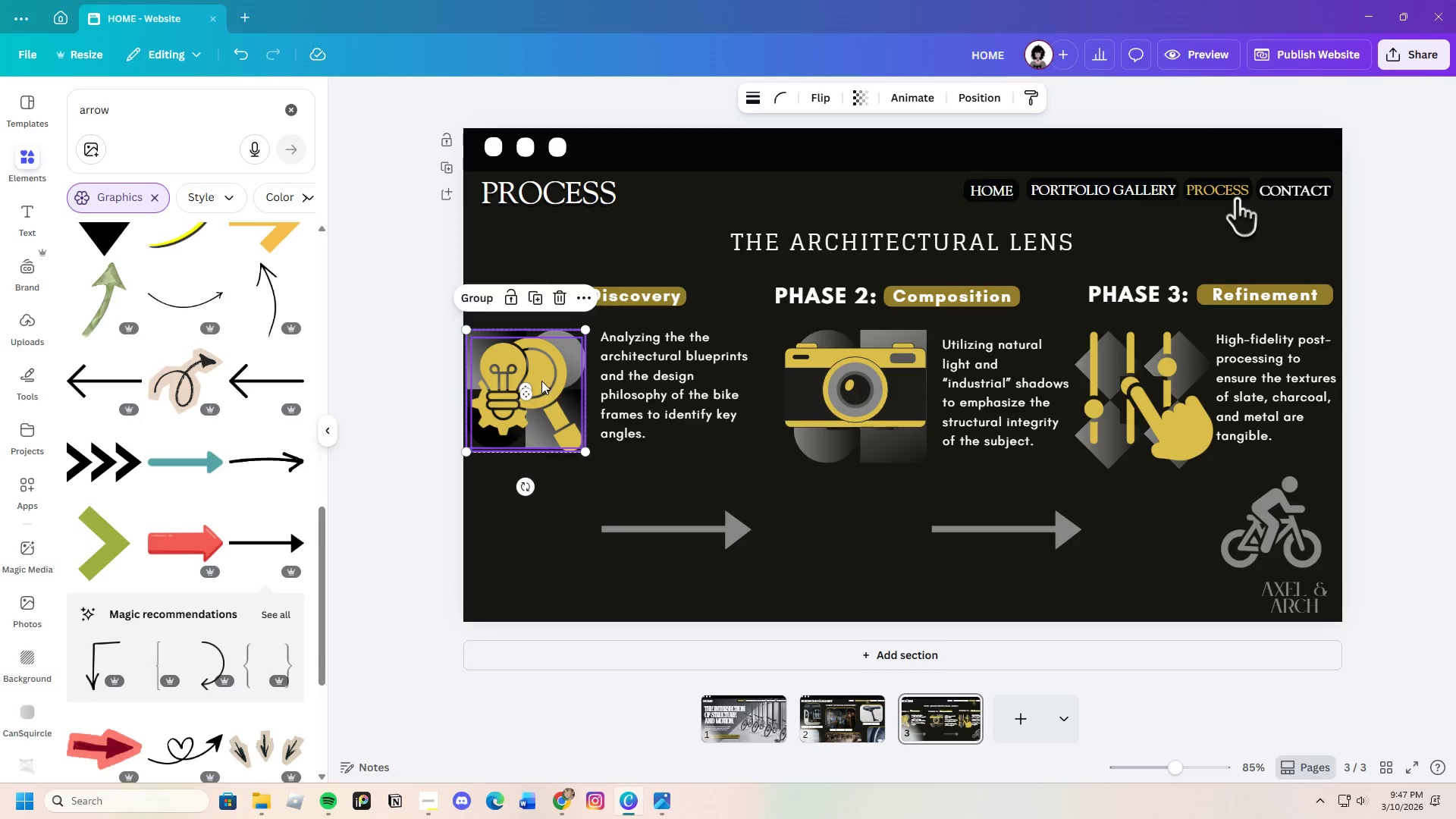 
left_click_drag(start_coordinate=[540, 381], to_coordinate=[551, 381])
 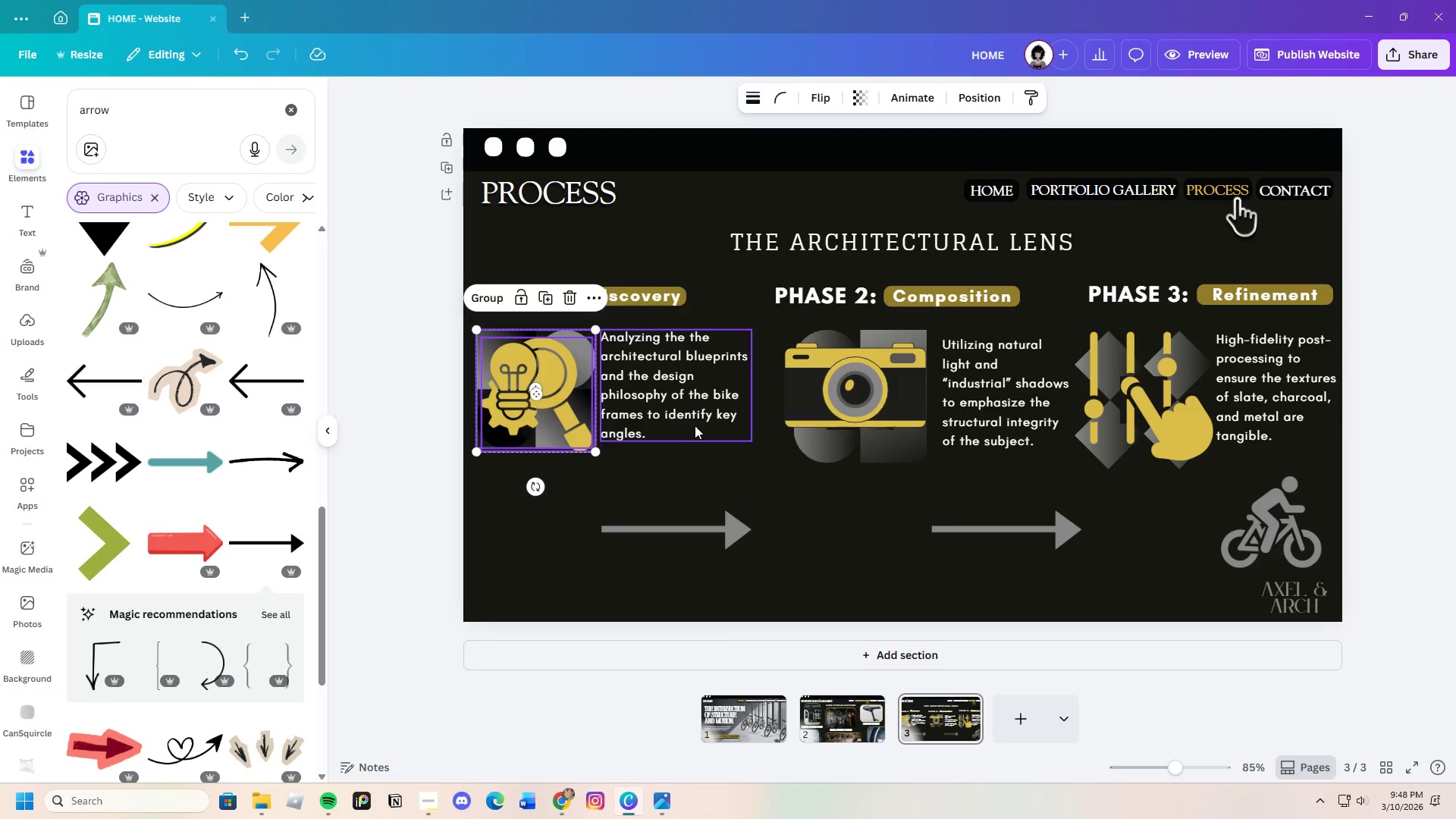 
left_click([695, 425])
 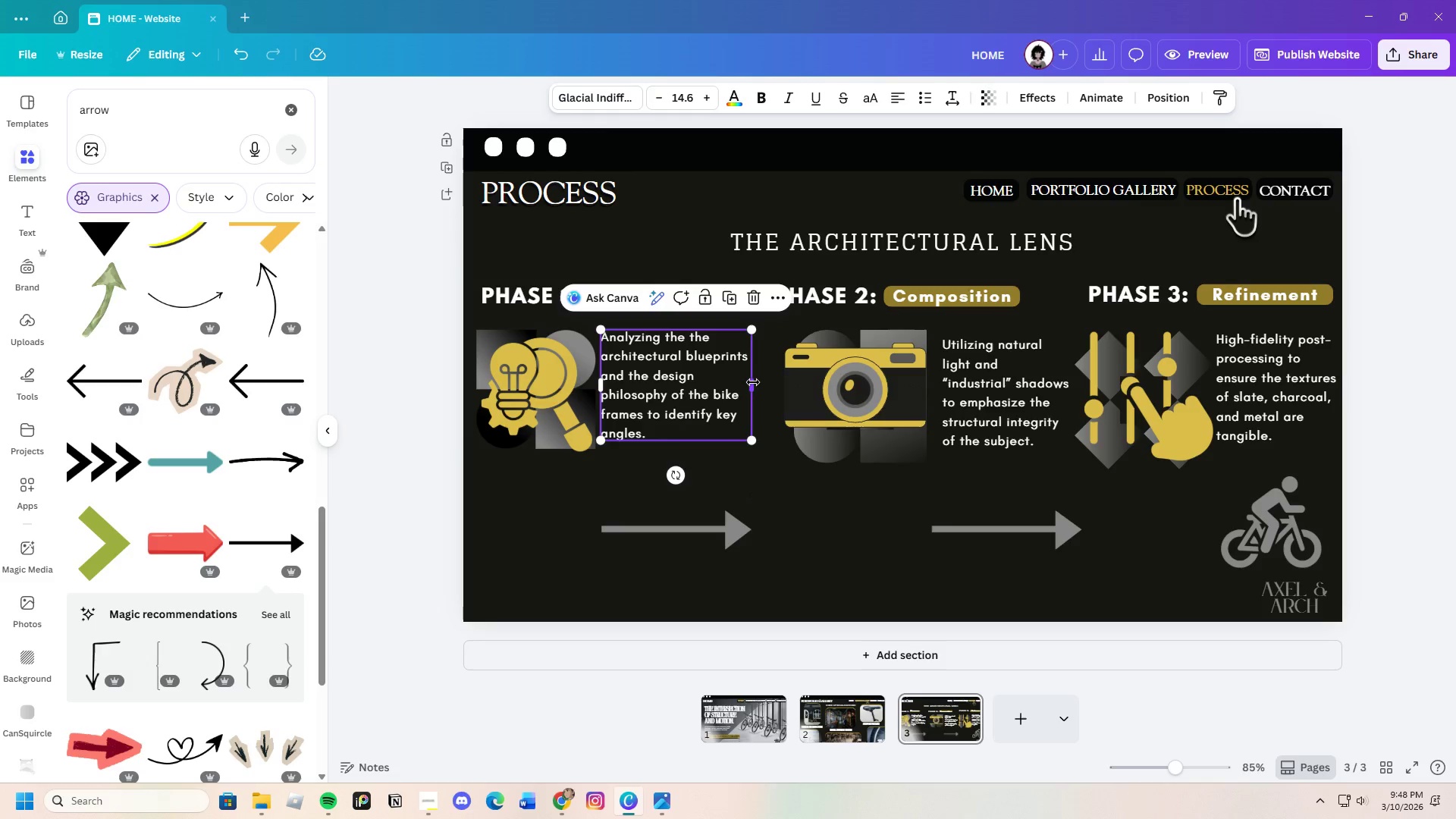 
left_click_drag(start_coordinate=[753, 382], to_coordinate=[742, 384])
 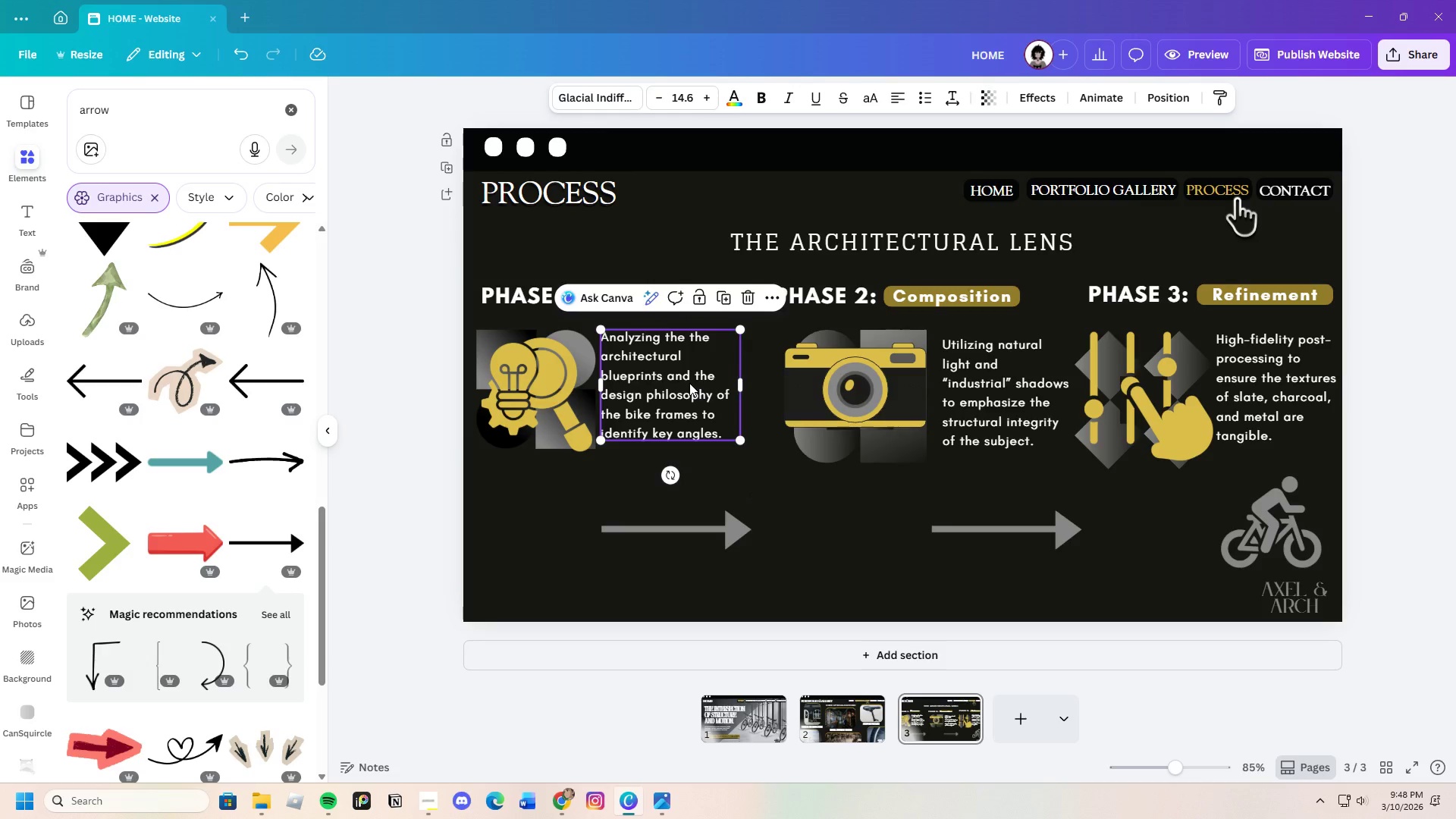 
left_click_drag(start_coordinate=[689, 383], to_coordinate=[698, 390])
 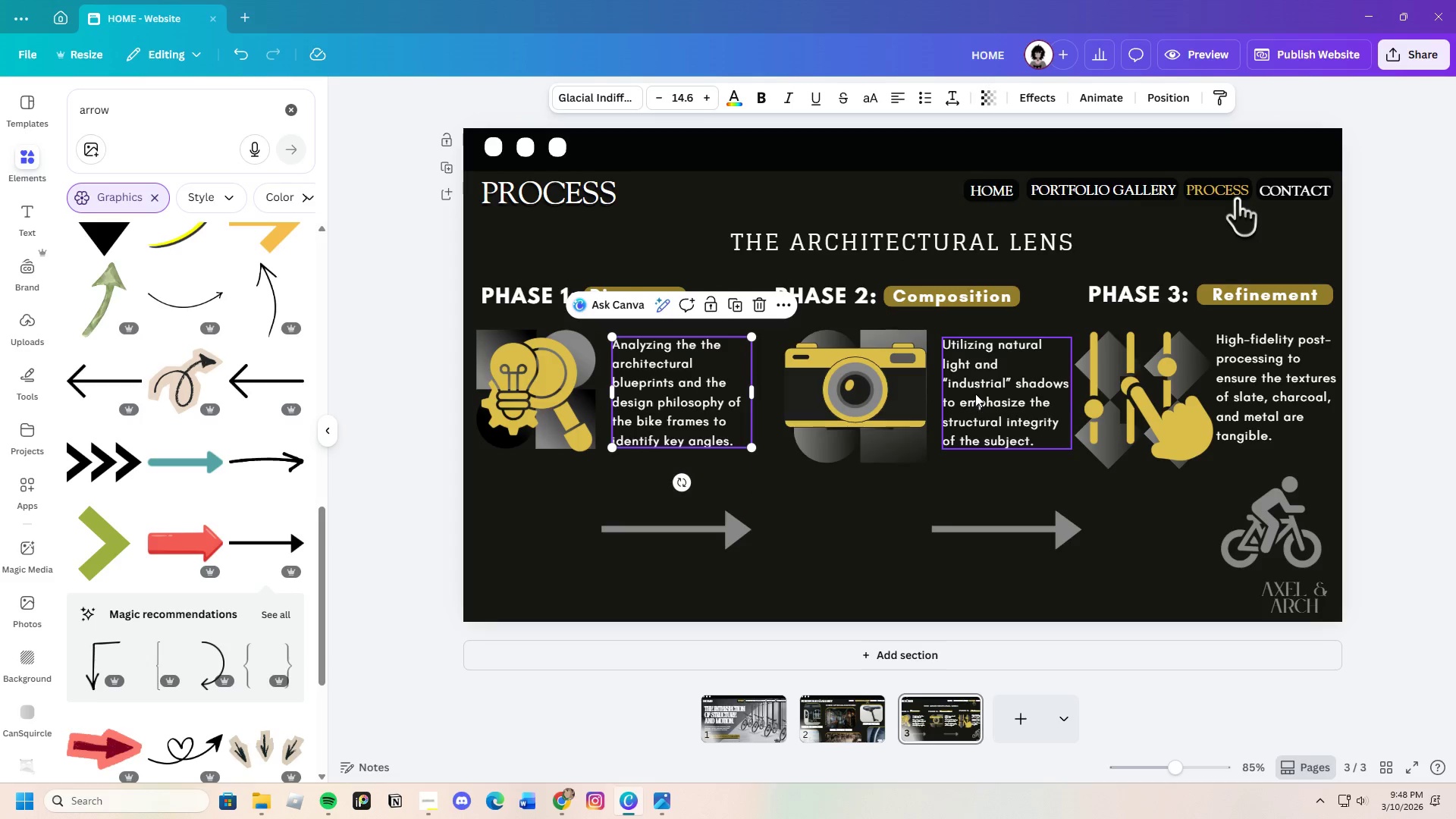 
left_click([976, 394])
 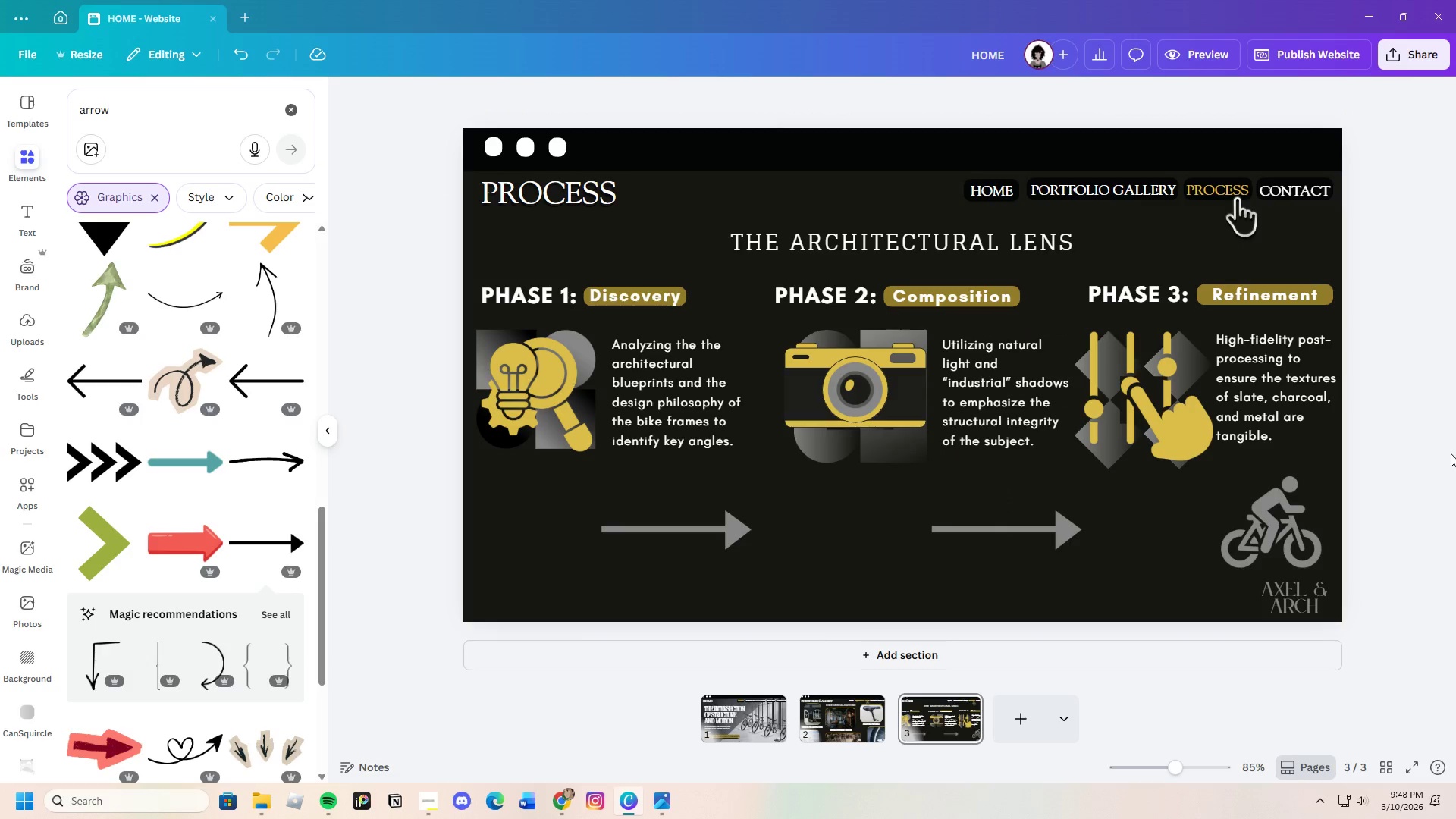 
wait(6.39)
 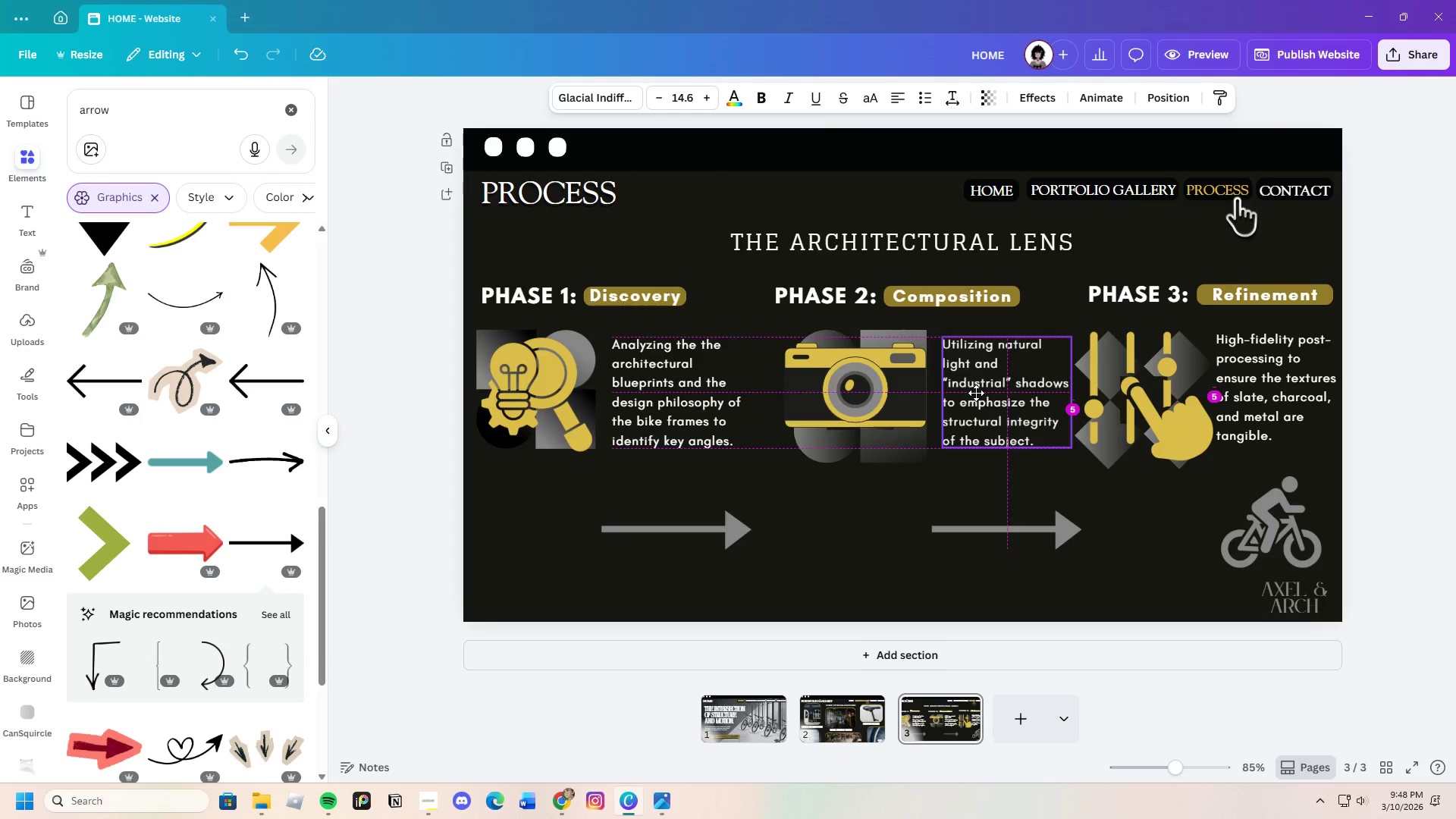 
left_click([1300, 406])
 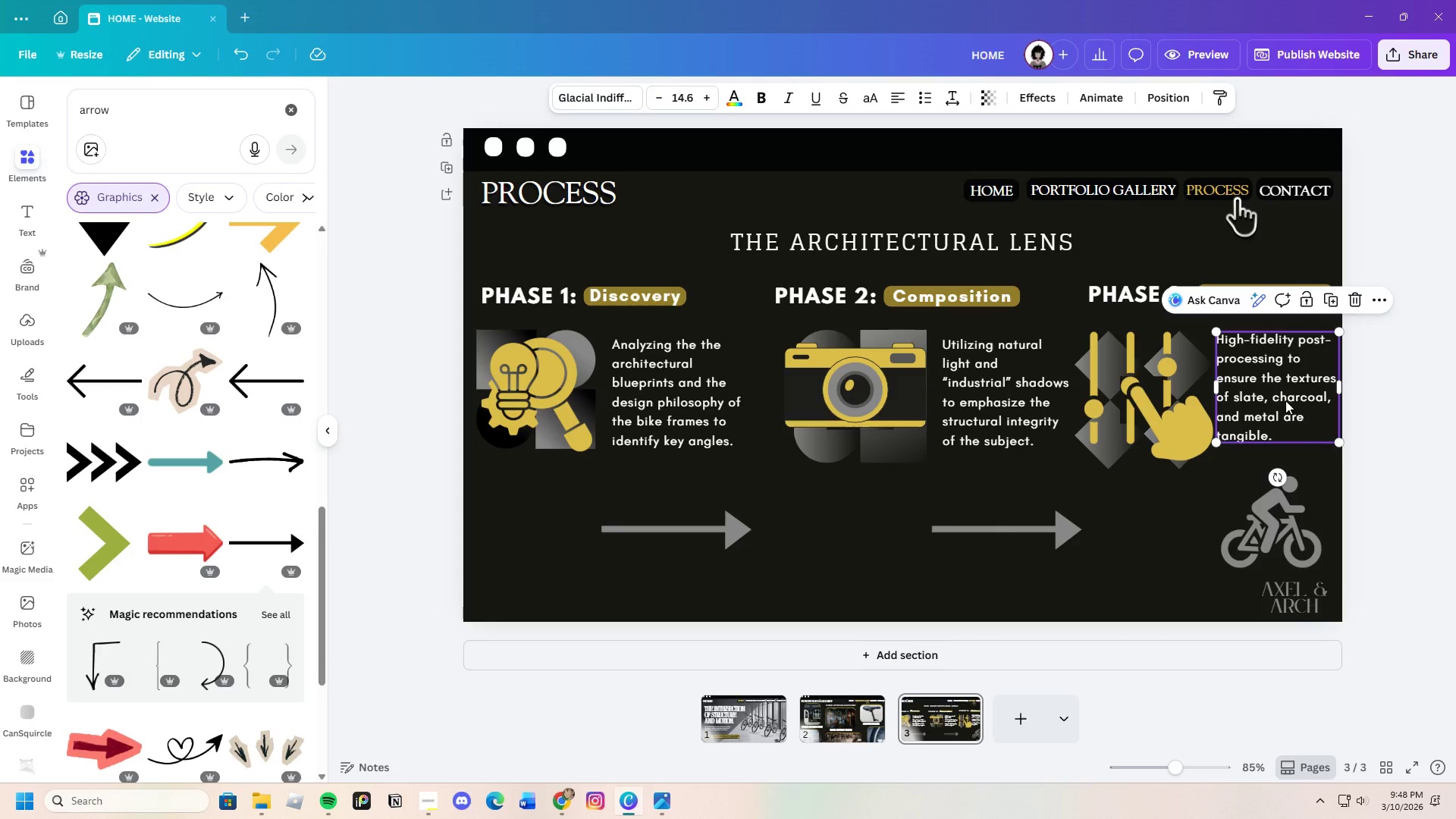 
left_click_drag(start_coordinate=[1285, 400], to_coordinate=[1284, 407])
 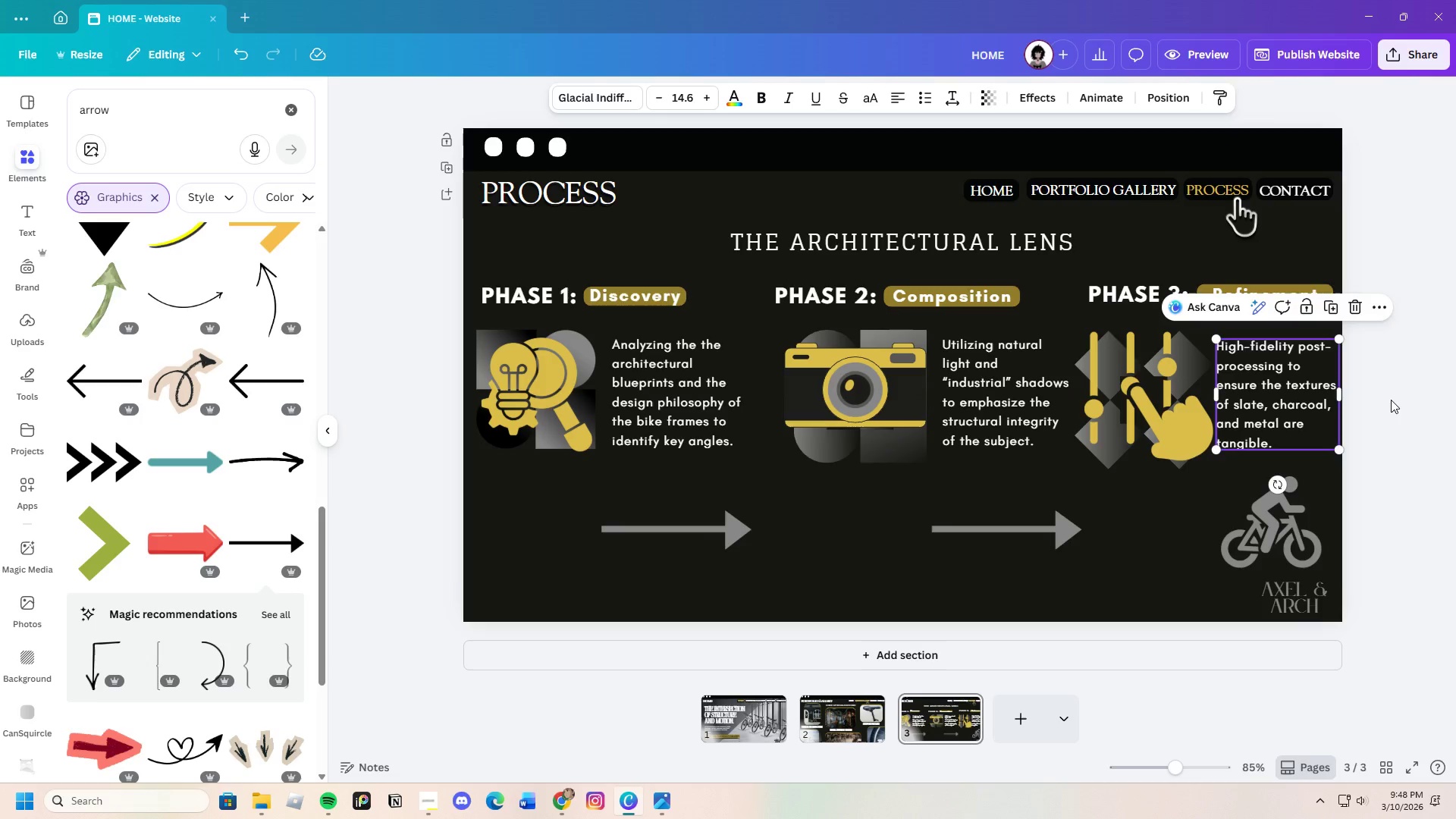 
left_click([1391, 400])
 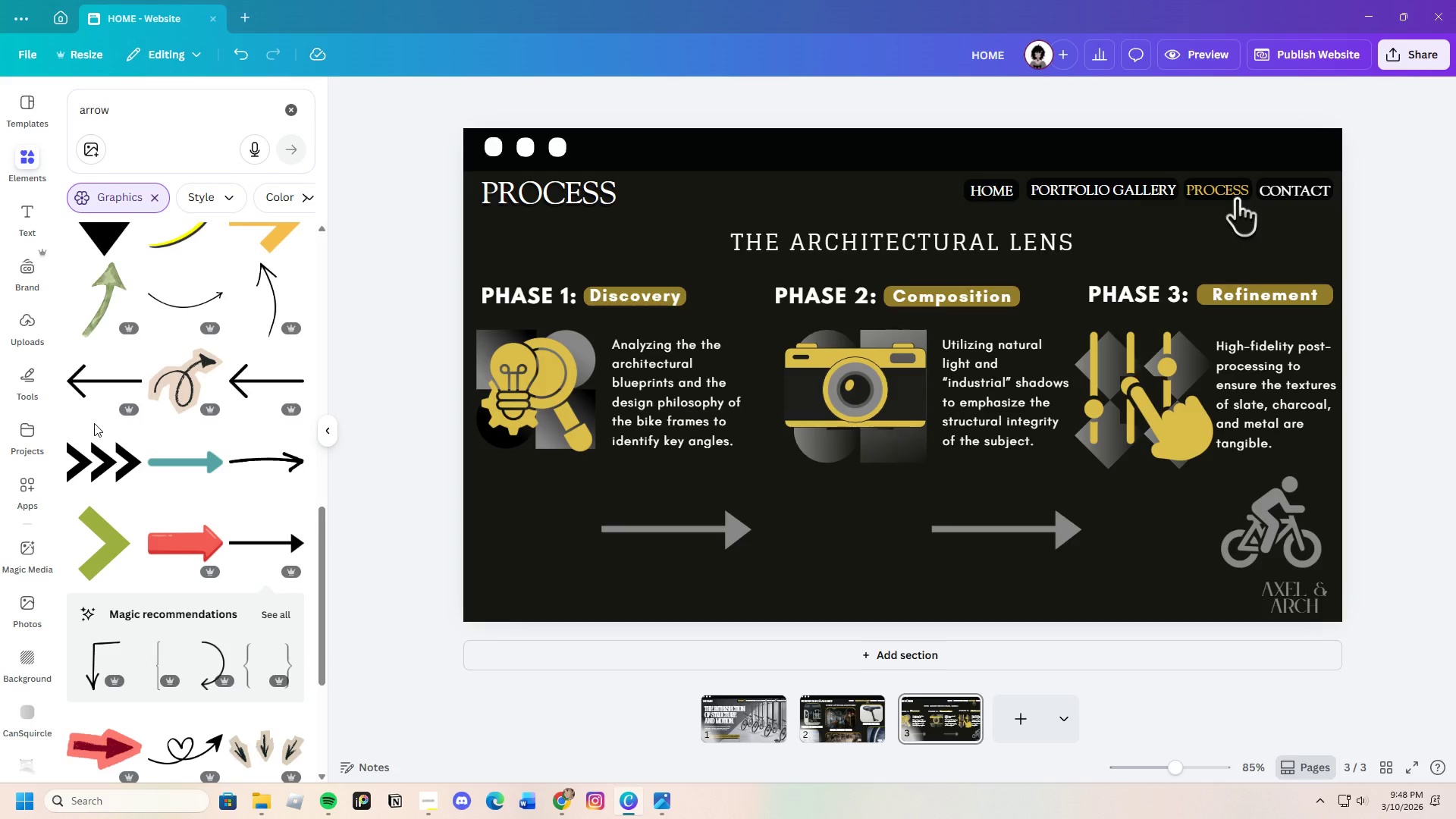 
wait(26.62)
 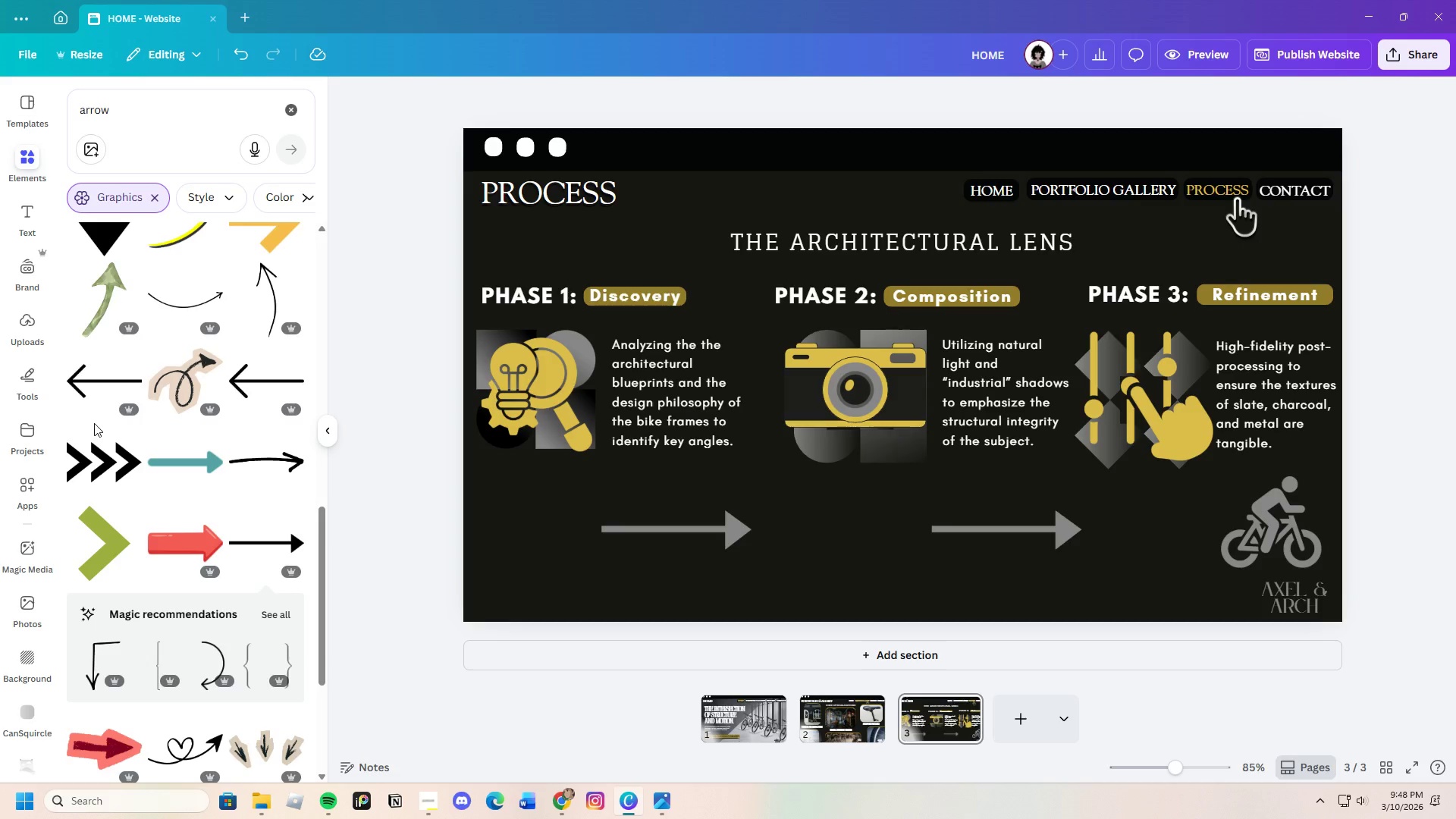 
left_click_drag(start_coordinate=[121, 110], to_coordinate=[41, 119])
 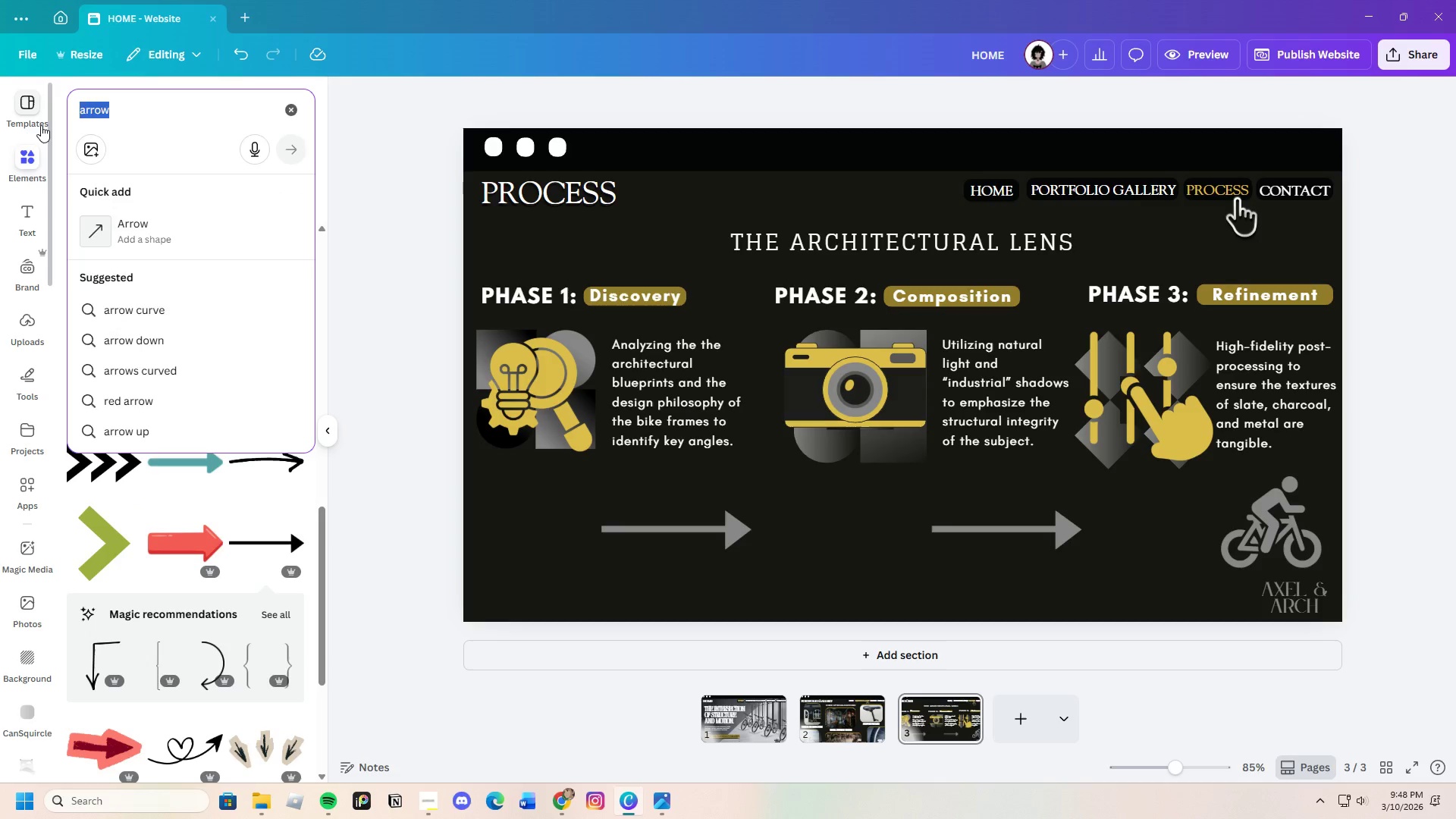 
key(Backspace)
type(bike)
 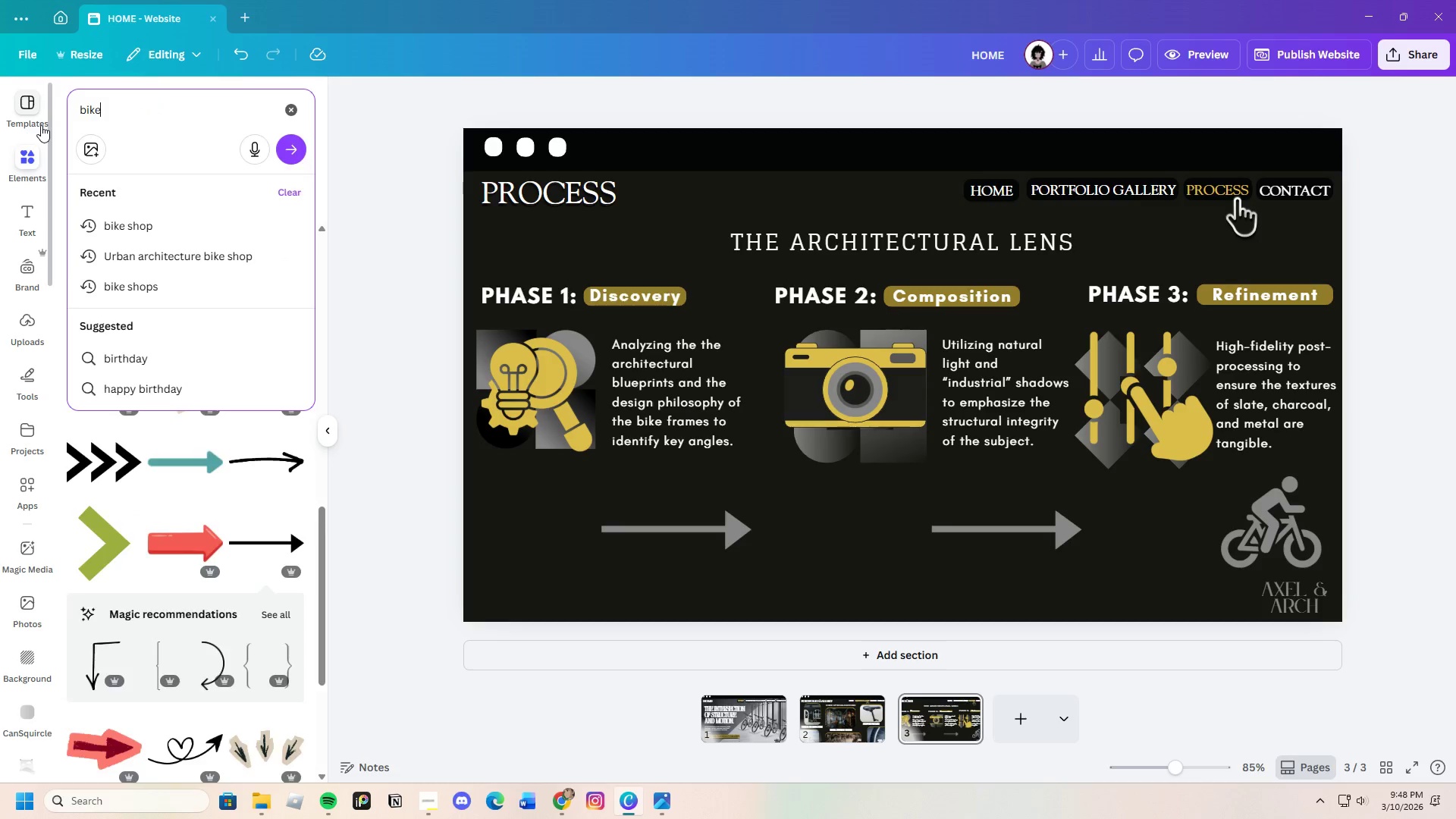 
key(Enter)
 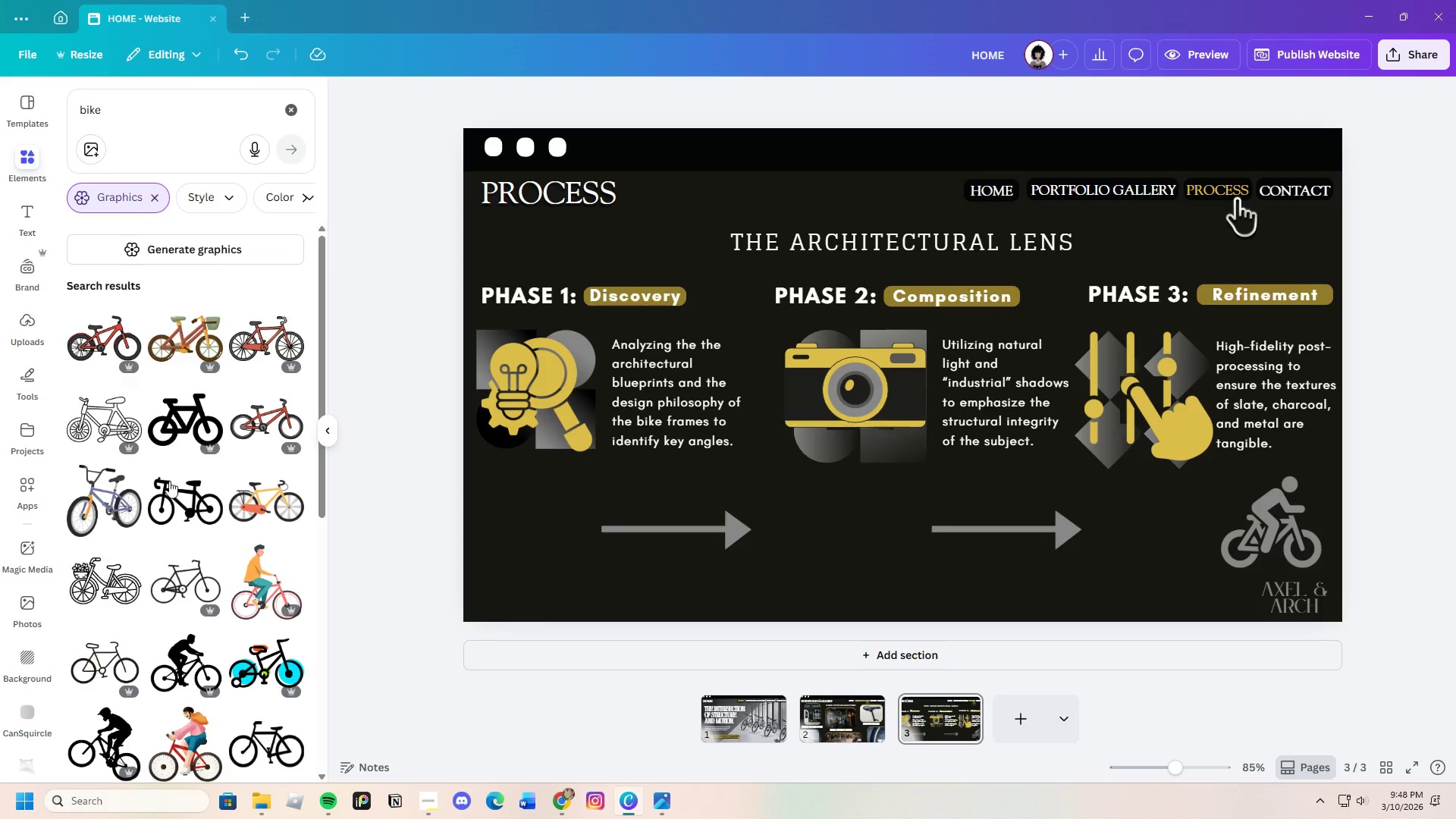 
scroll: coordinate [247, 554], scroll_direction: down, amount: 21.0
 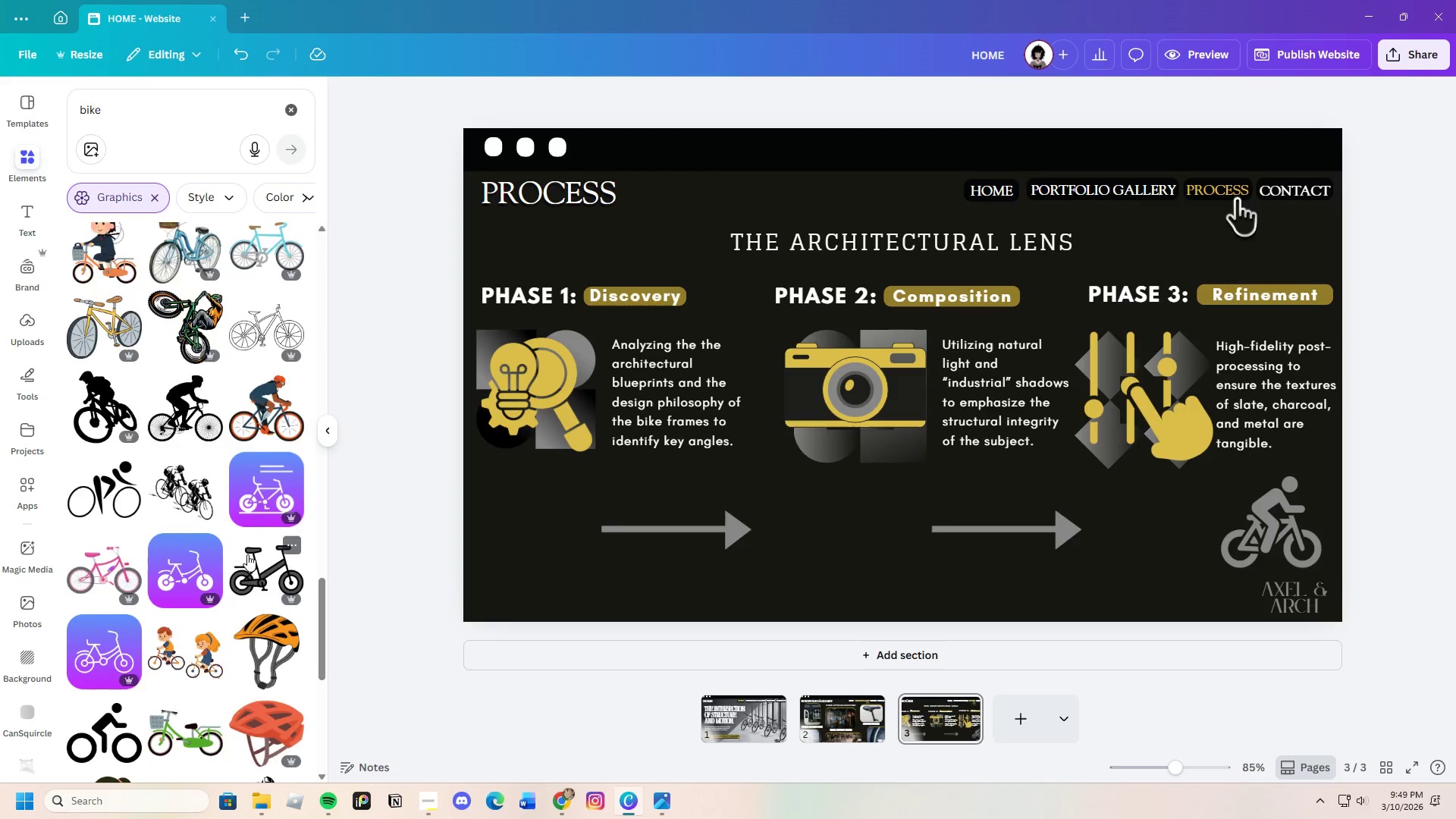 
scroll: coordinate [326, 583], scroll_direction: down, amount: 16.0
 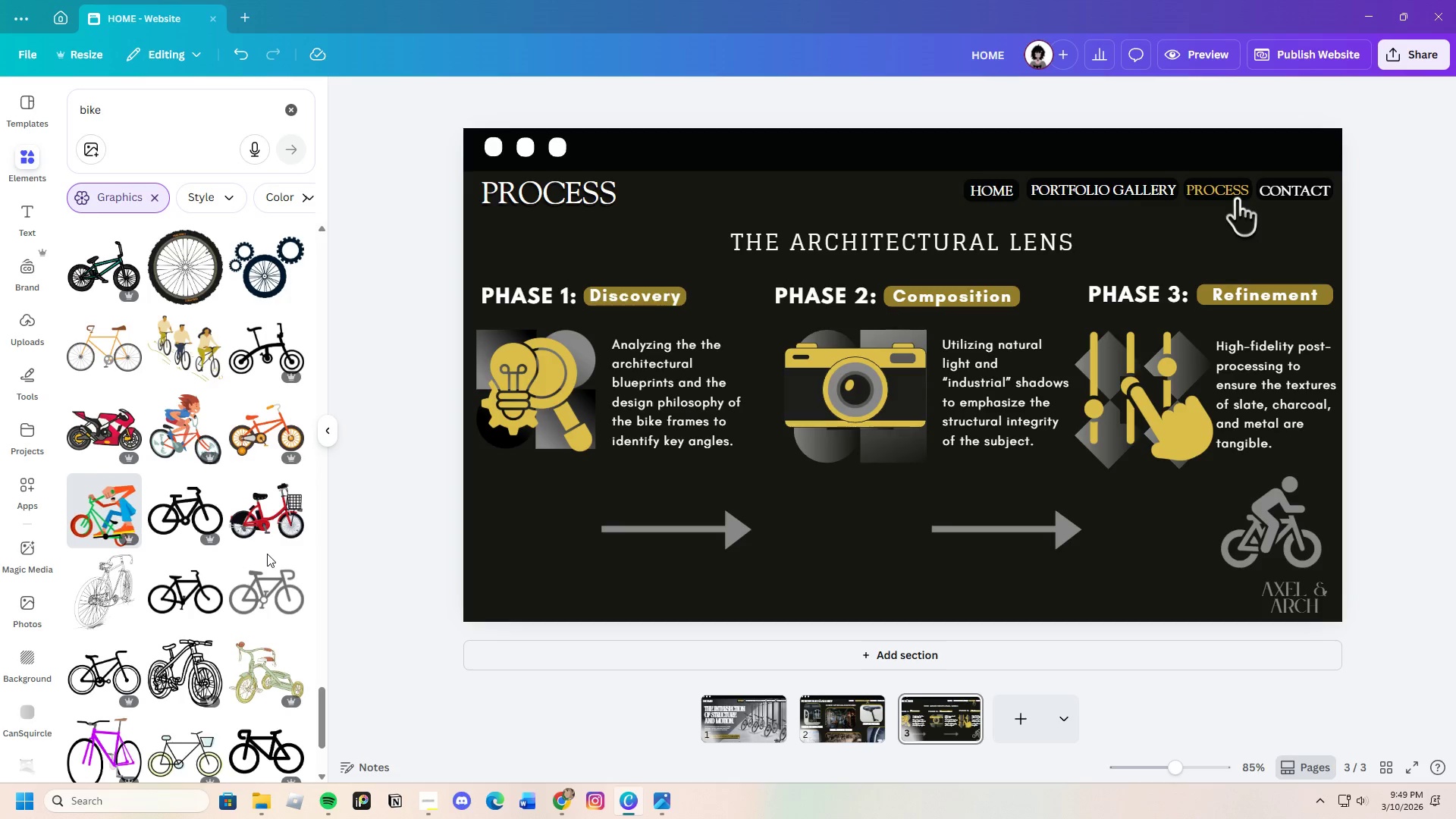 
wait(10.63)
 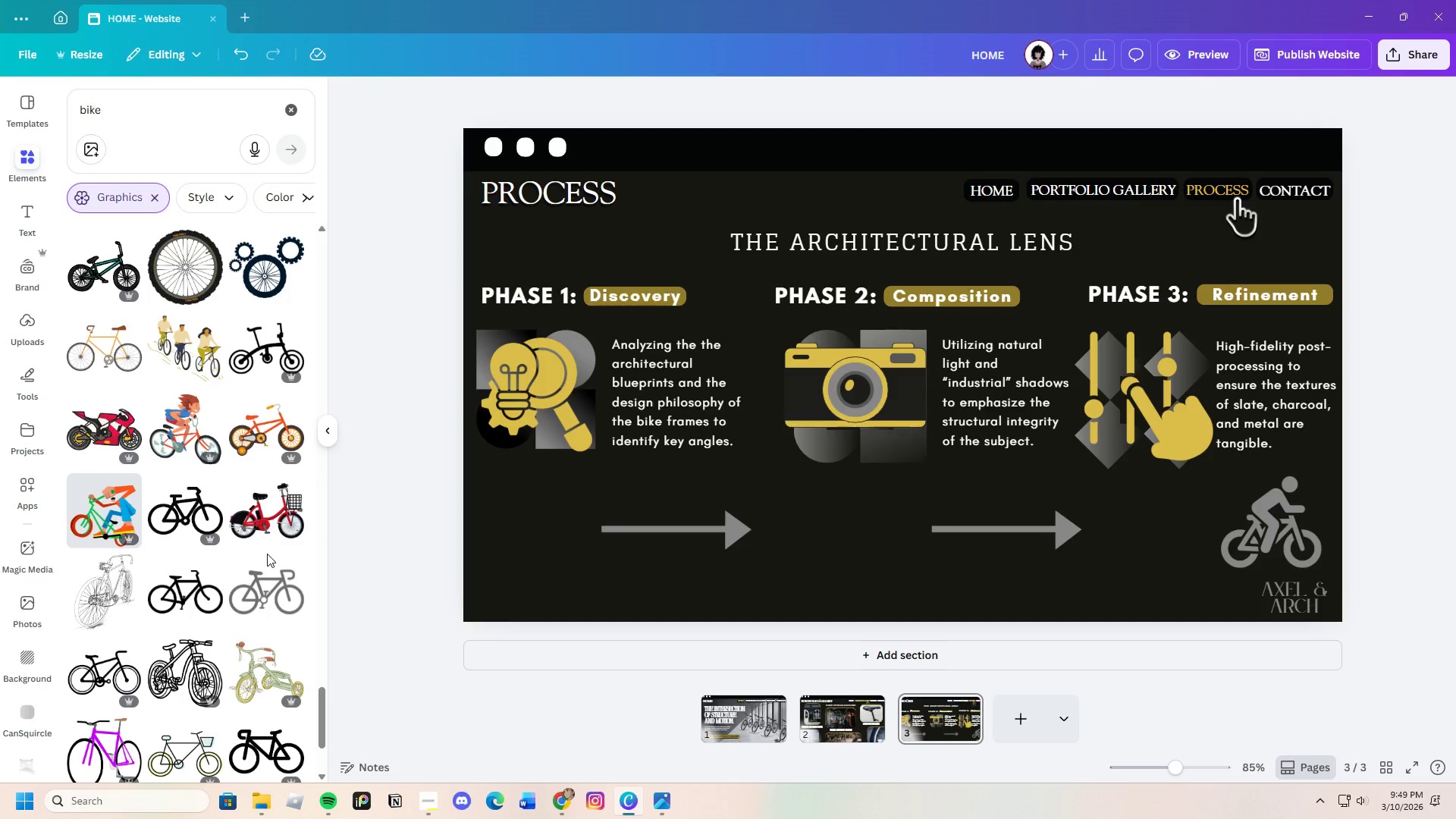 
scroll: coordinate [221, 566], scroll_direction: down, amount: 9.0
 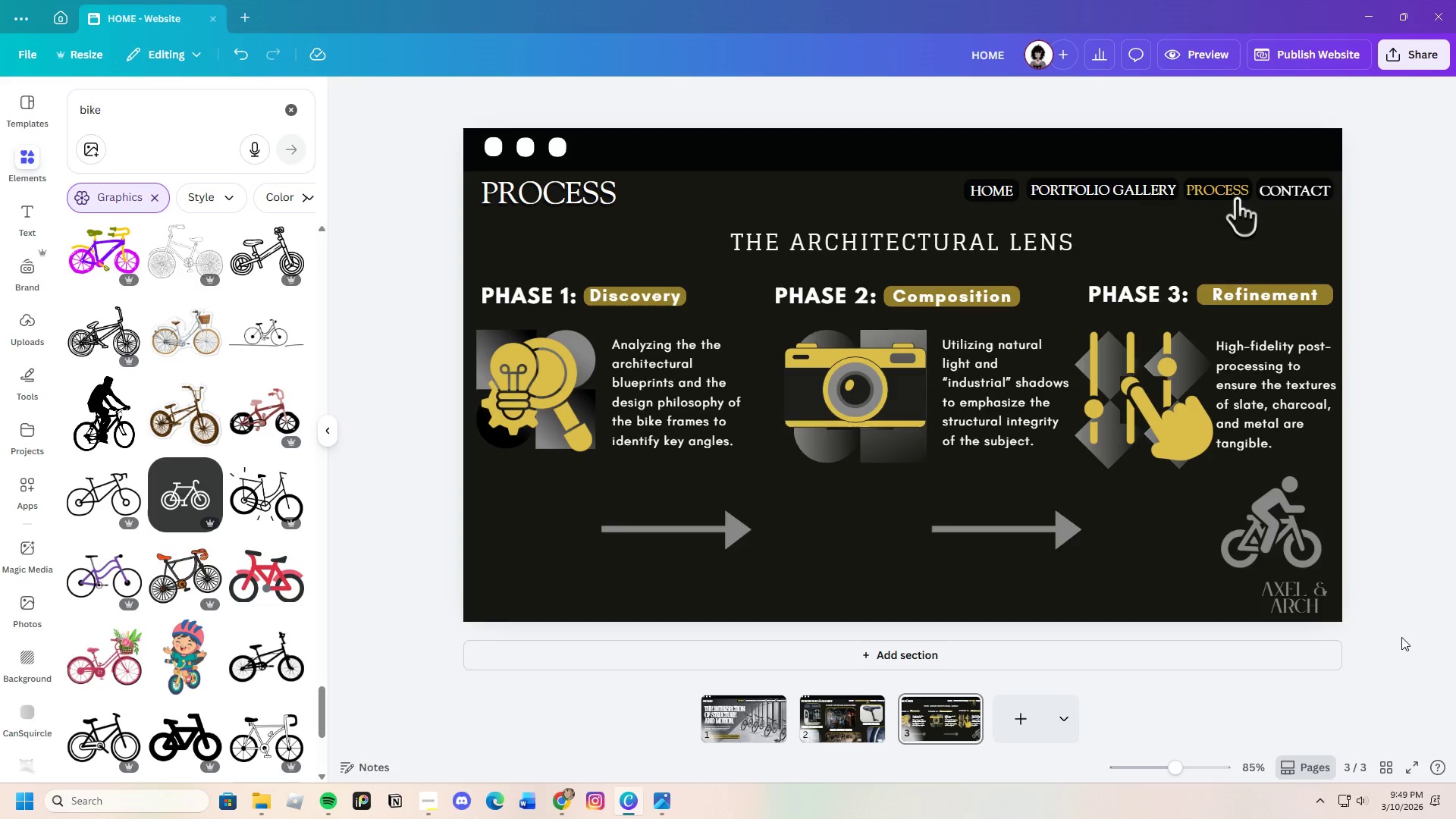 
left_click_drag(start_coordinate=[1270, 527], to_coordinate=[1260, 527])
 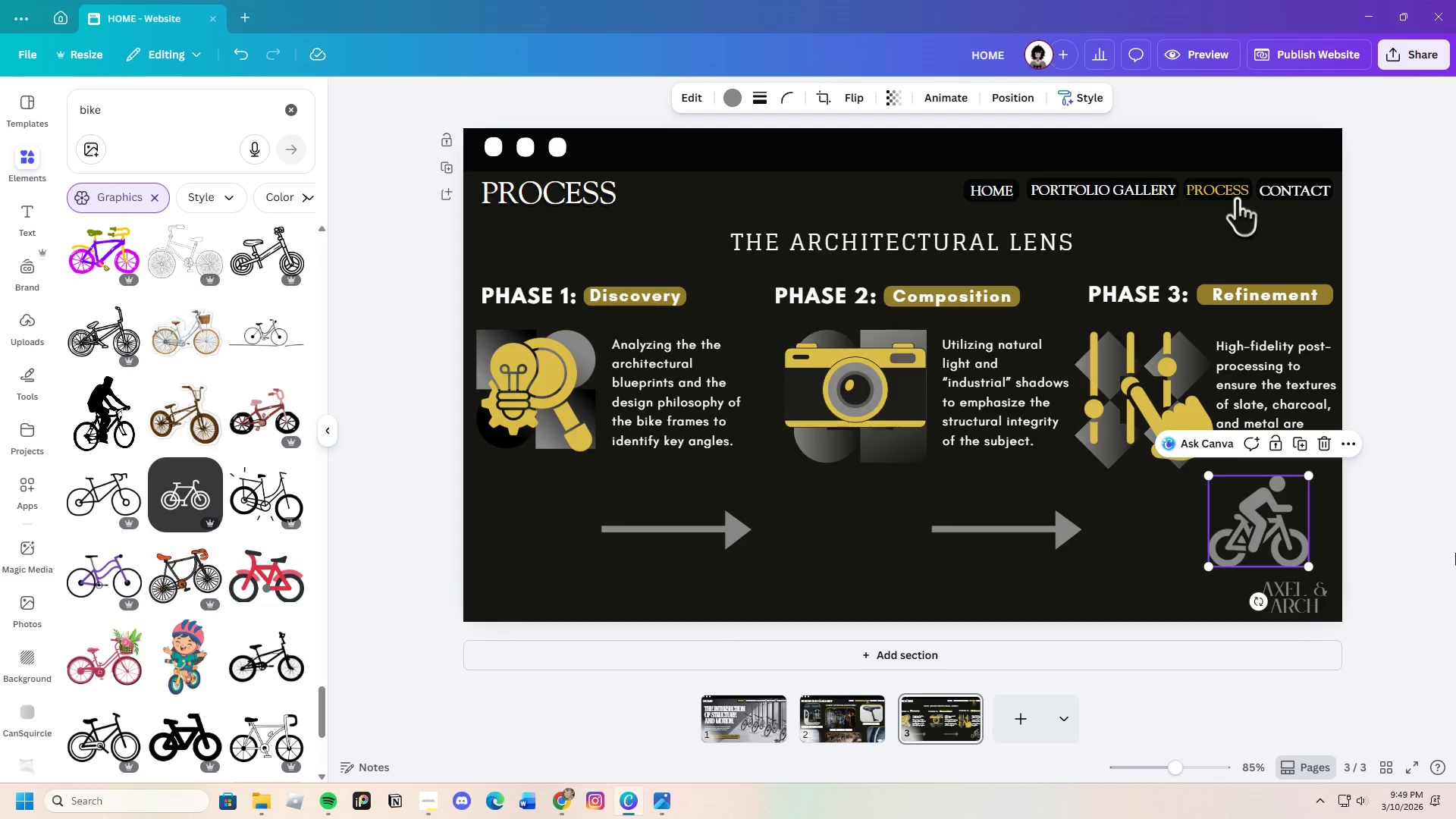 
left_click([1455, 553])
 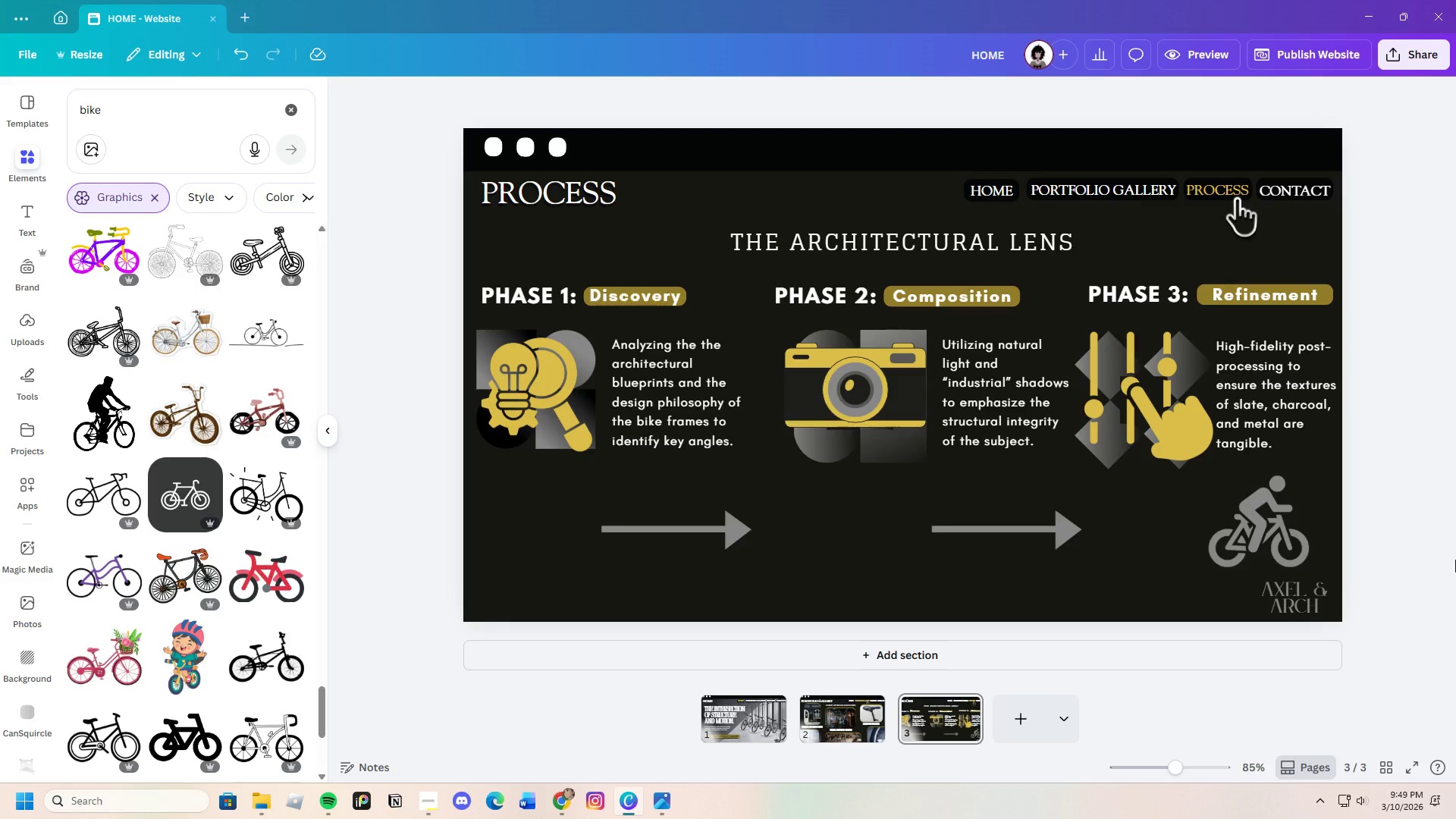 
wait(10.09)
 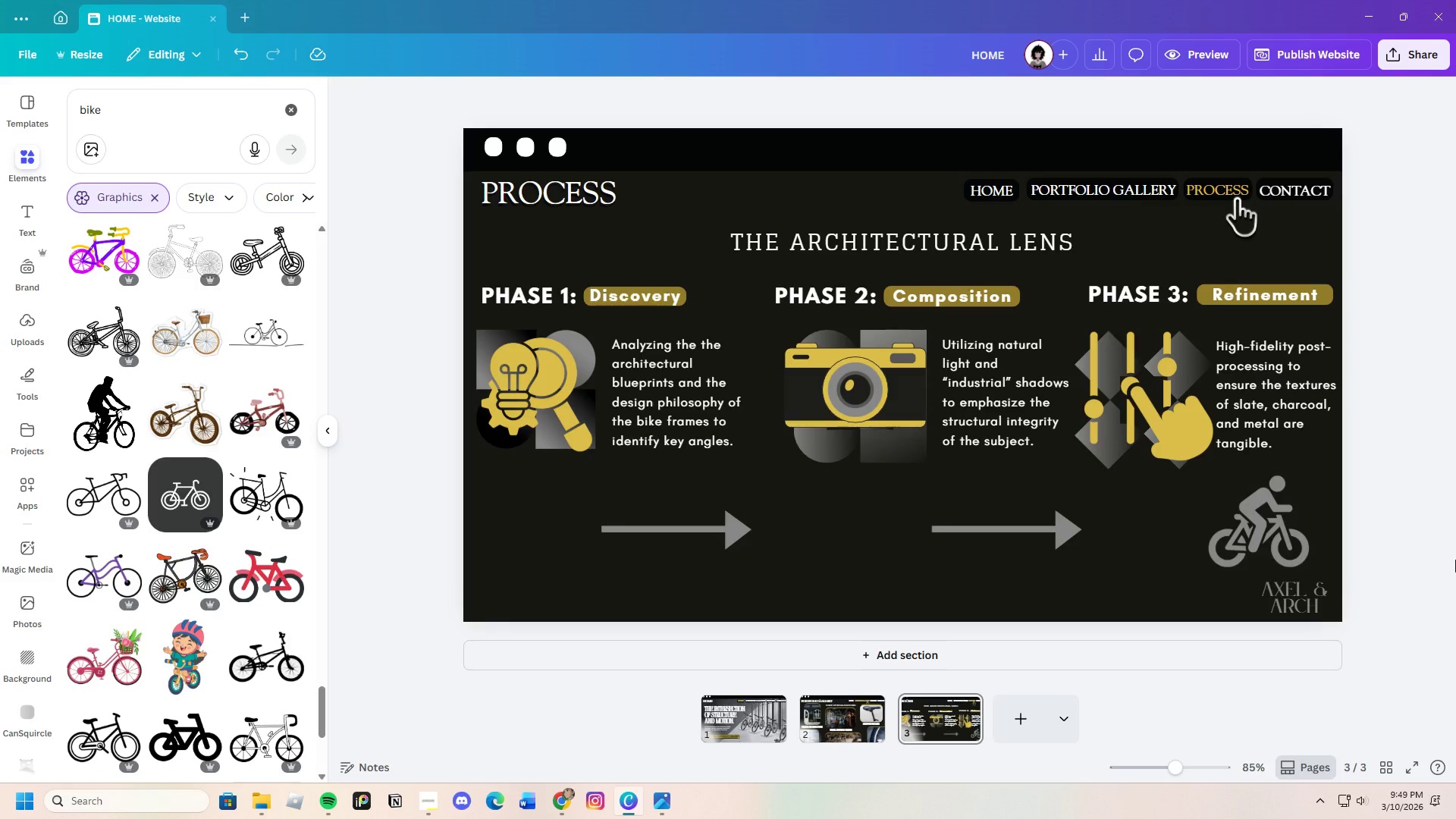 
scroll: coordinate [256, 472], scroll_direction: down, amount: 22.0
 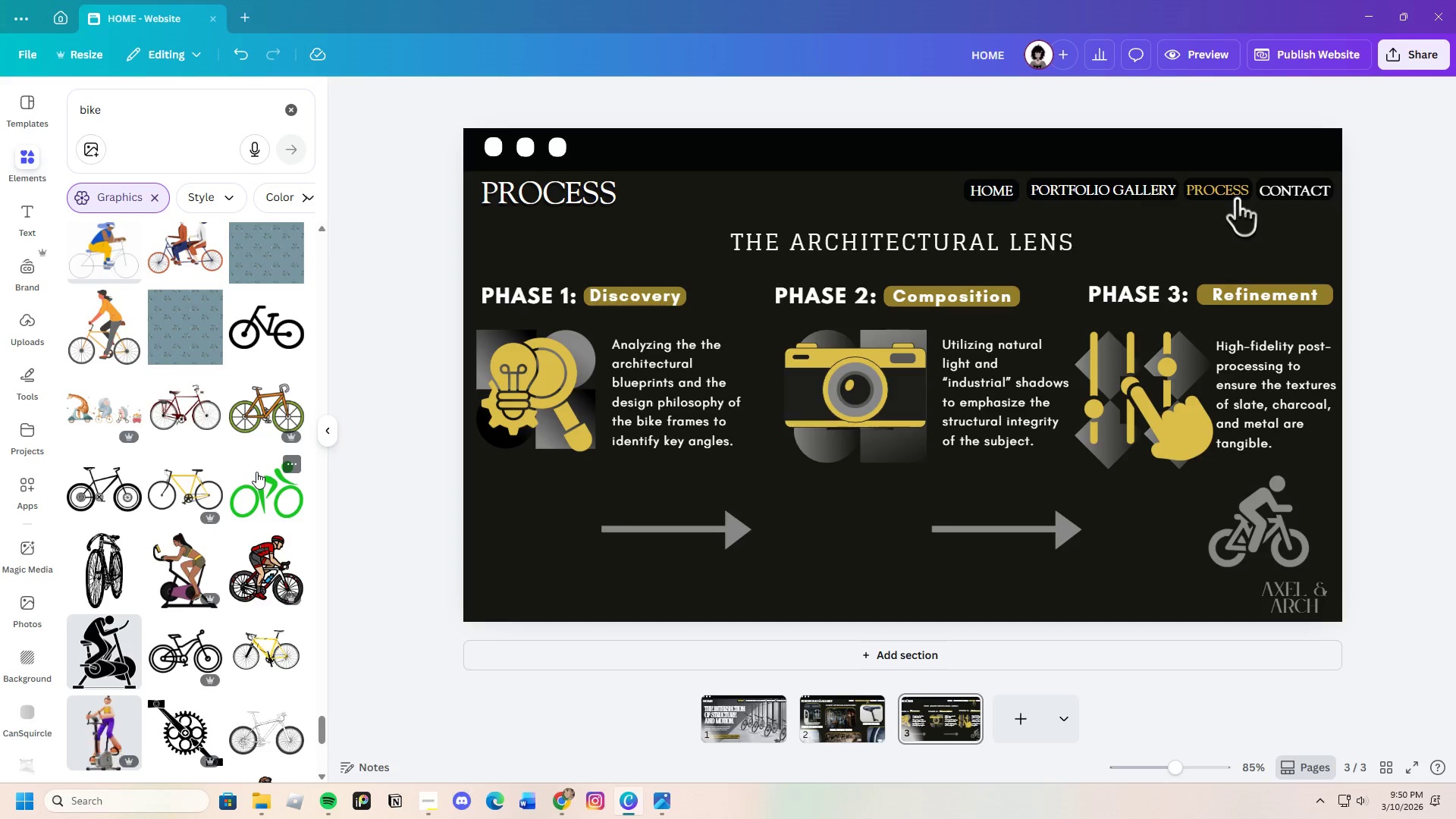 
scroll: coordinate [224, 504], scroll_direction: down, amount: 9.0
 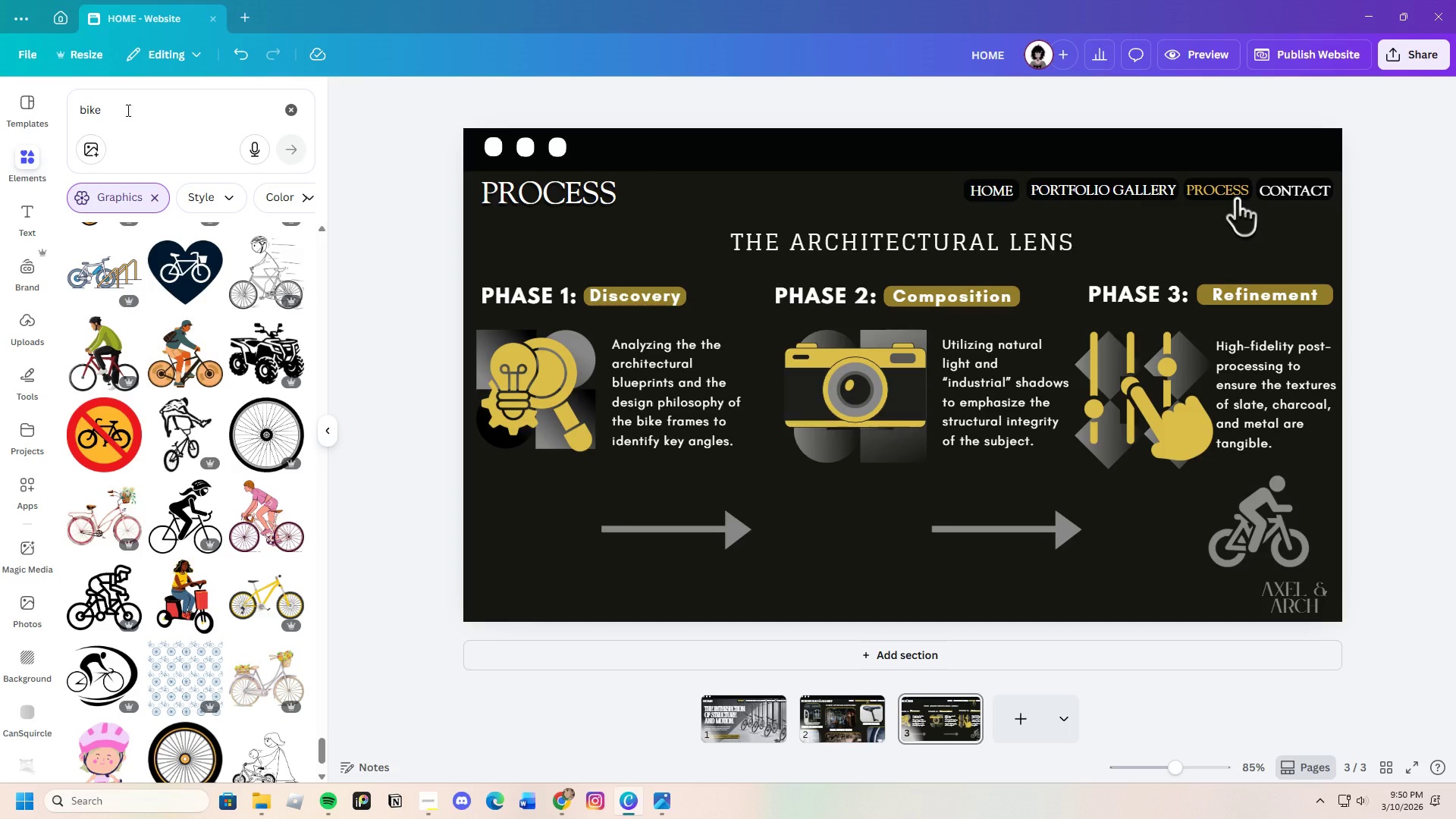 
left_click([158, 192])
 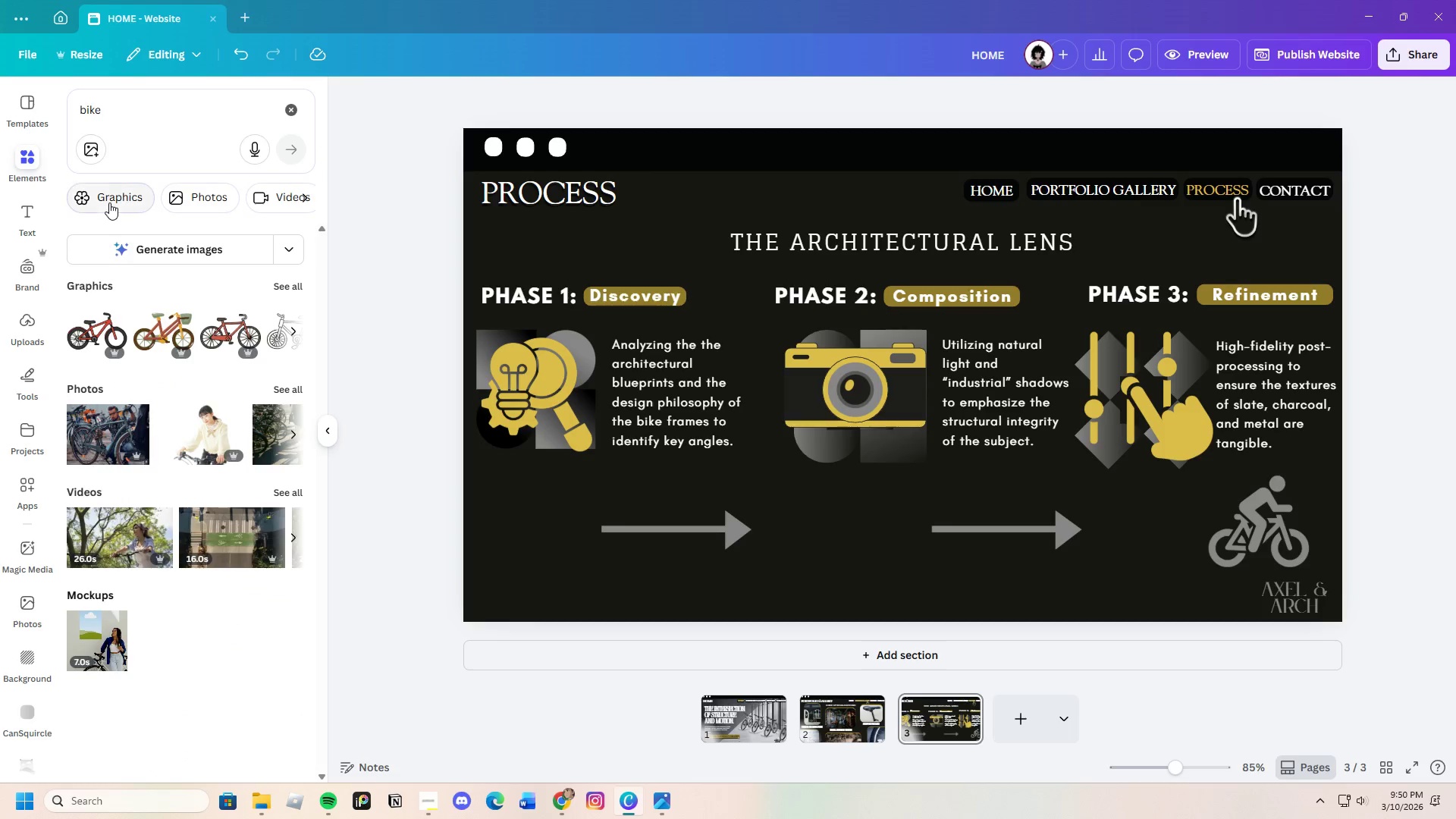 
left_click([198, 202])
 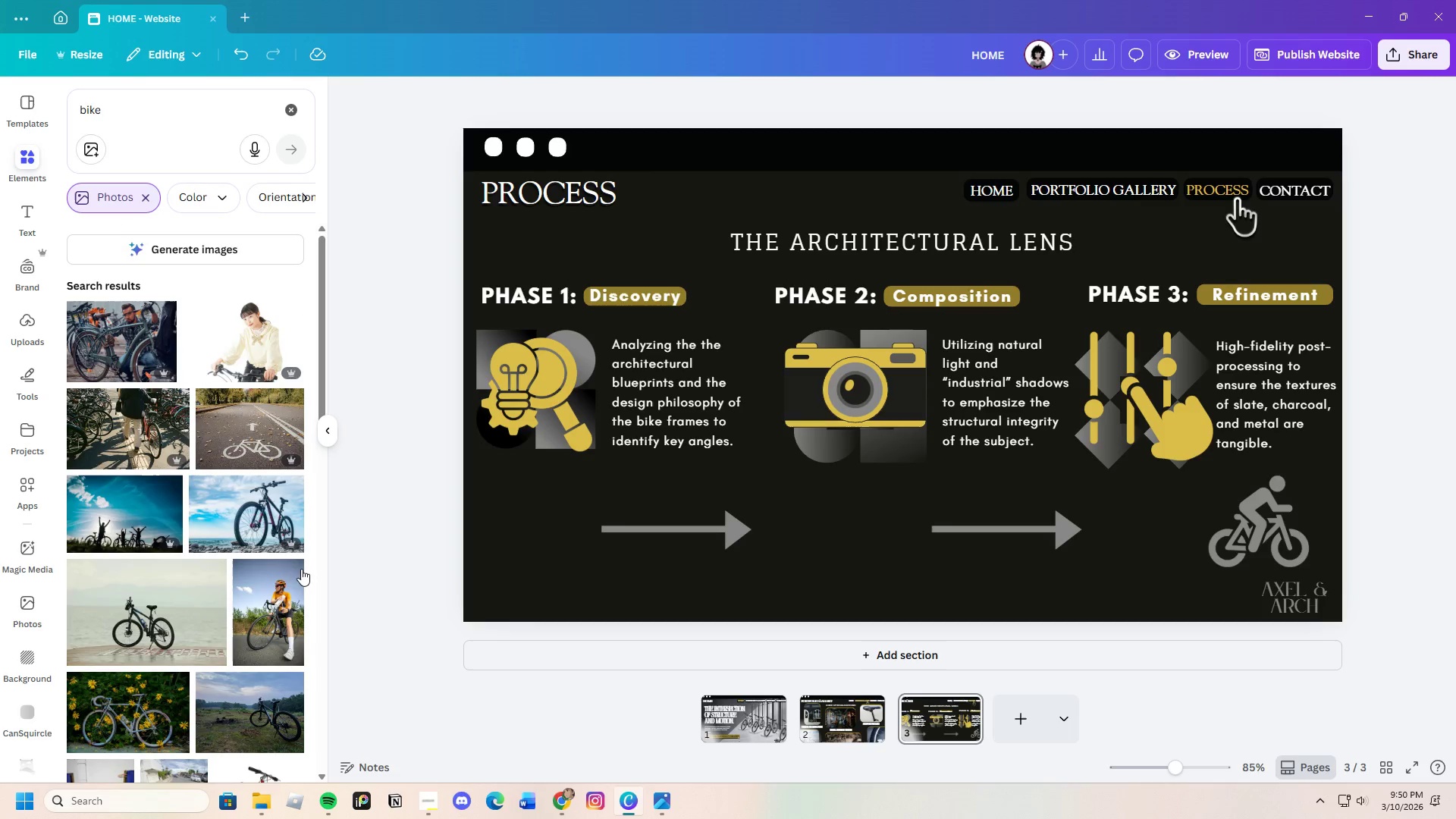 
scroll: coordinate [295, 565], scroll_direction: down, amount: 4.0
 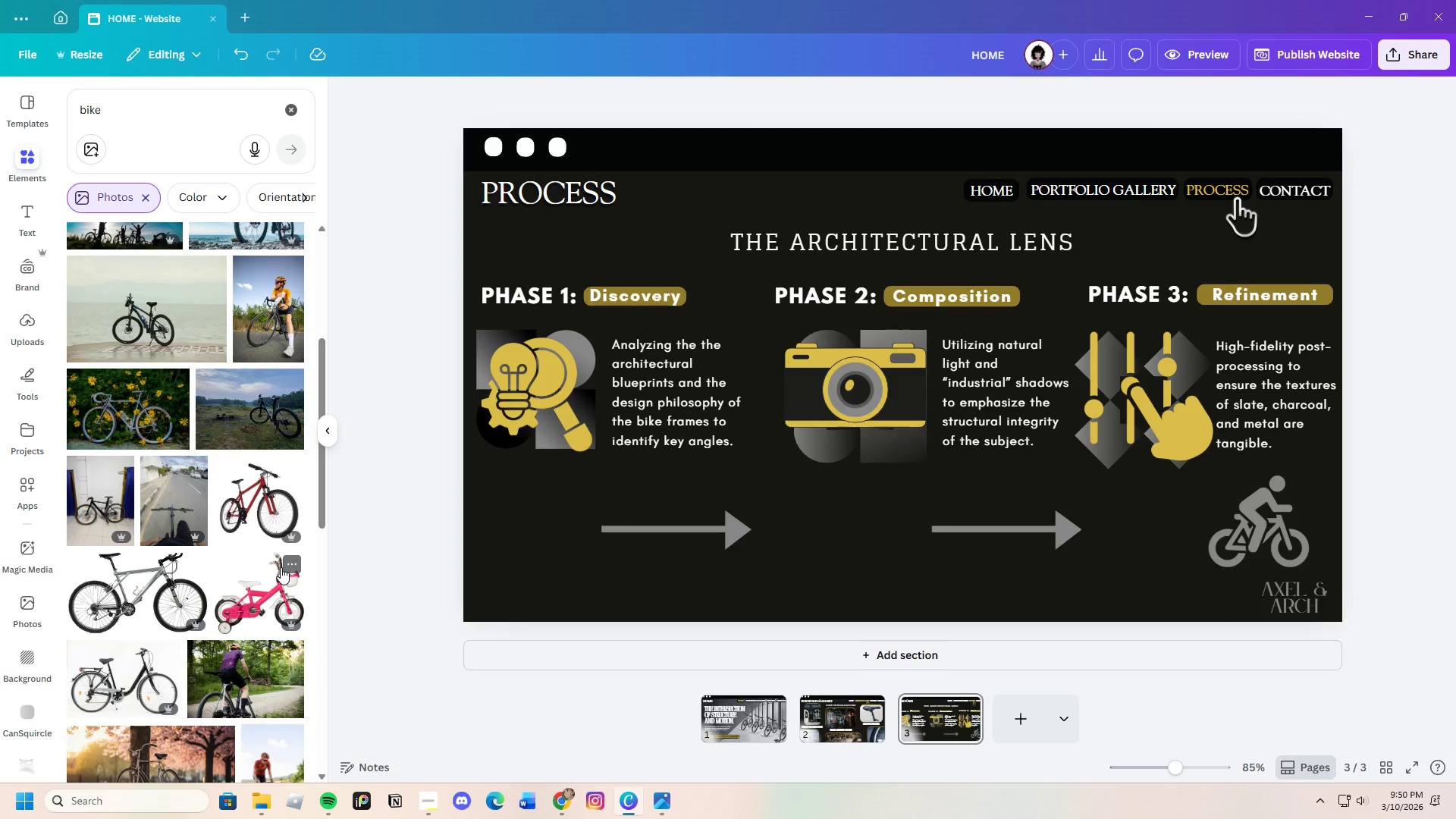 
wait(5.49)
 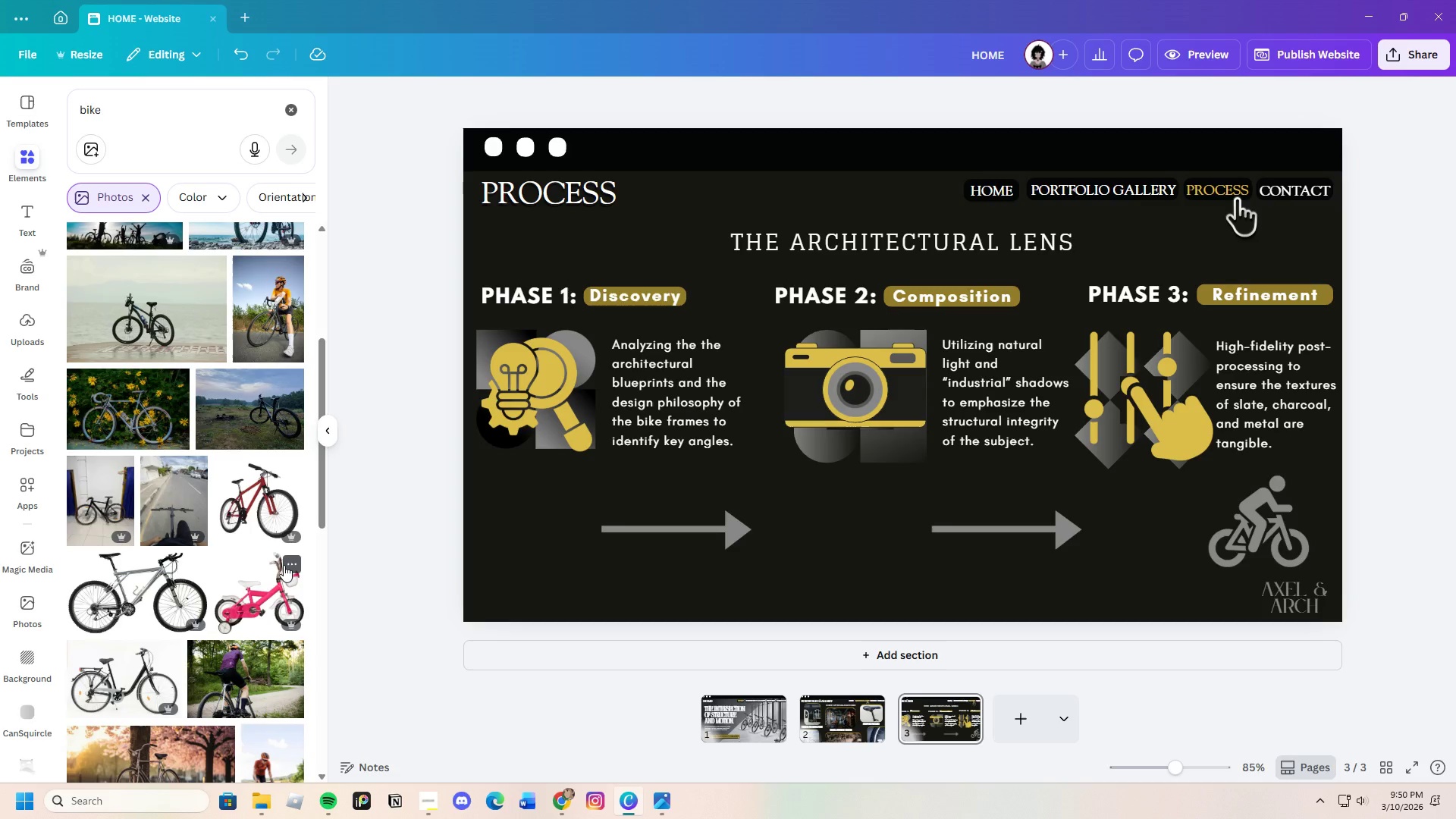 
mouse_move([266, 537])
 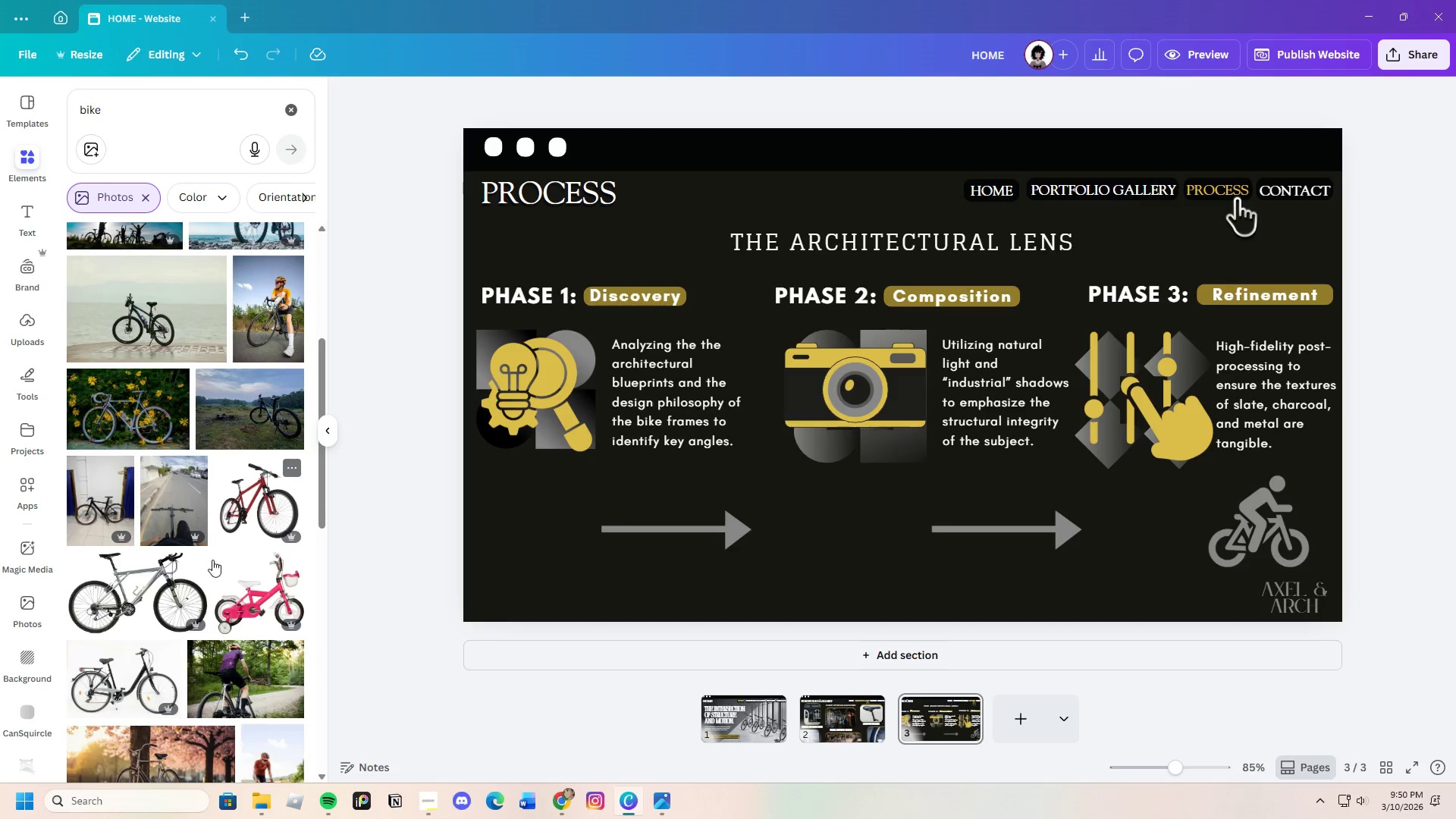 
scroll: coordinate [187, 623], scroll_direction: down, amount: 12.0
 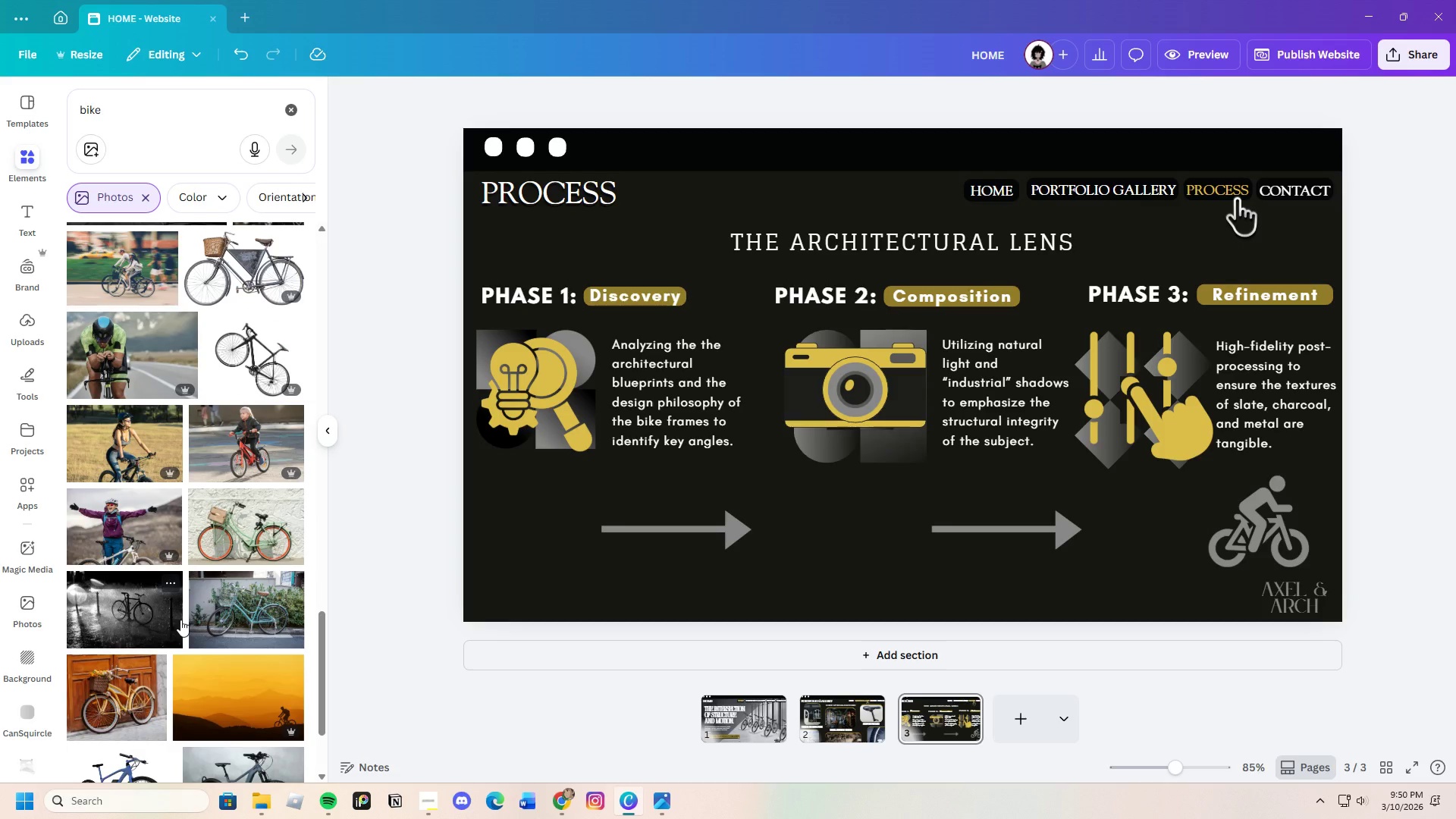 
wait(23.56)
 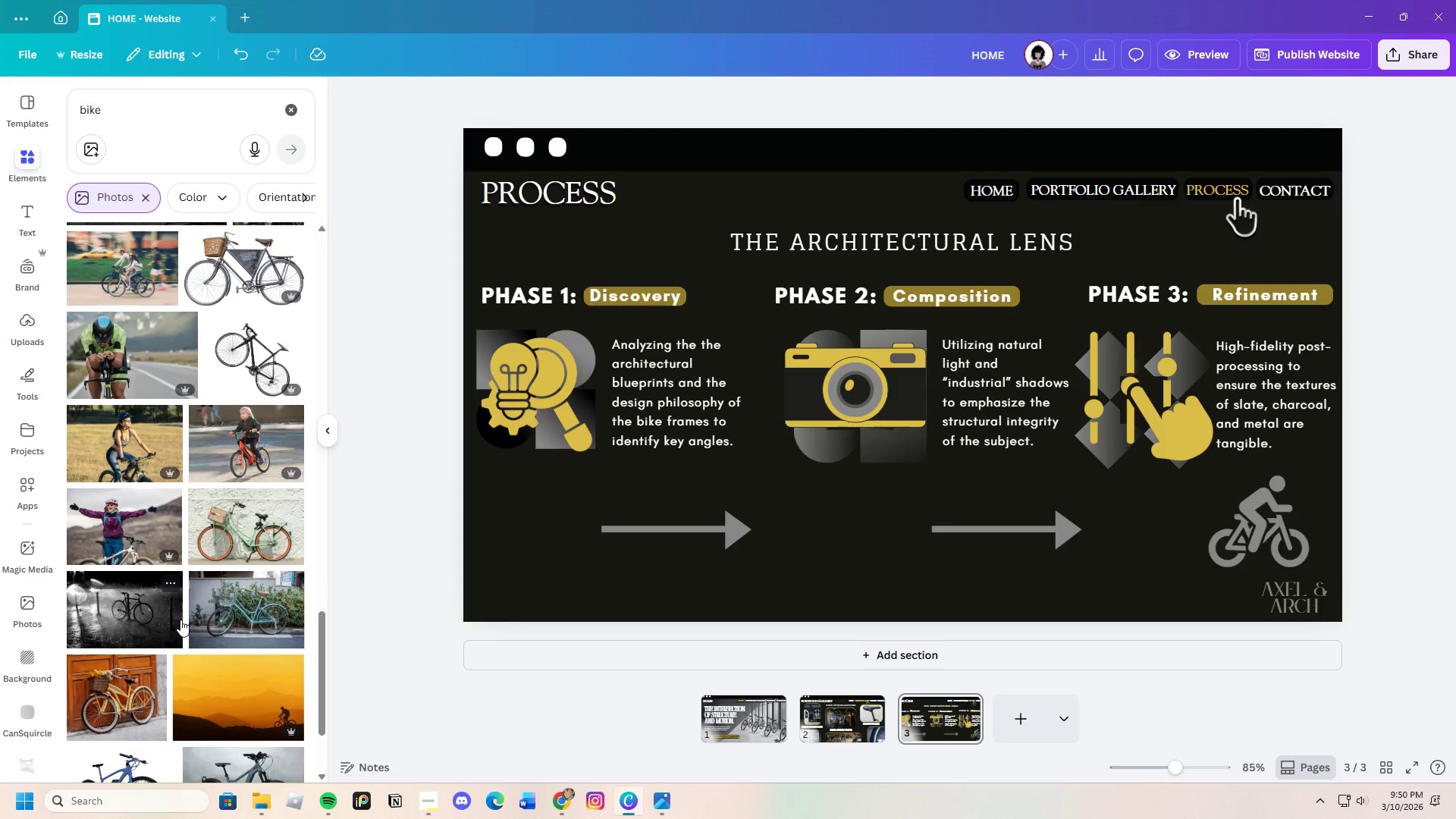 
left_click([538, 381])
 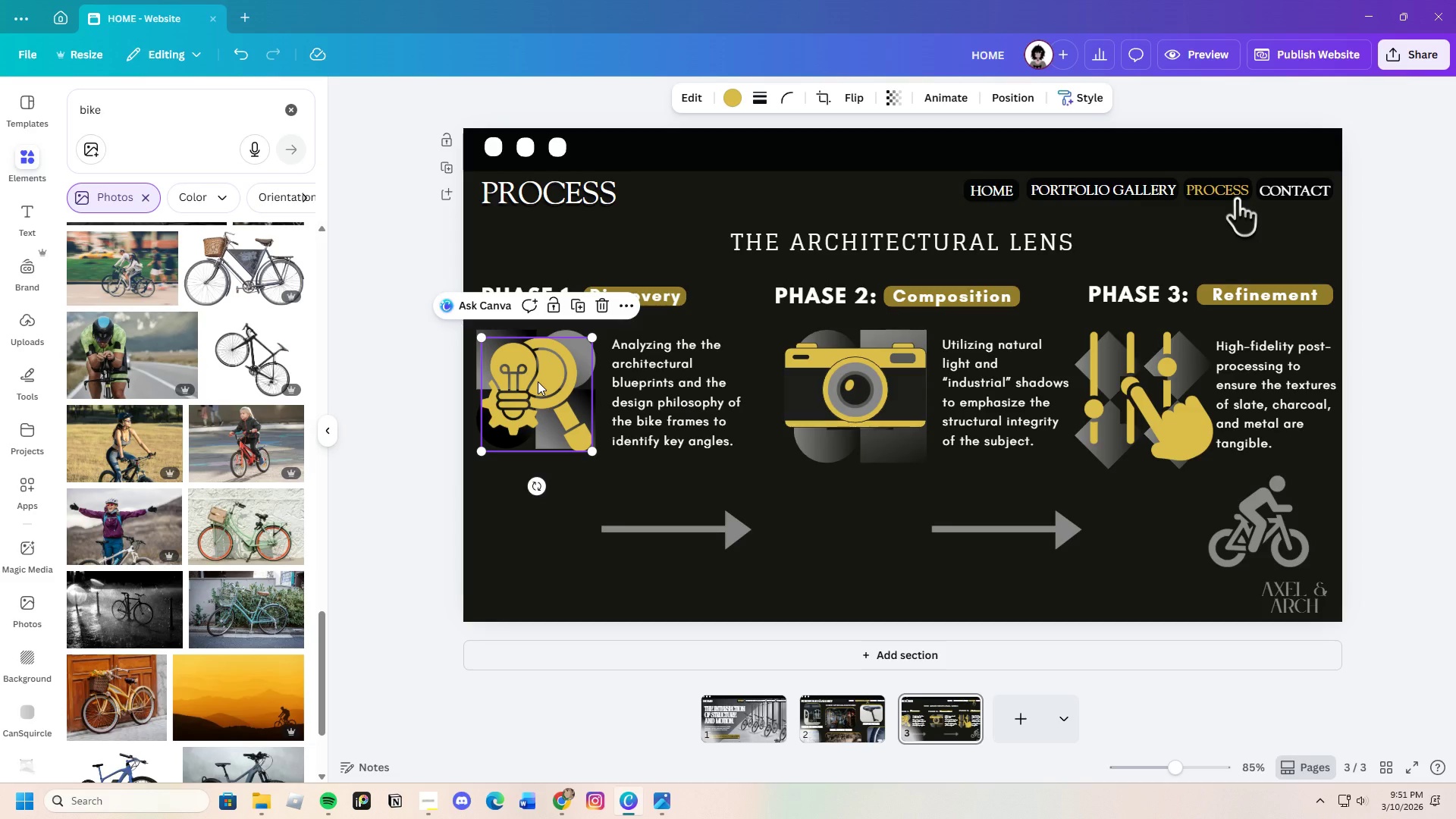 
wait(11.83)
 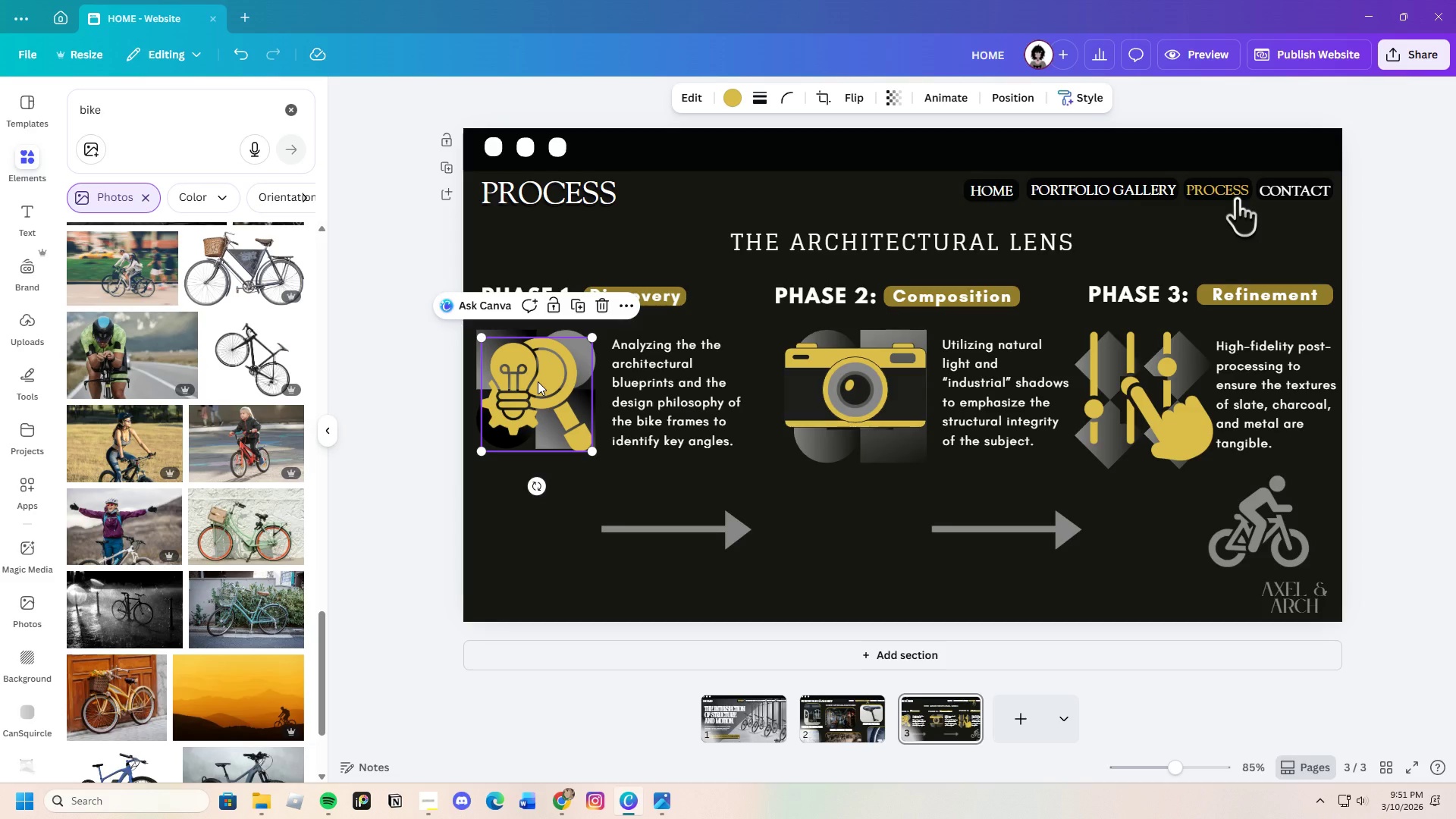 
left_click([755, 727])
 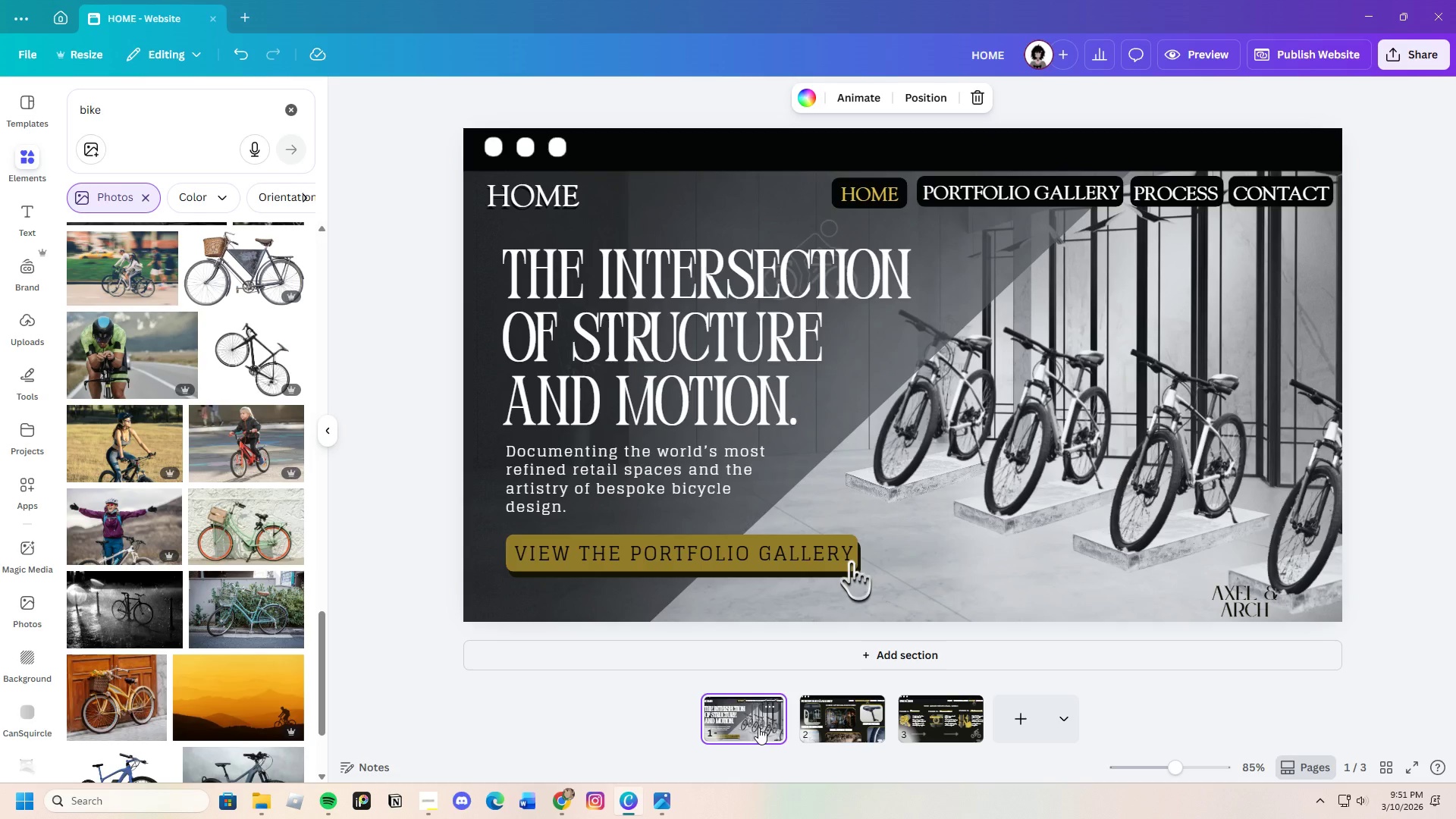 
left_click([841, 732])
 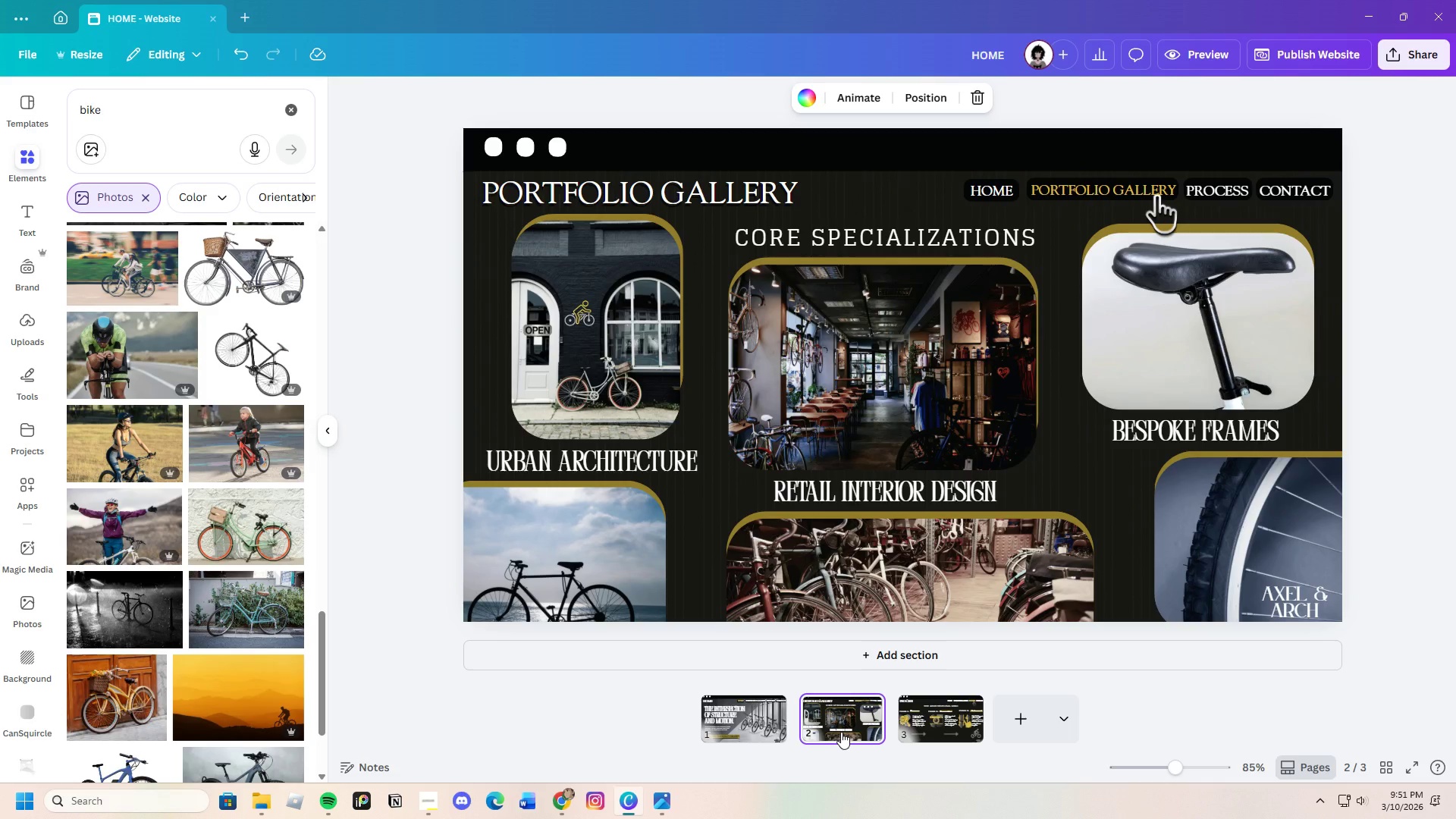 
left_click([940, 734])
 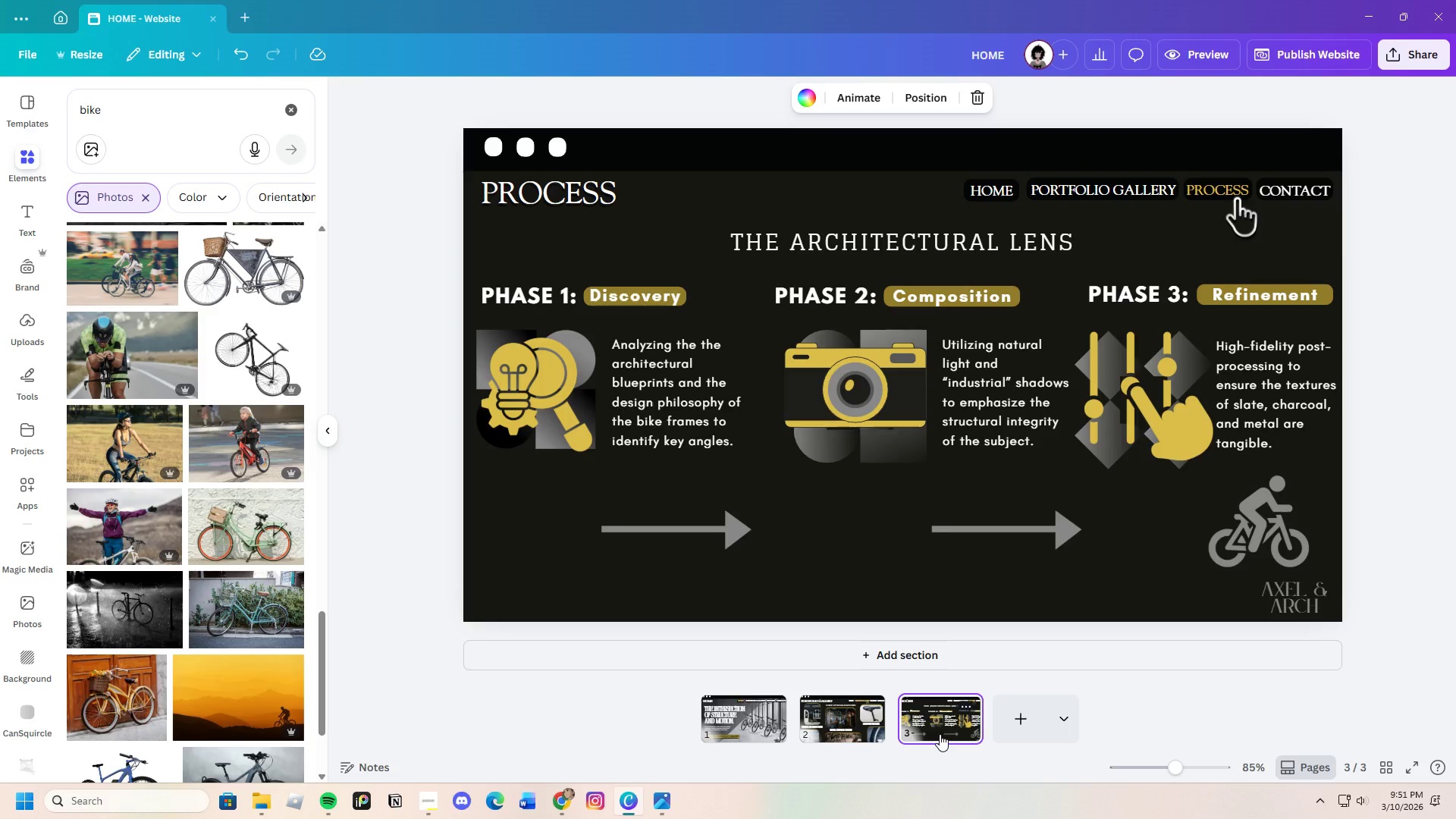 
mouse_move([553, 387])
 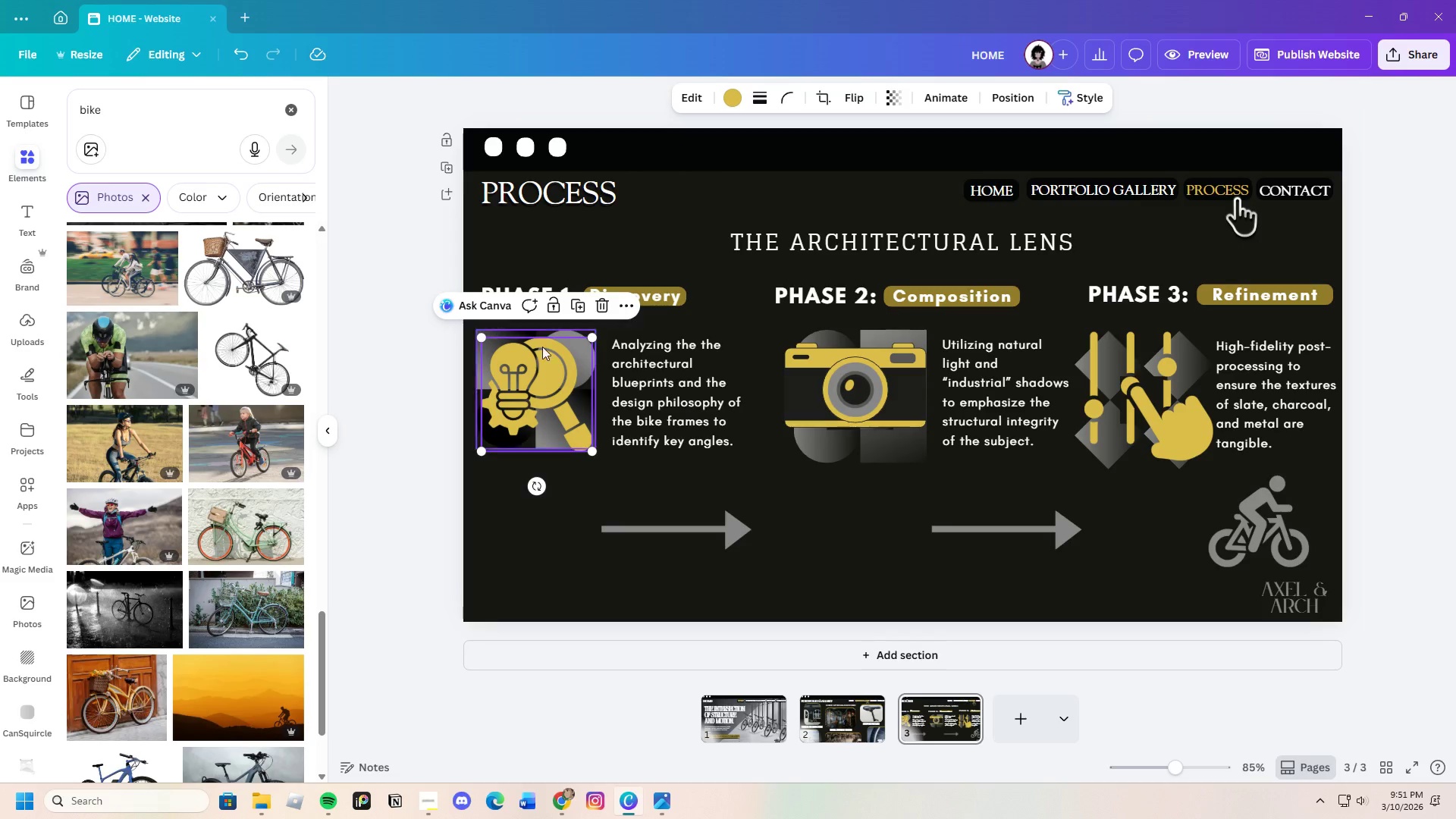 
left_click([560, 384])
 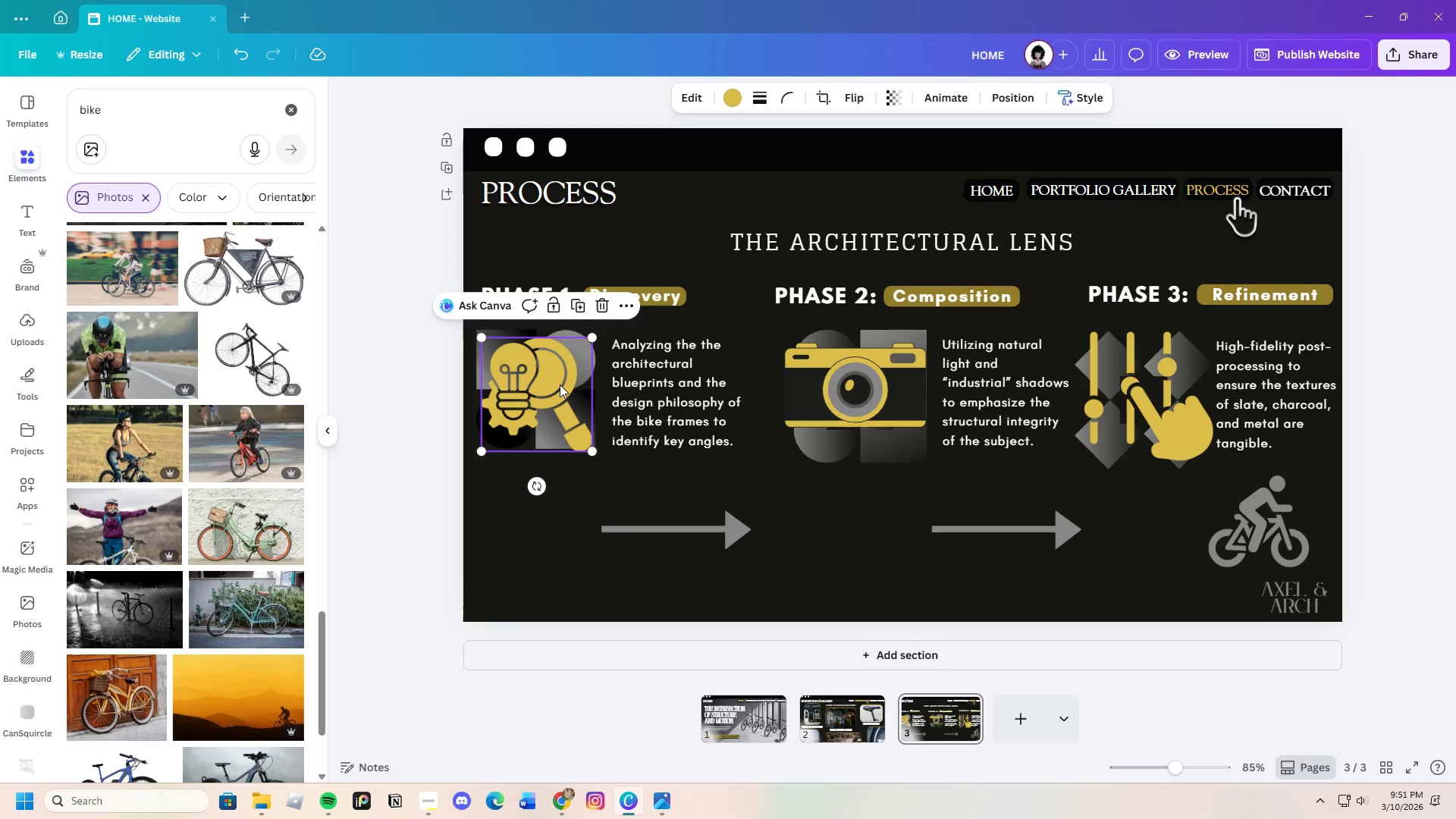 
left_click([560, 384])
 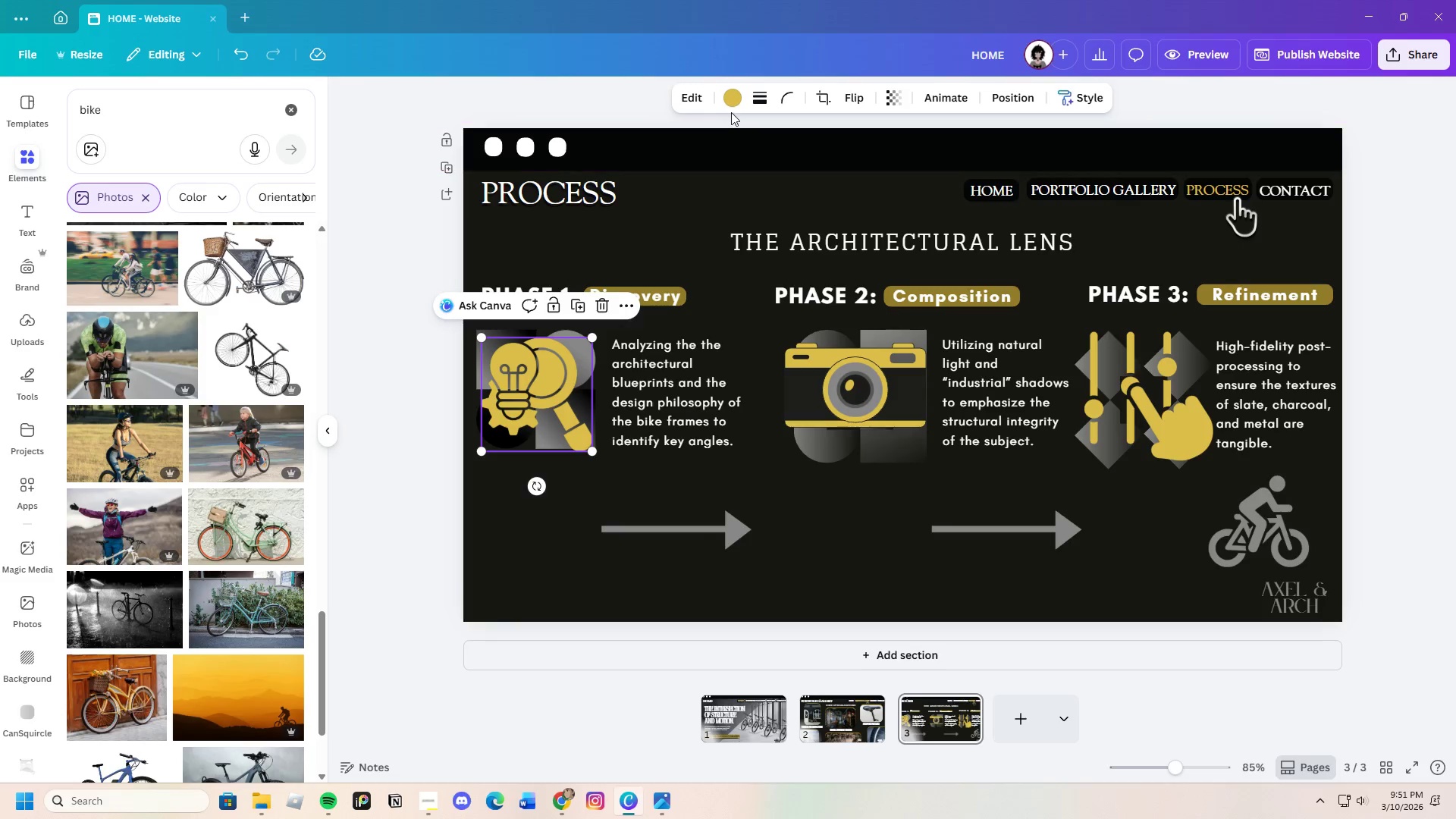 
left_click([733, 105])
 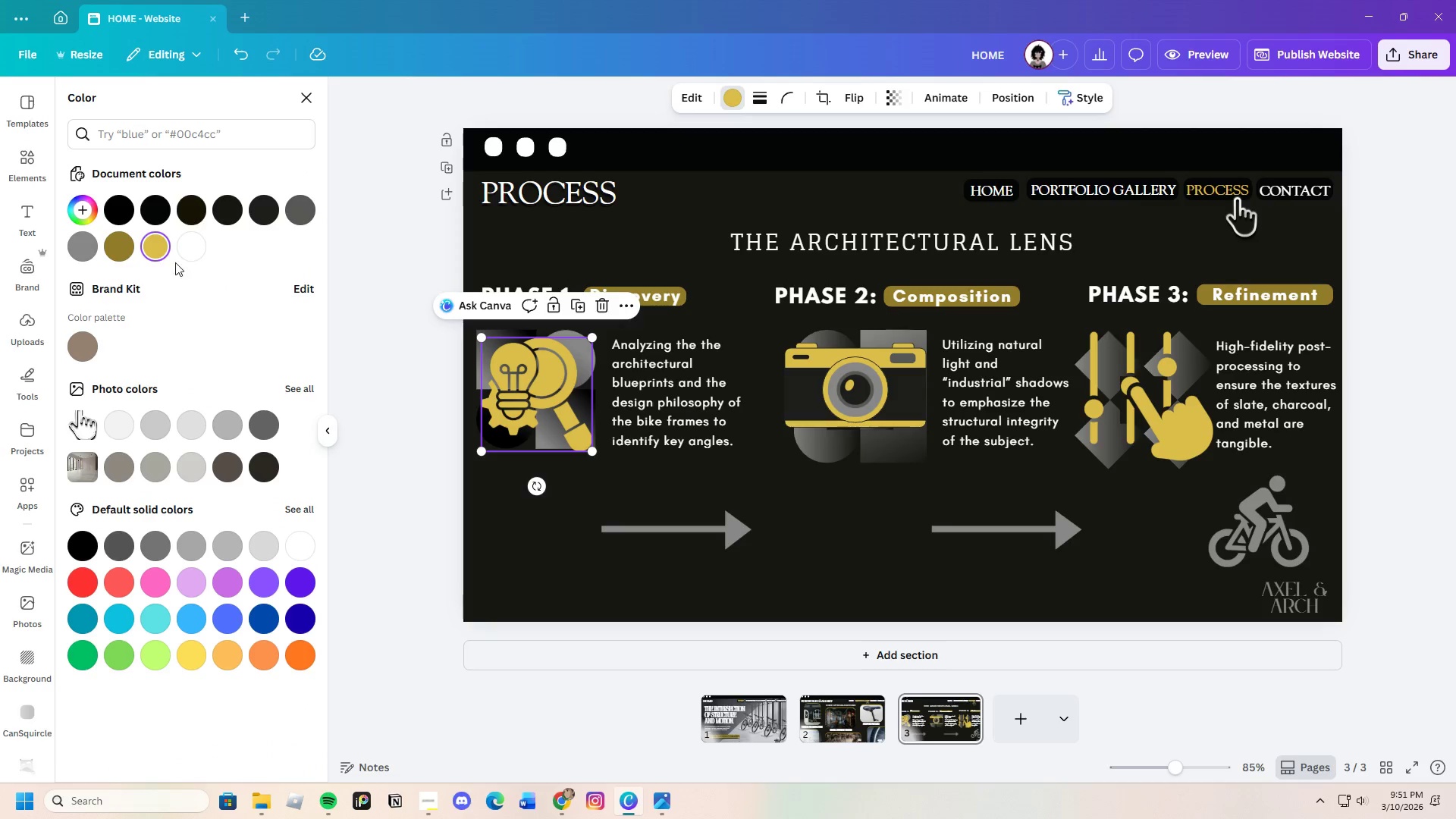 
left_click([187, 253])
 